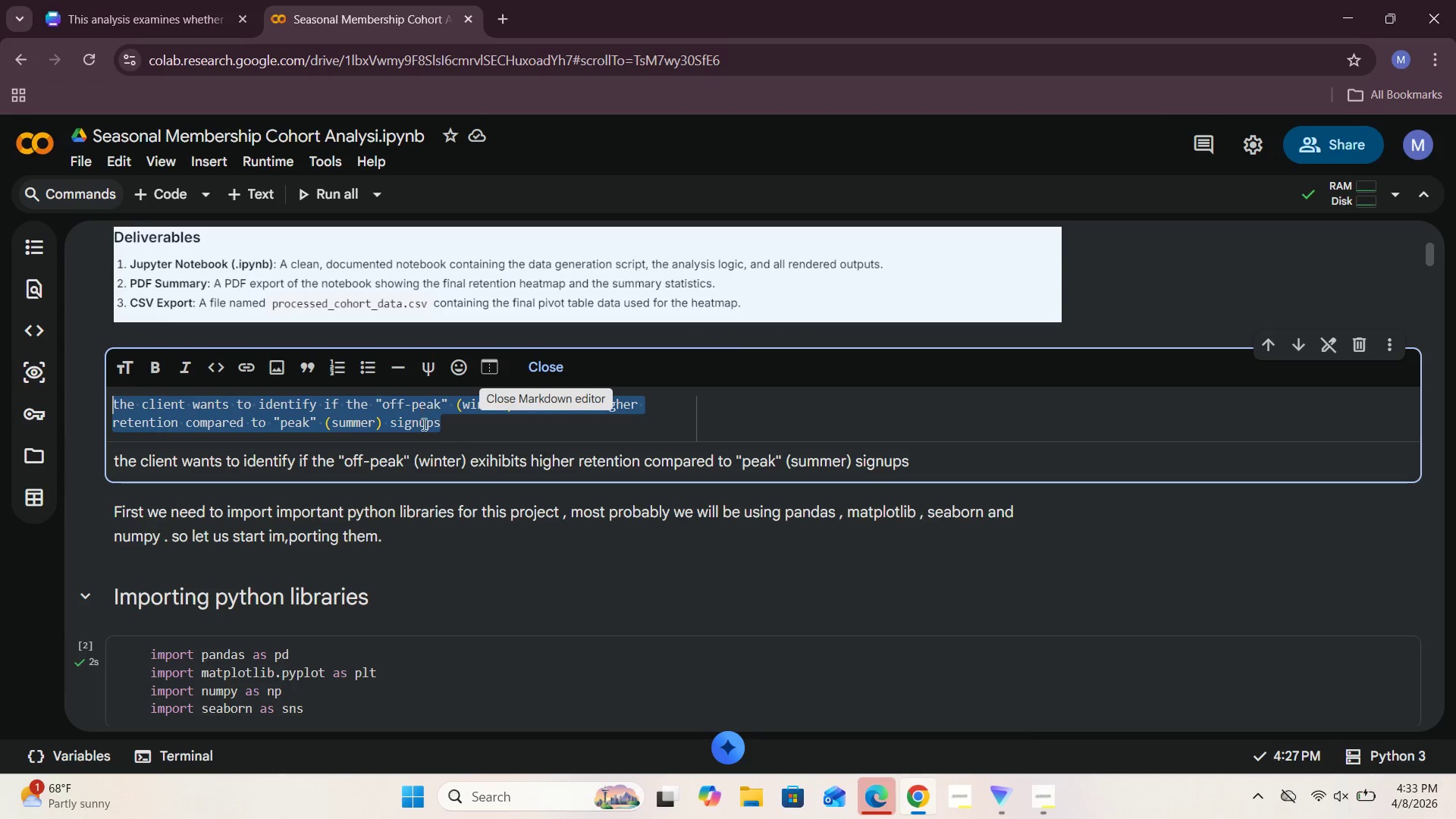 
key(Backspace)
 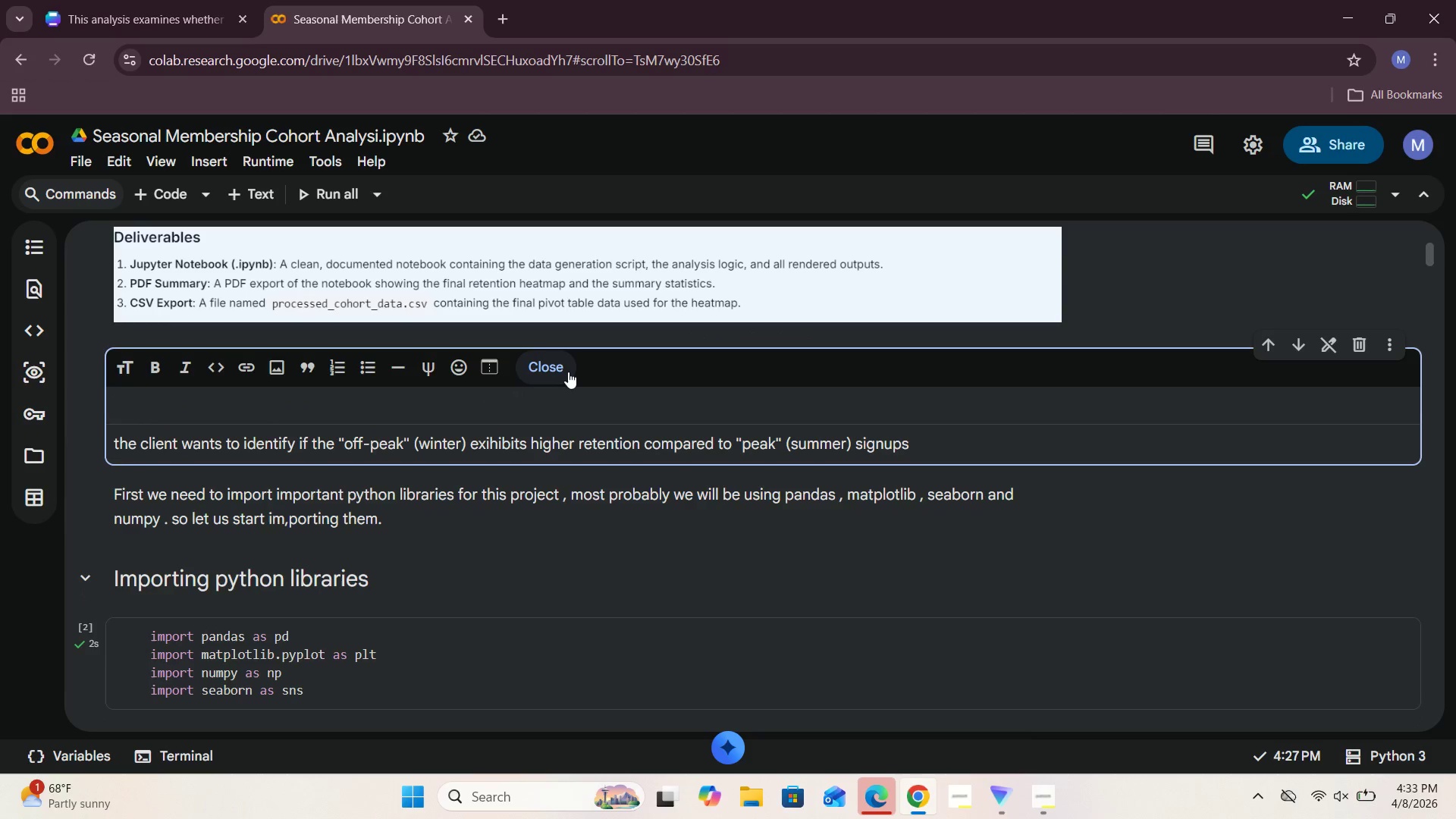 
left_click([566, 369])
 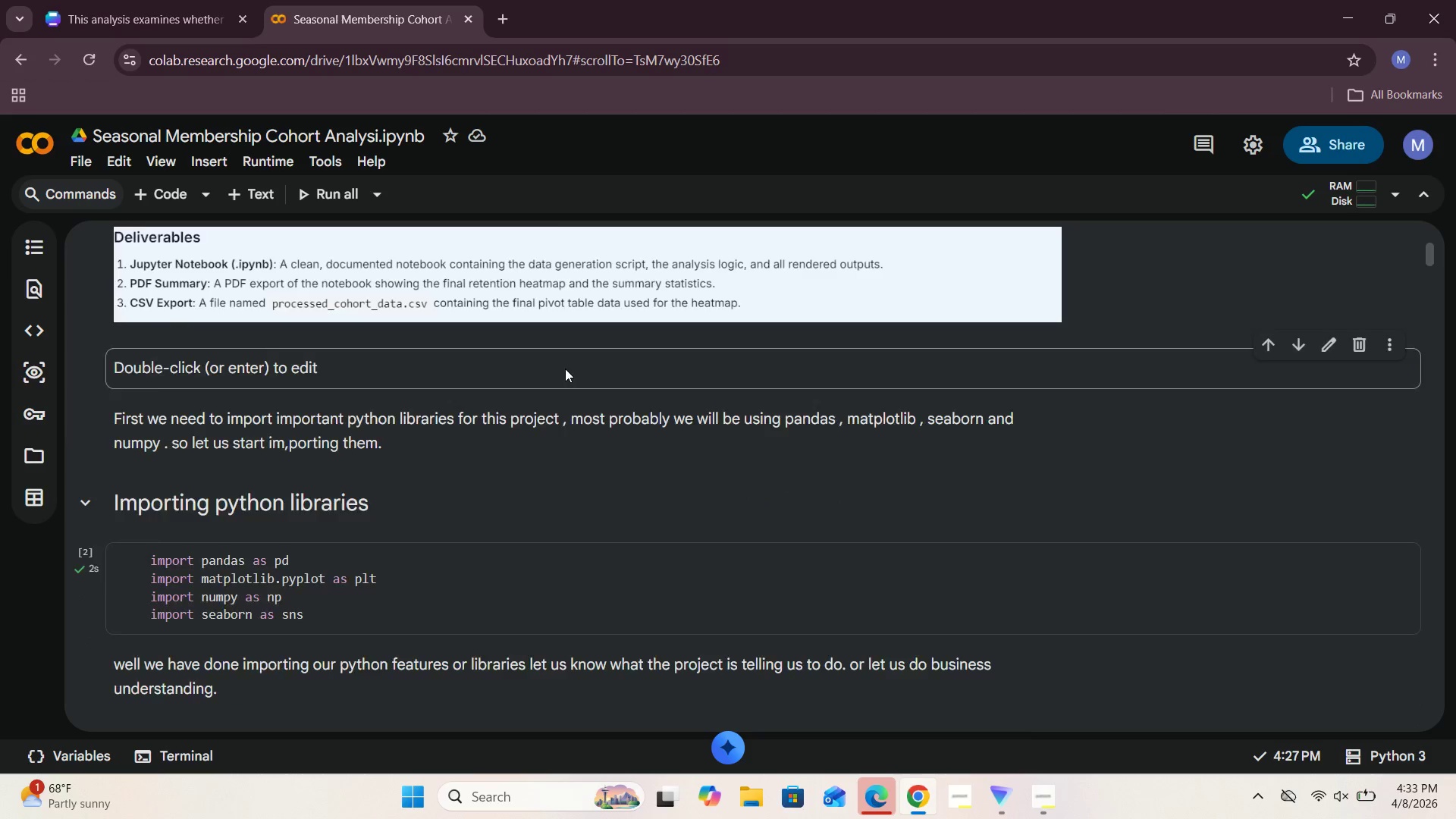 
scroll: coordinate [566, 370], scroll_direction: down, amount: 28.0
 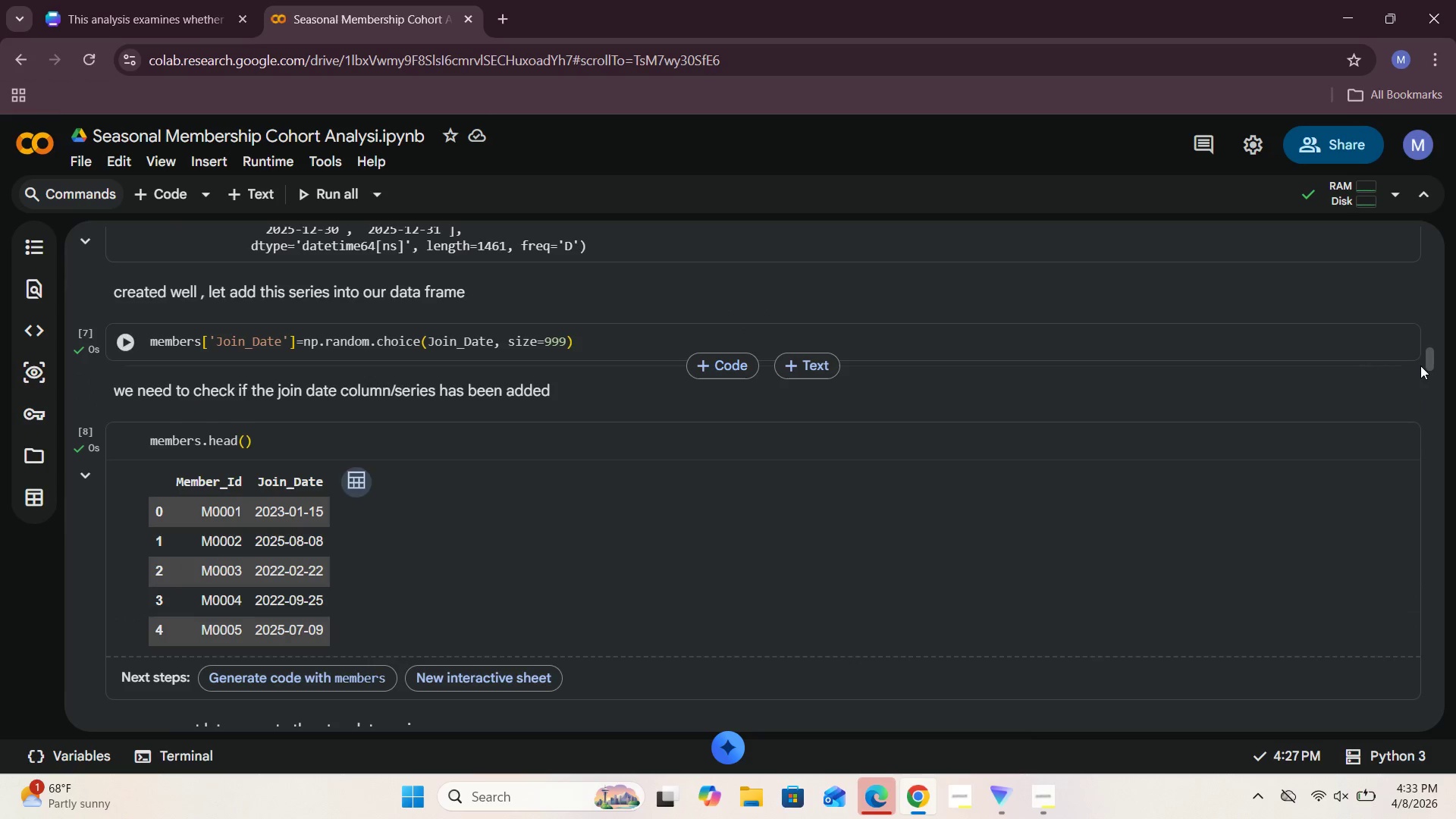 
left_click_drag(start_coordinate=[1431, 357], to_coordinate=[1455, 702])
 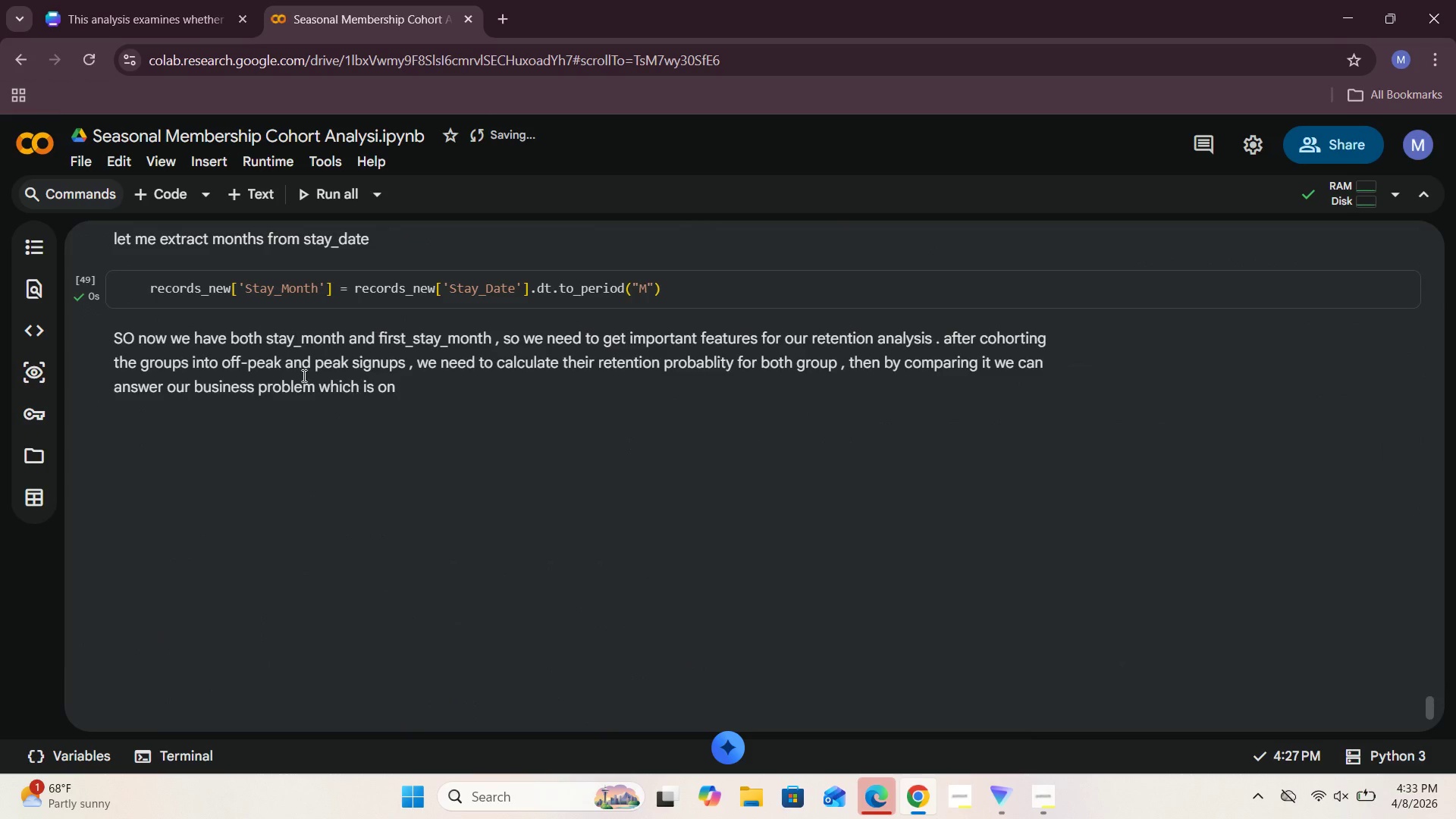 
left_click([281, 369])
 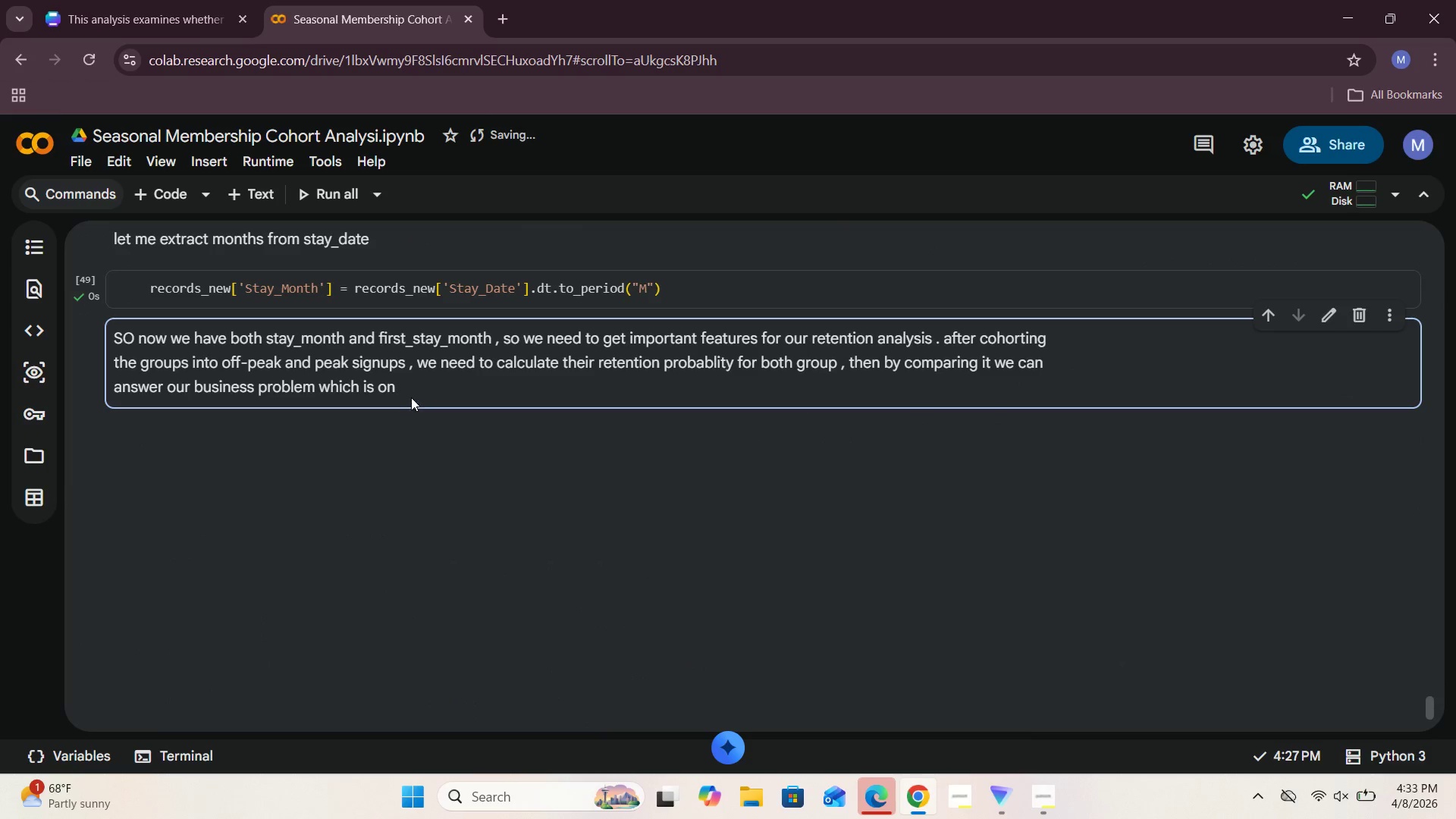 
double_click([414, 391])
 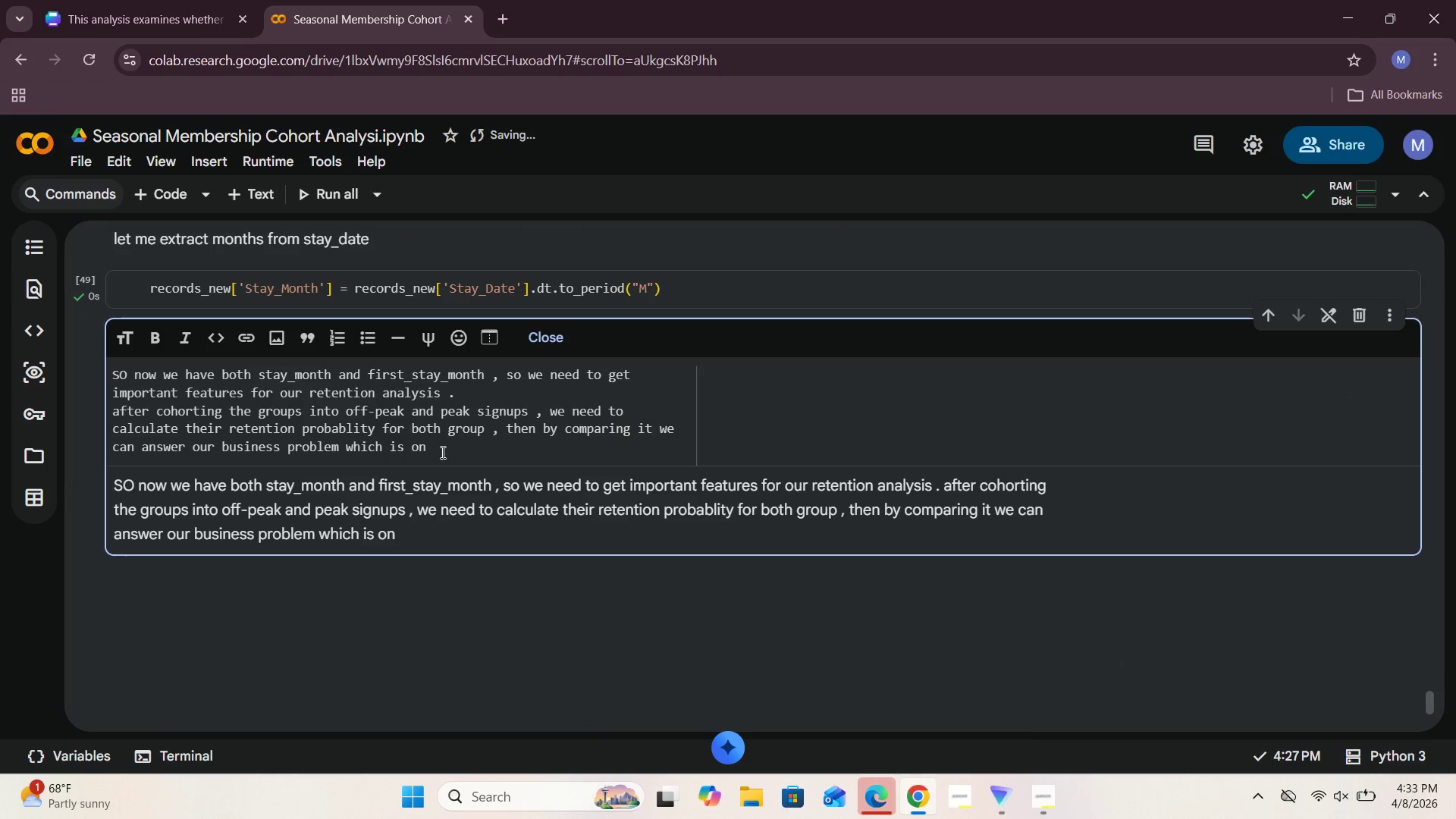 
key(Backspace)
 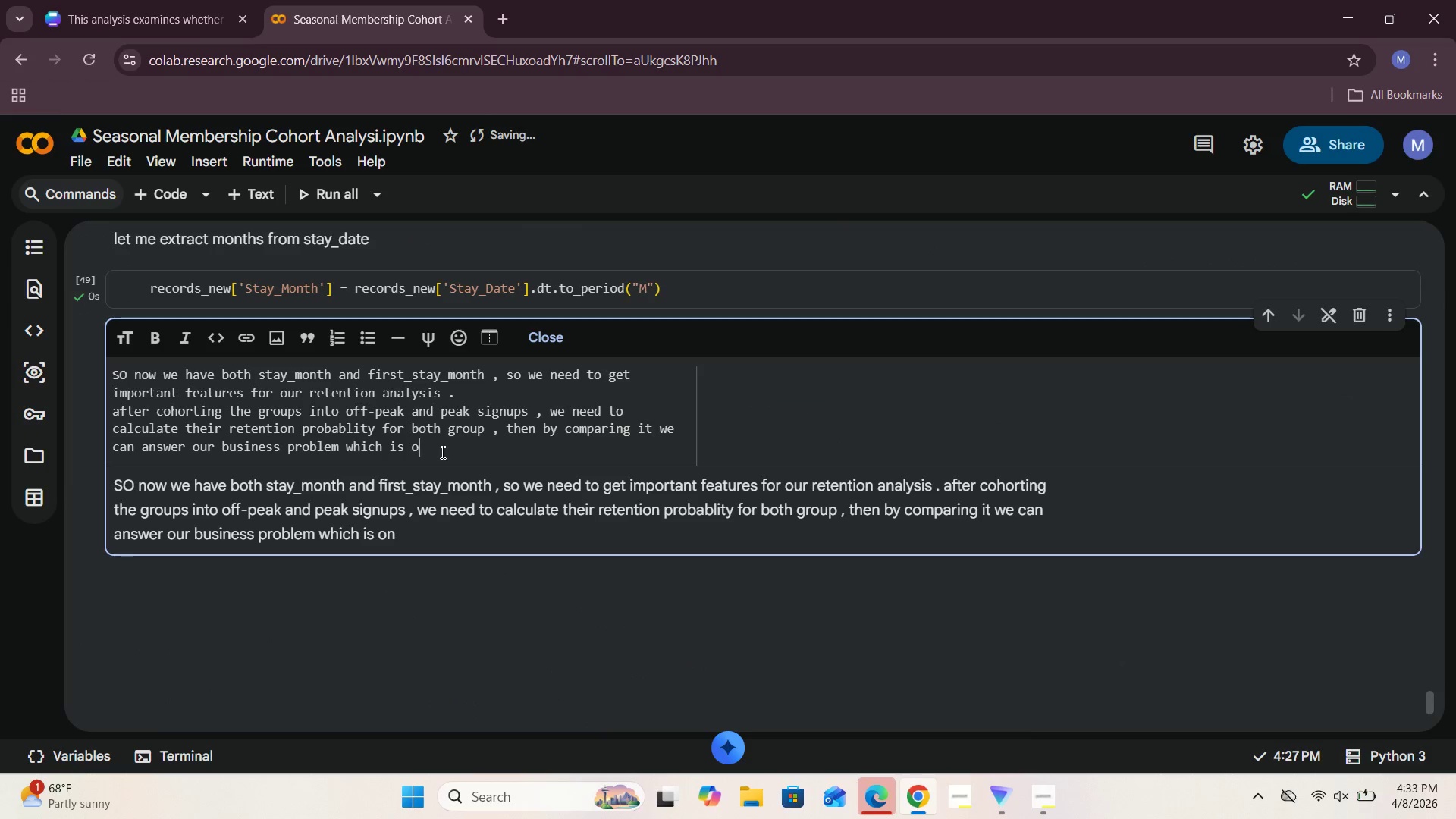 
key(Backspace)
 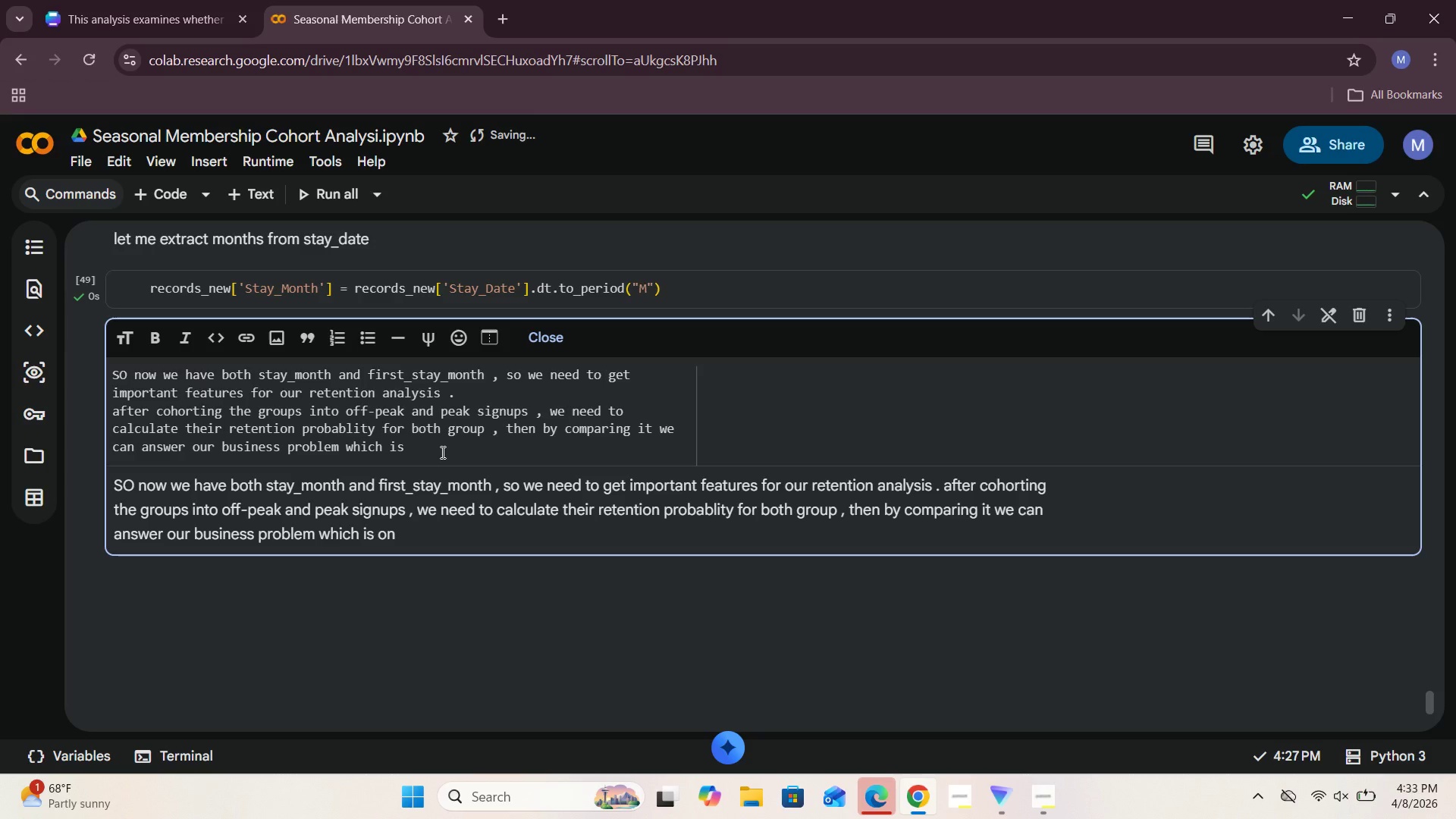 
key(Shift+ShiftRight)
 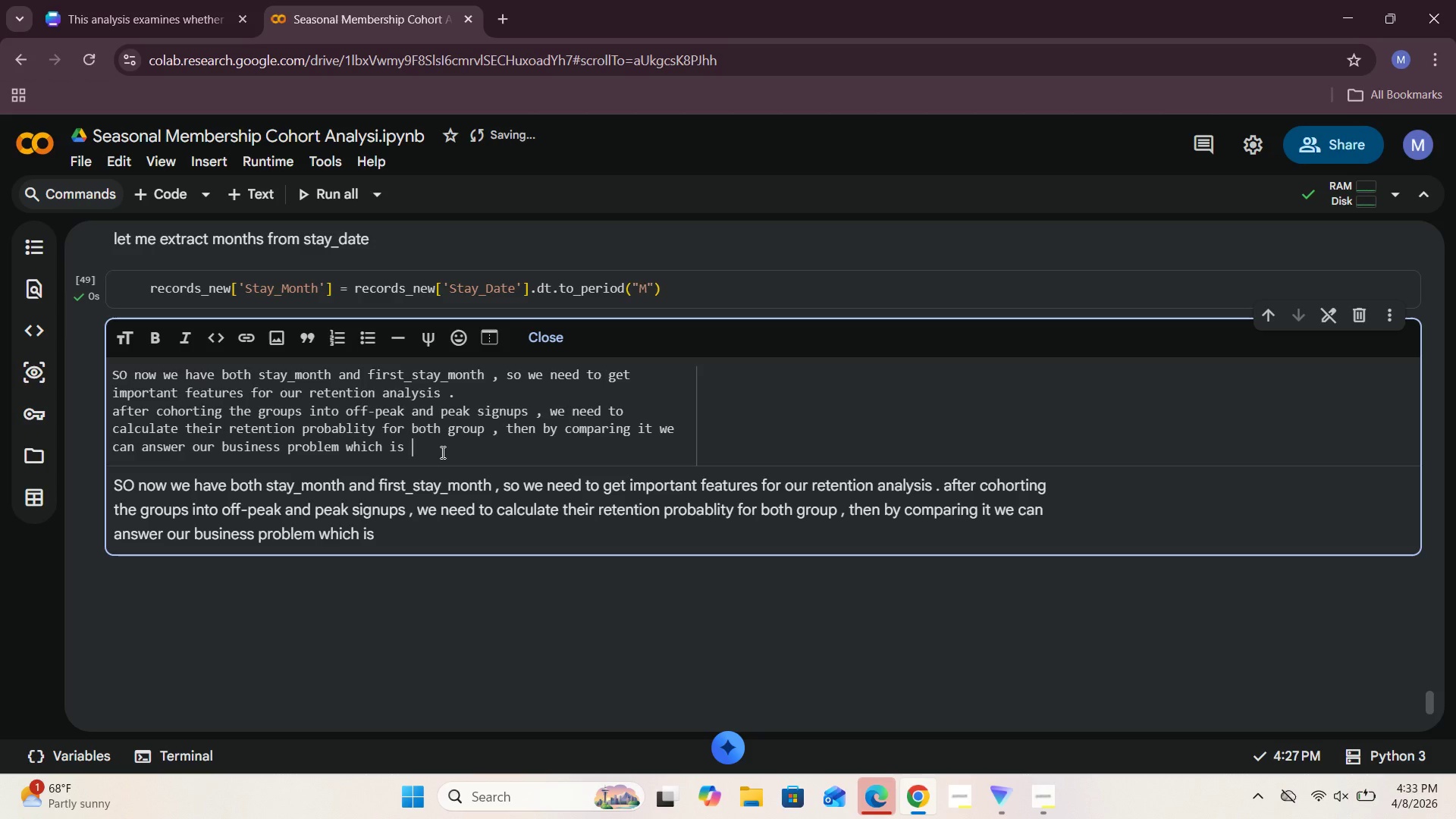 
key(Shift+Semicolon)
 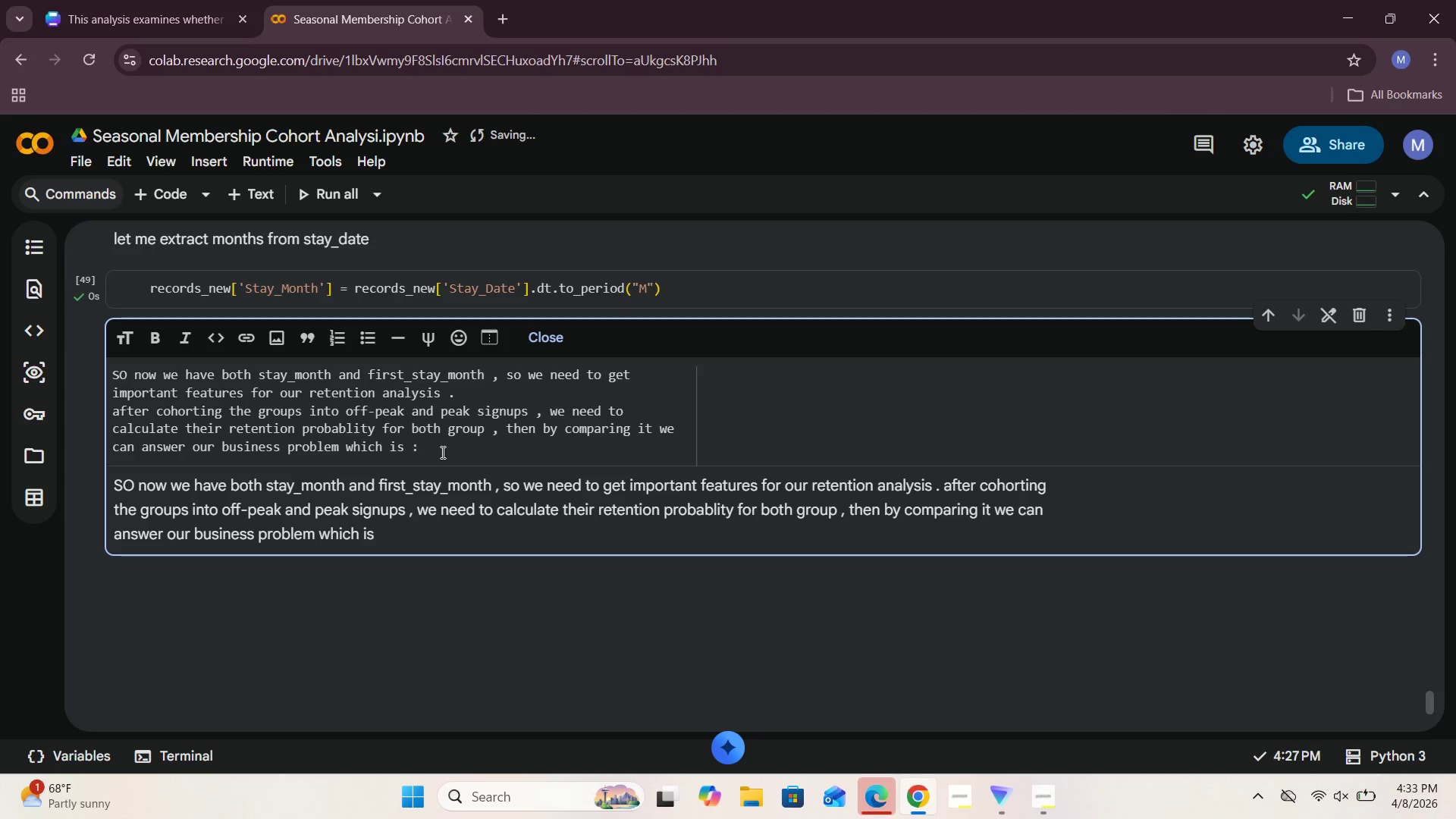 
key(Space)
 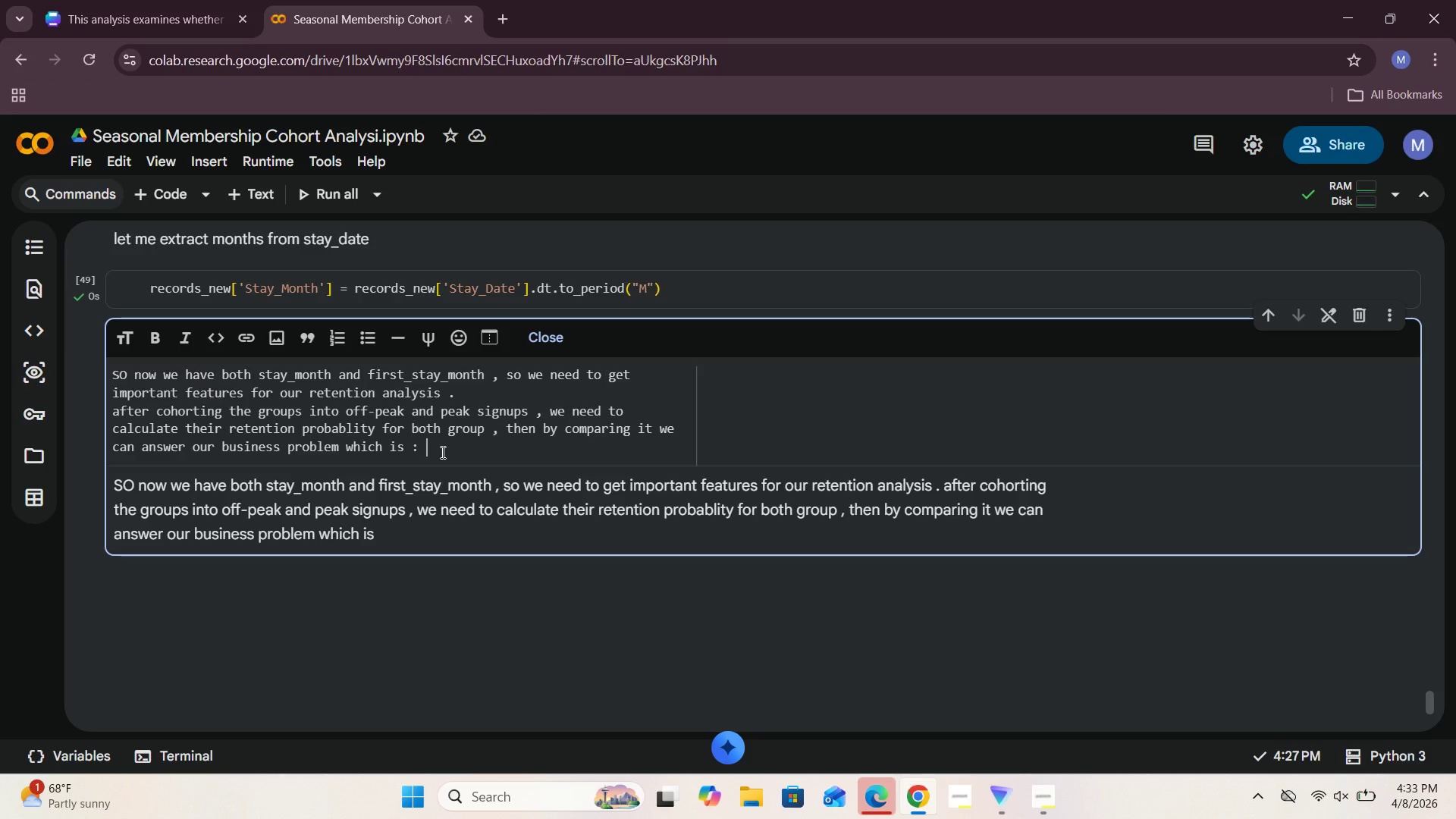 
key(Space)
 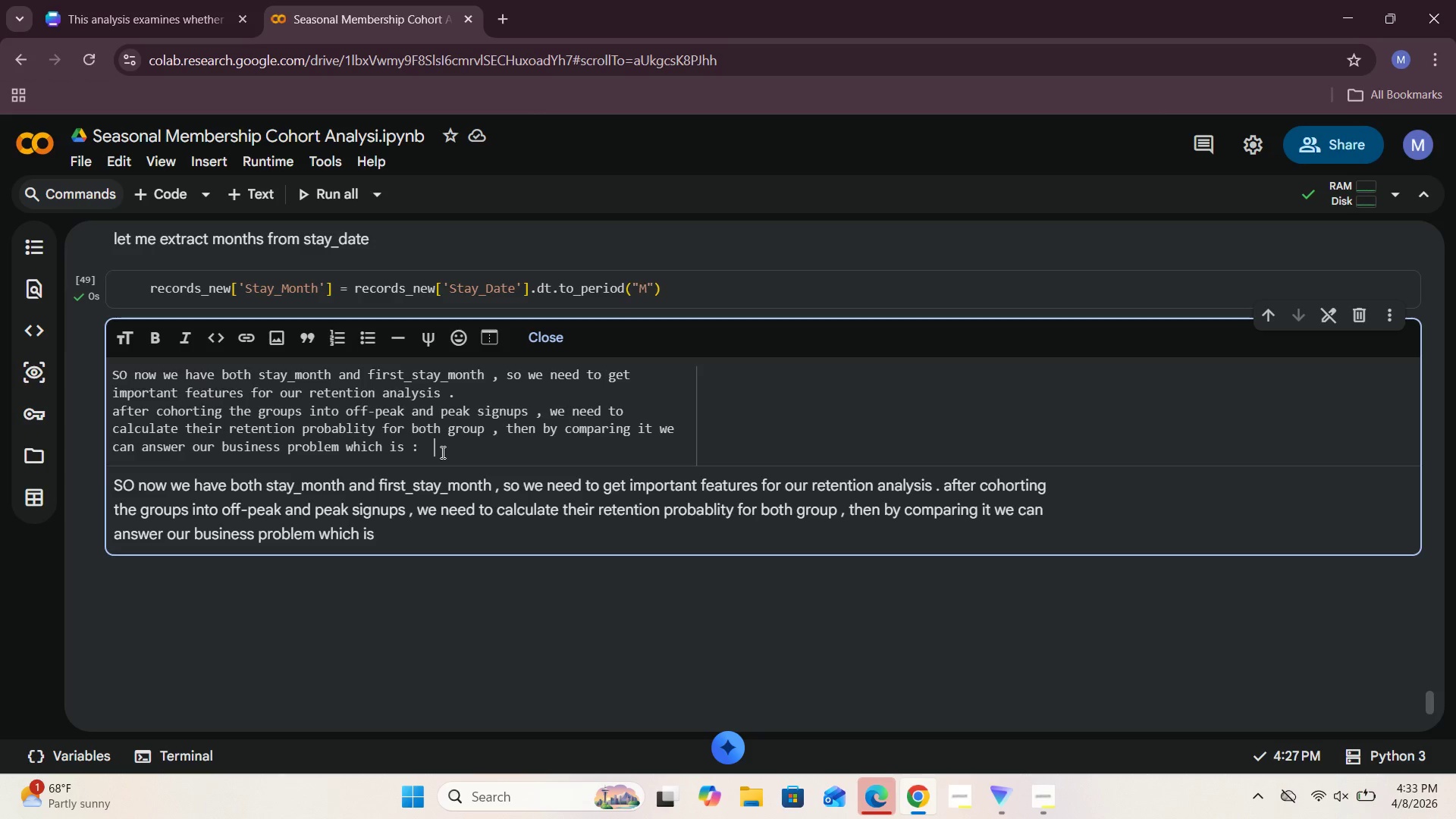 
key(Enter)
 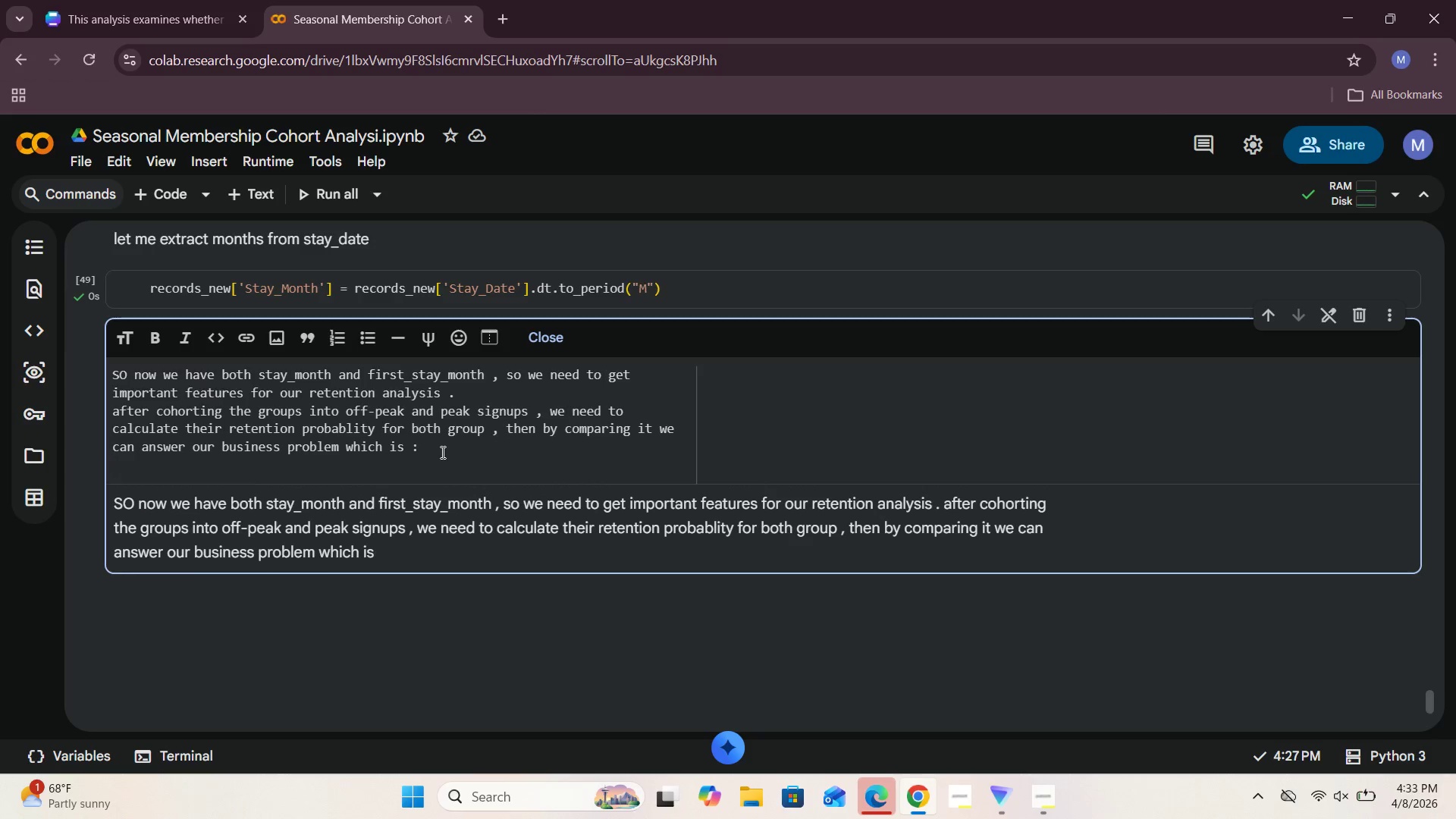 
key(Enter)
 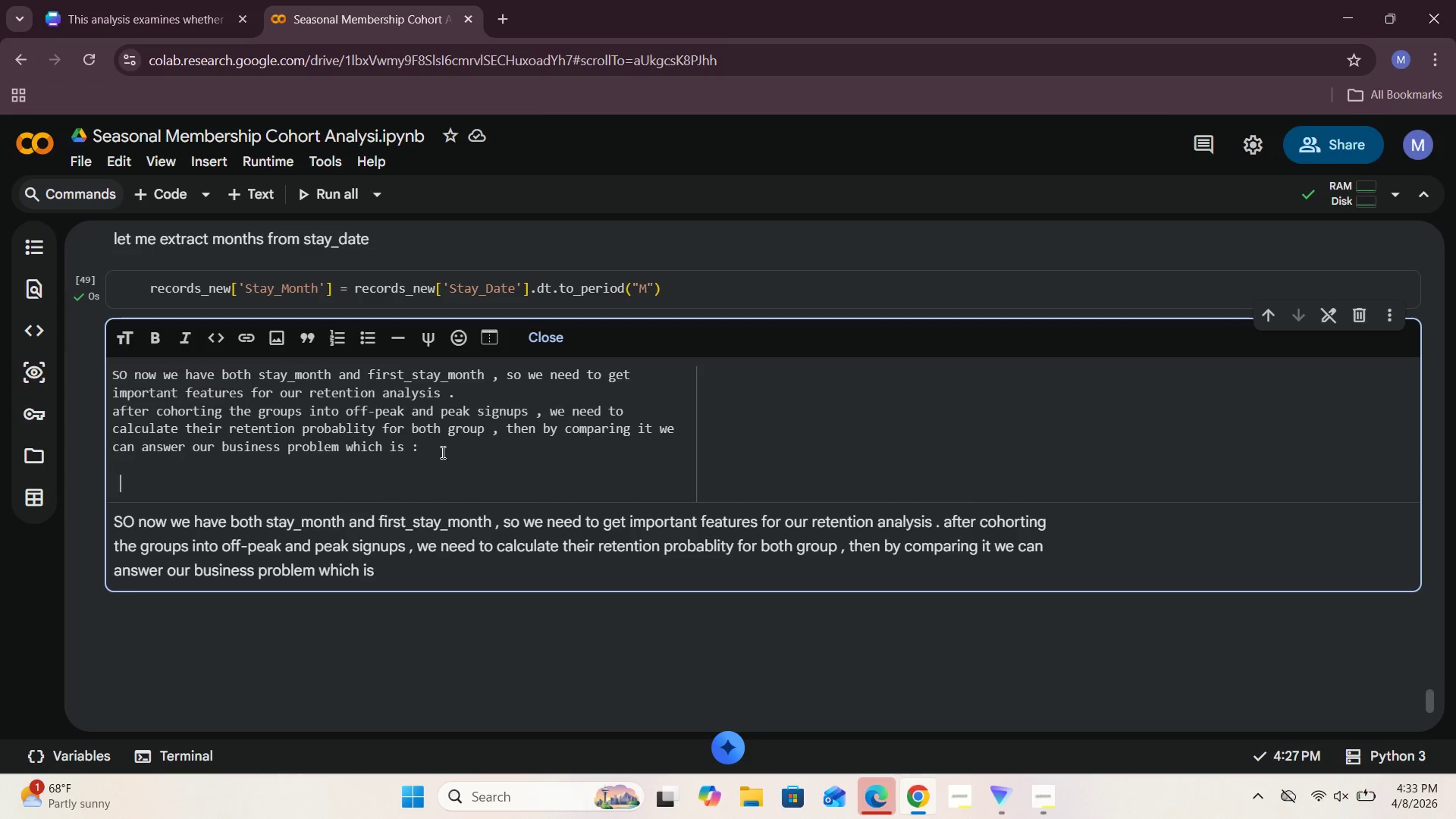 
key(Space)
 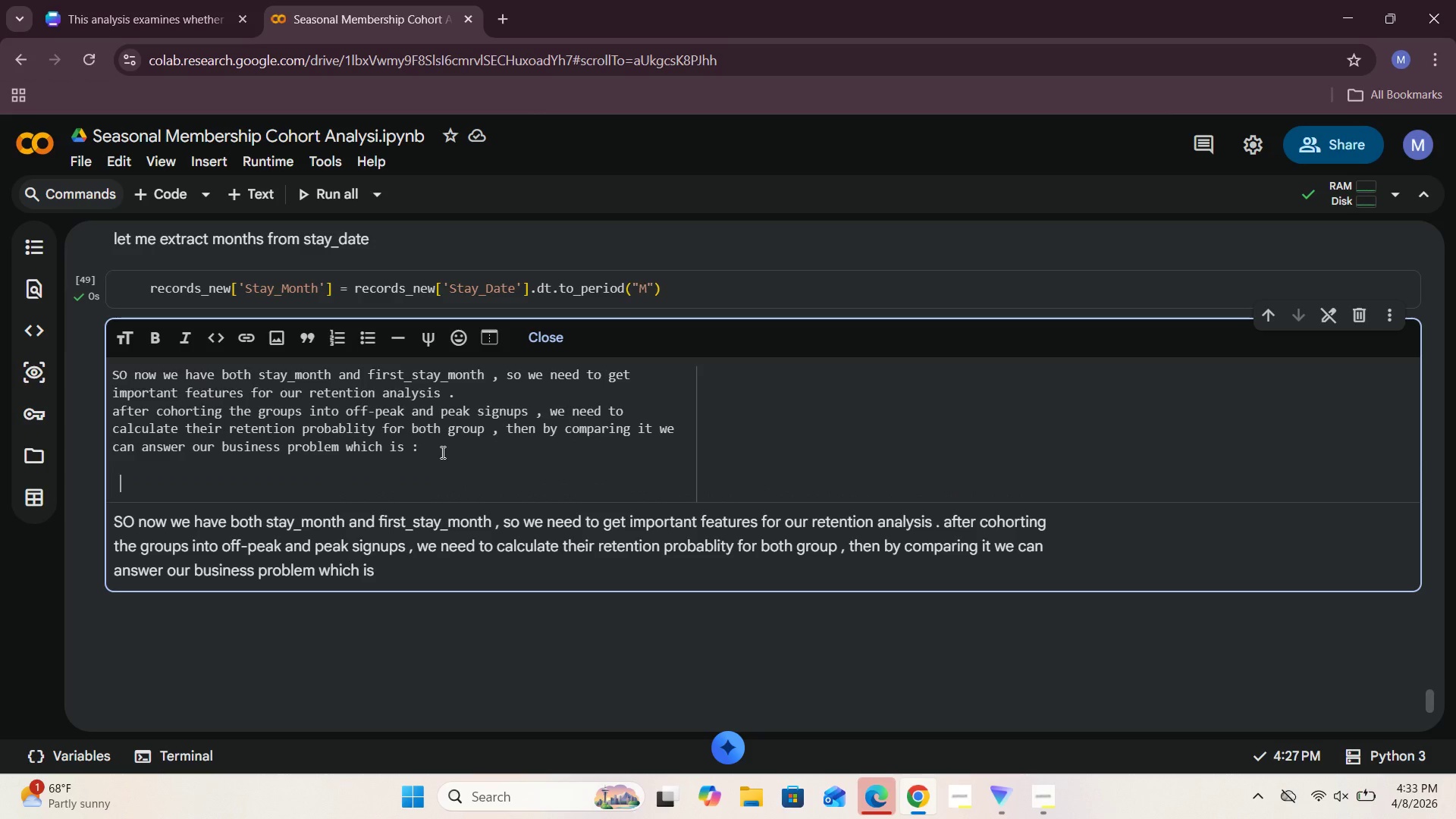 
key(Space)
 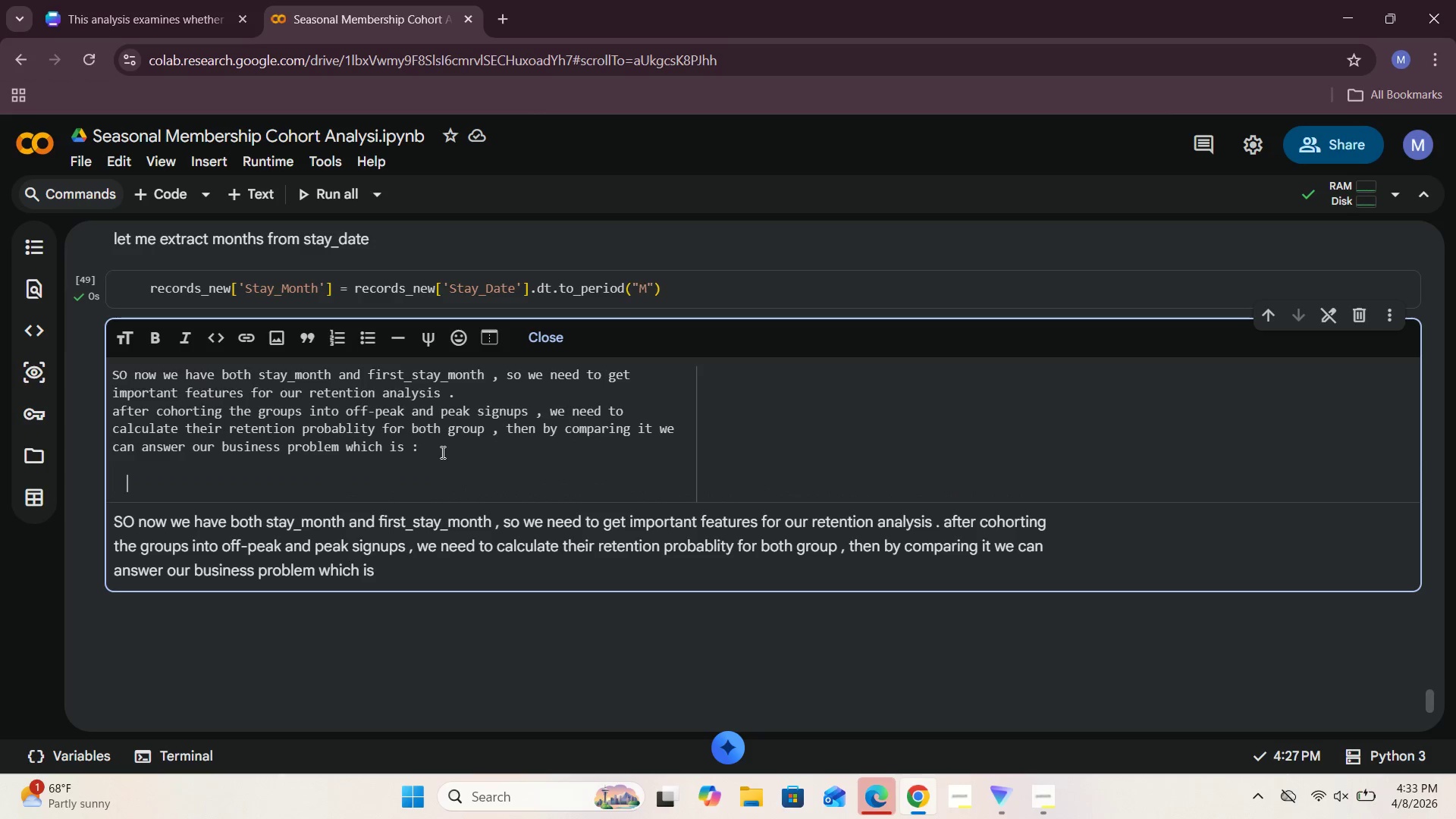 
key(Space)
 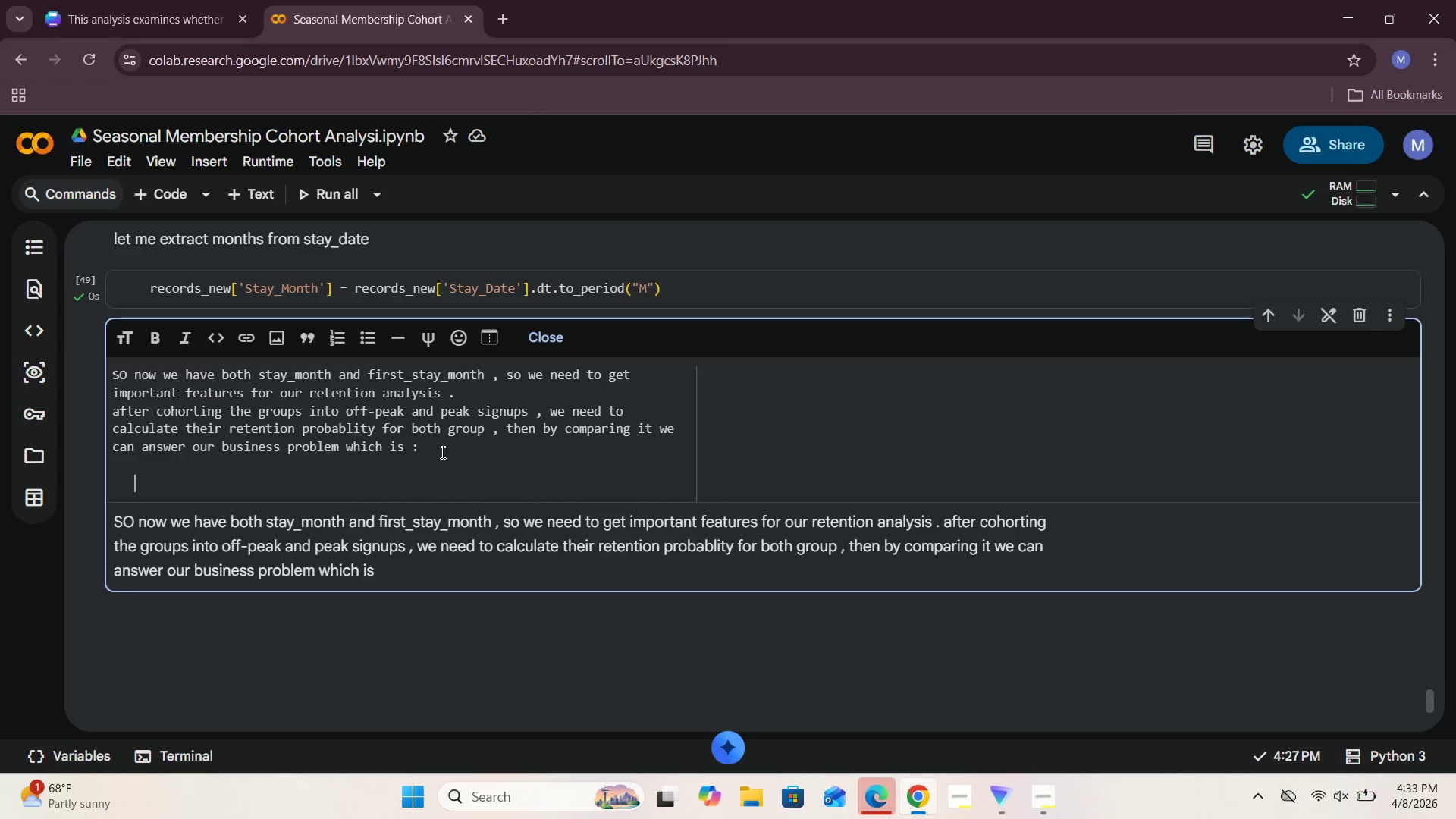 
key(Space)
 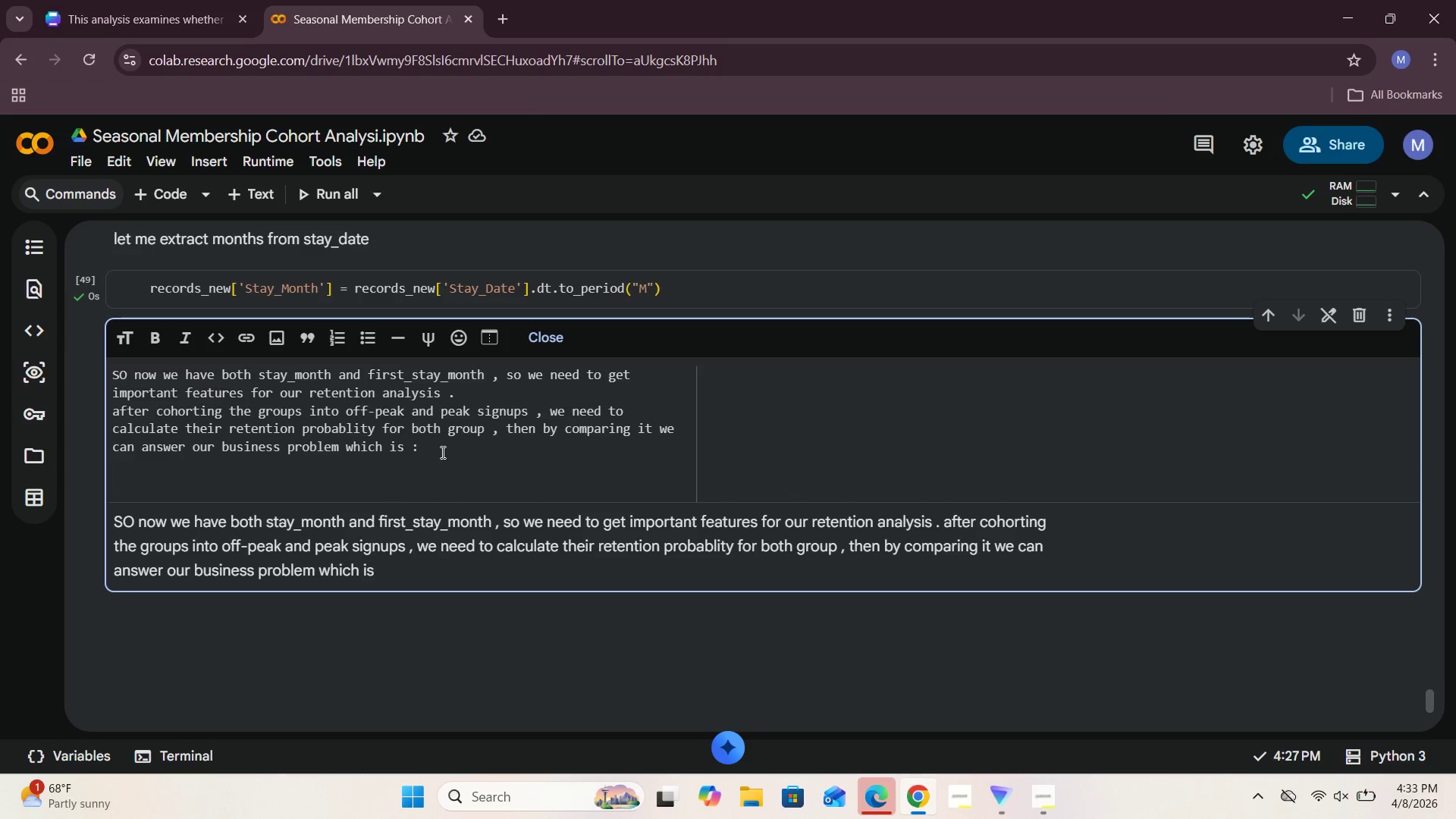 
key(Control+V)
 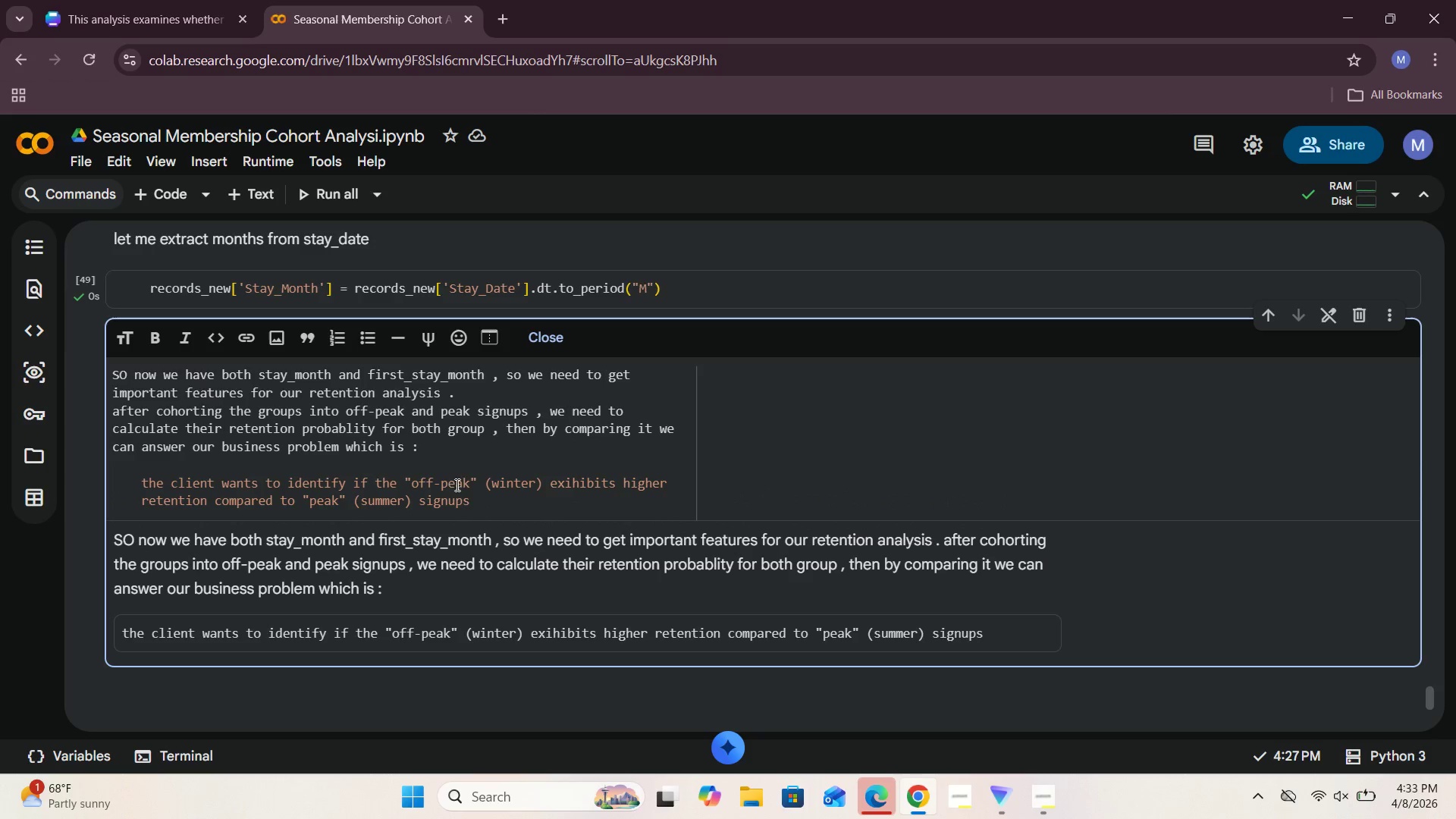 
left_click([540, 329])
 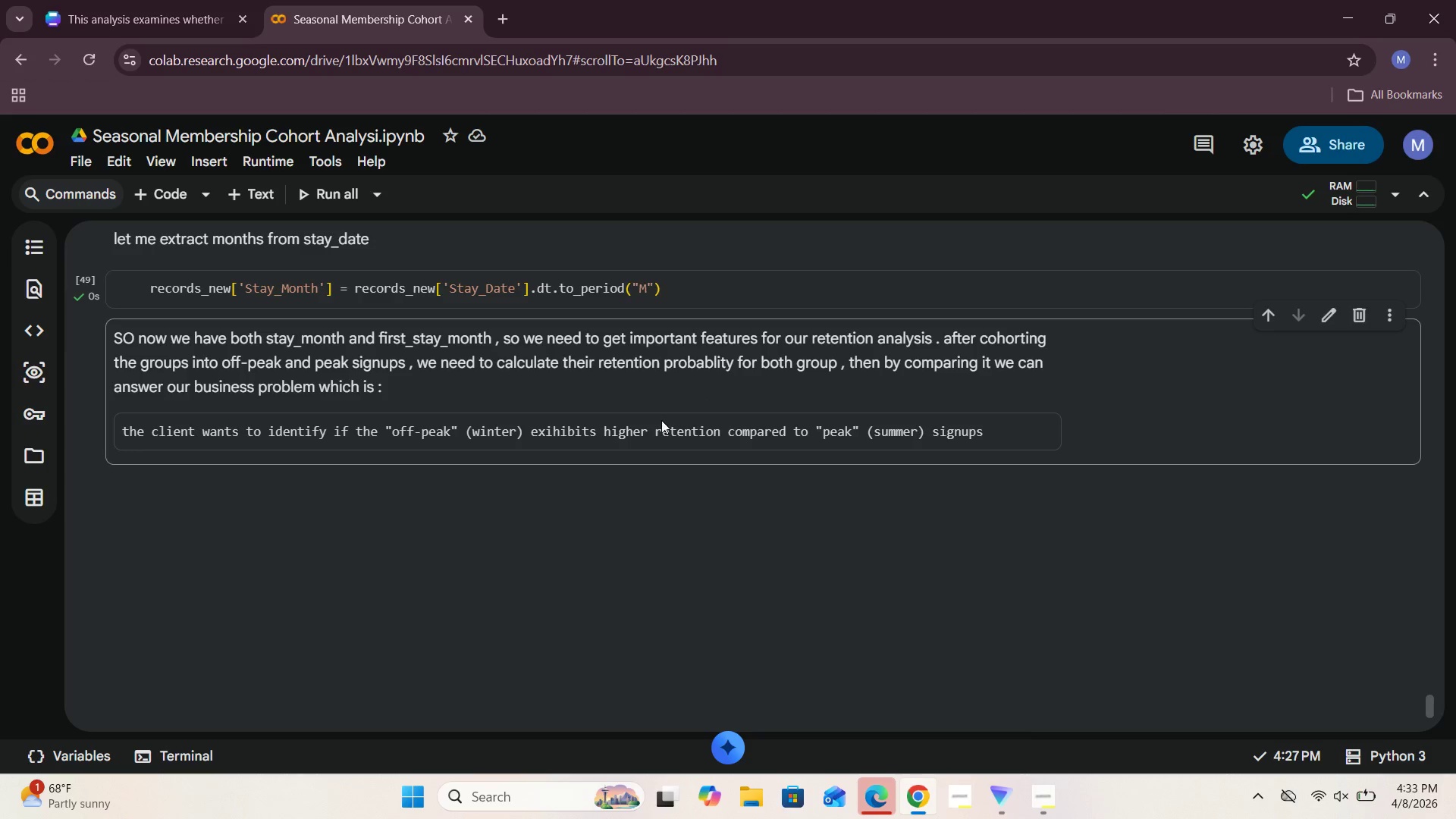 
wait(11.2)
 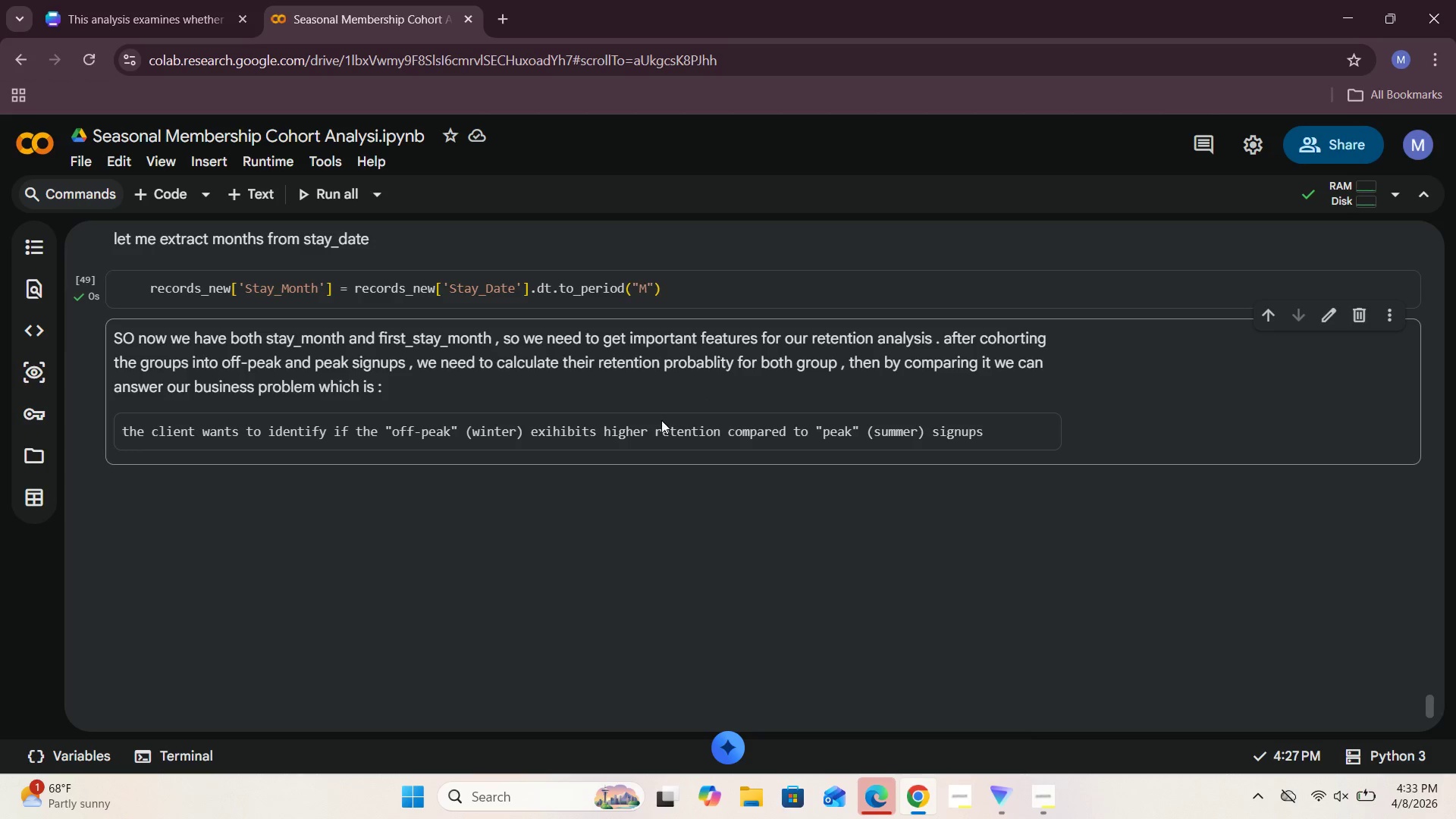 
left_click([1366, 472])
 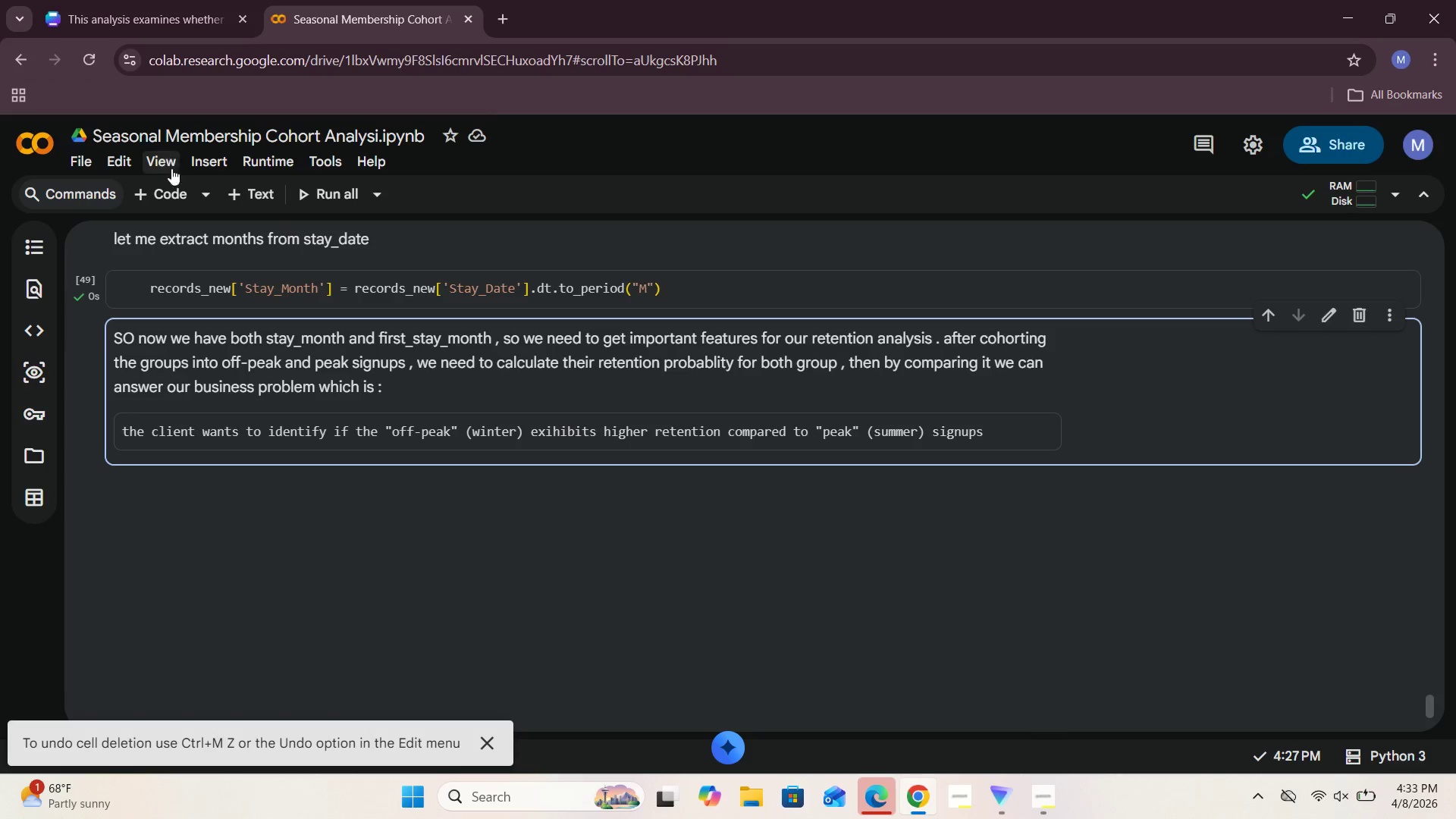 
left_click([176, 190])
 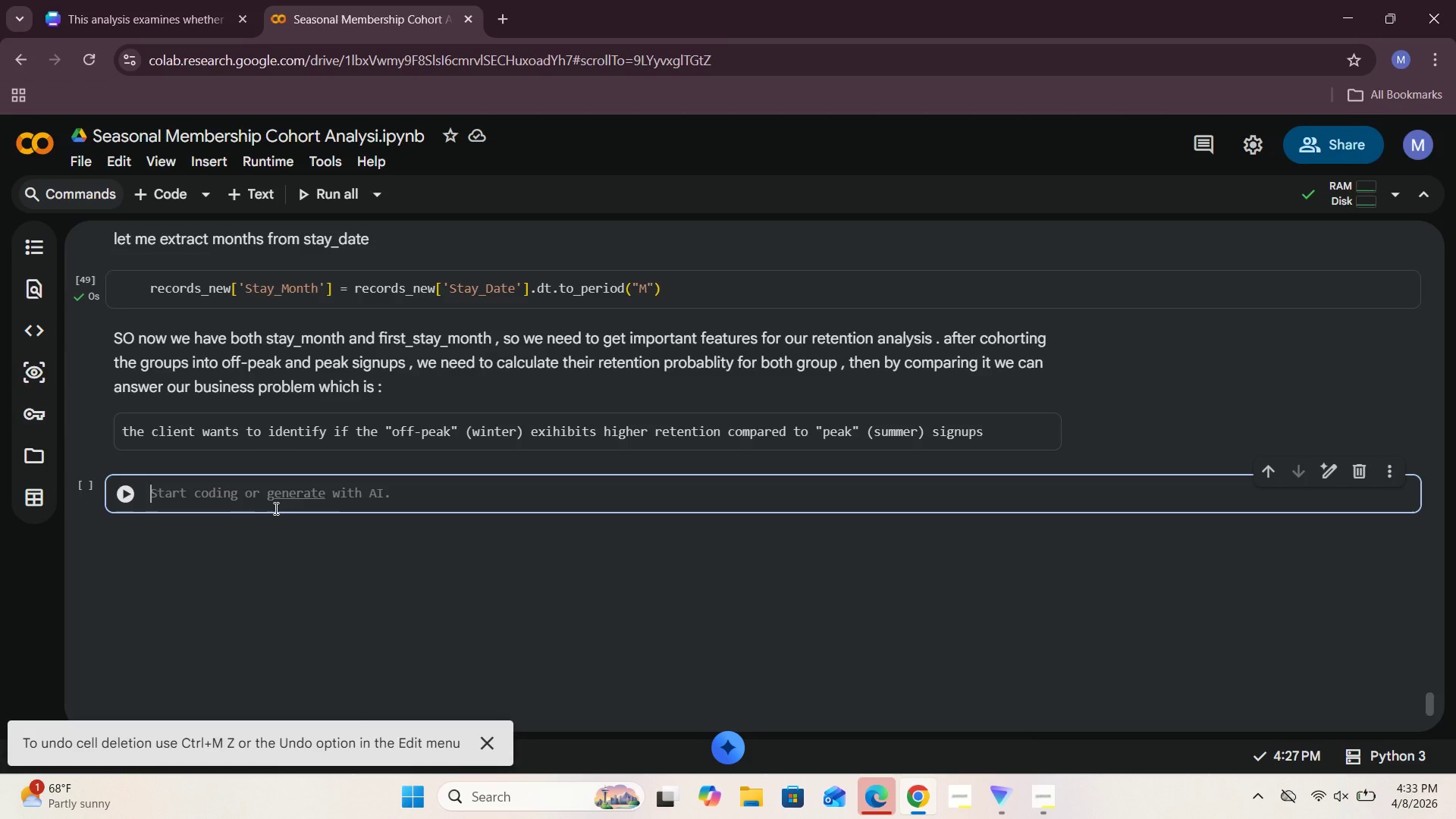 
wait(5.36)
 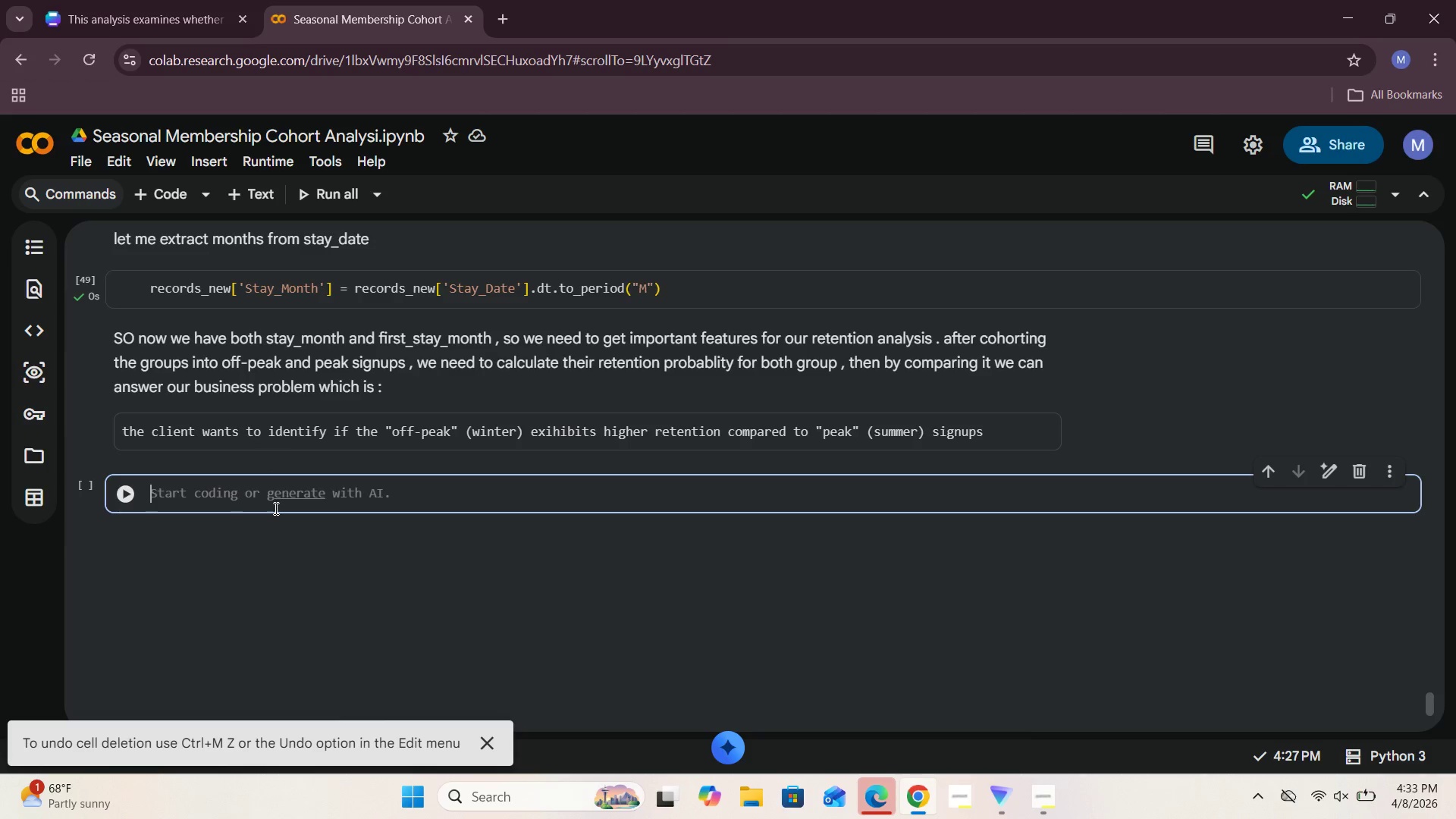 
type(records_new['Stay_Month)
 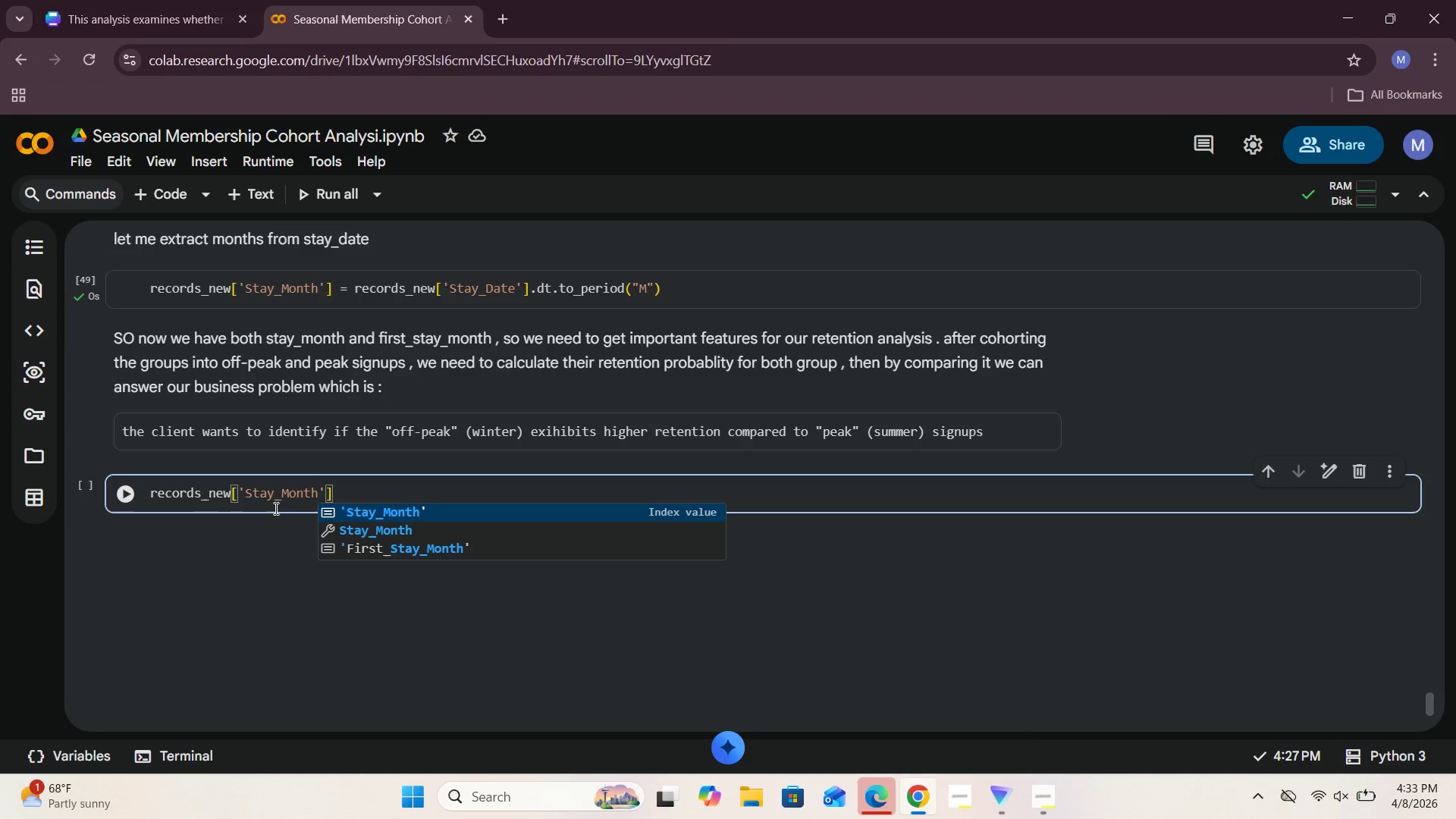 
key(ArrowRight)
 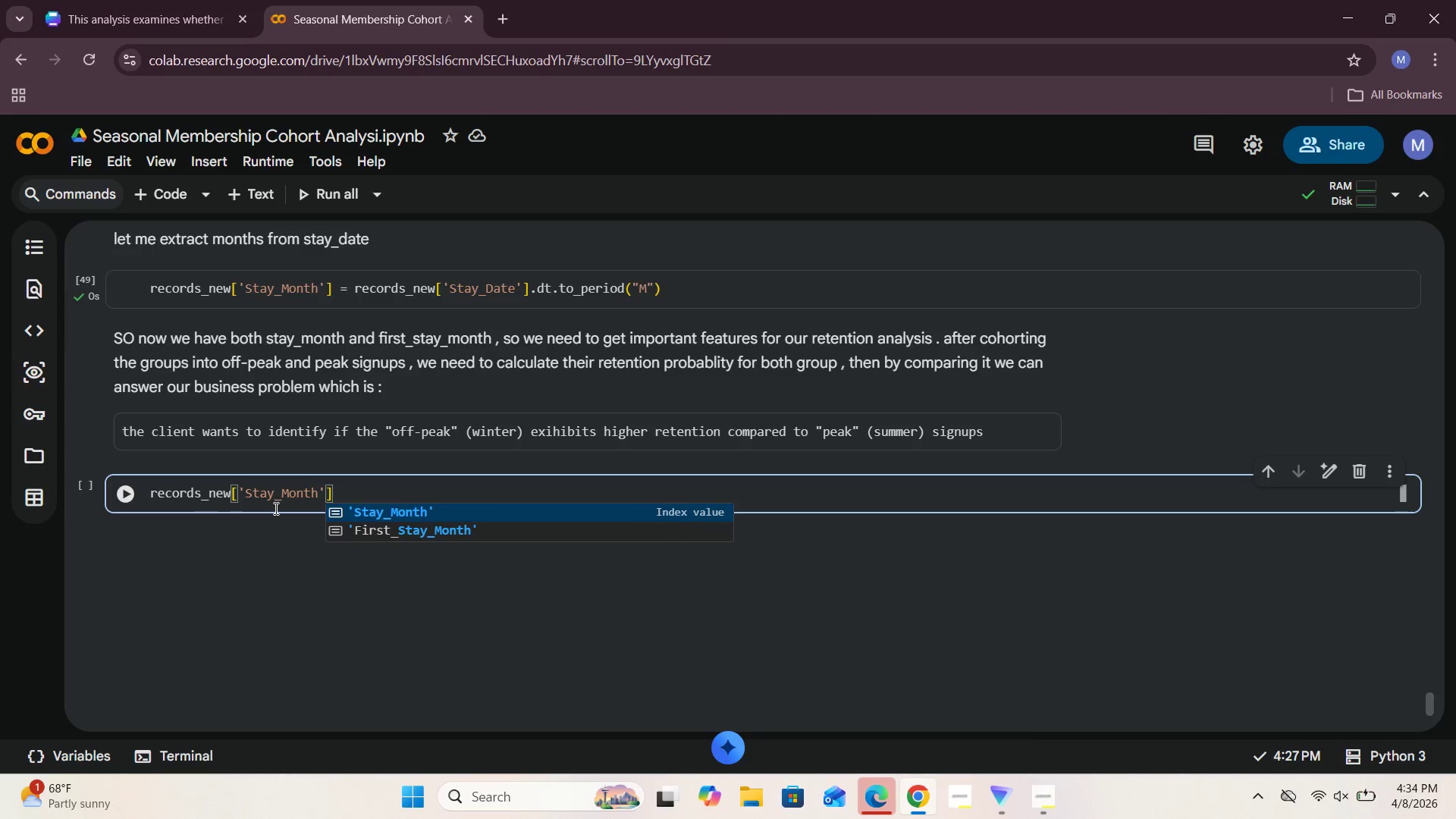 
key(ArrowRight)
 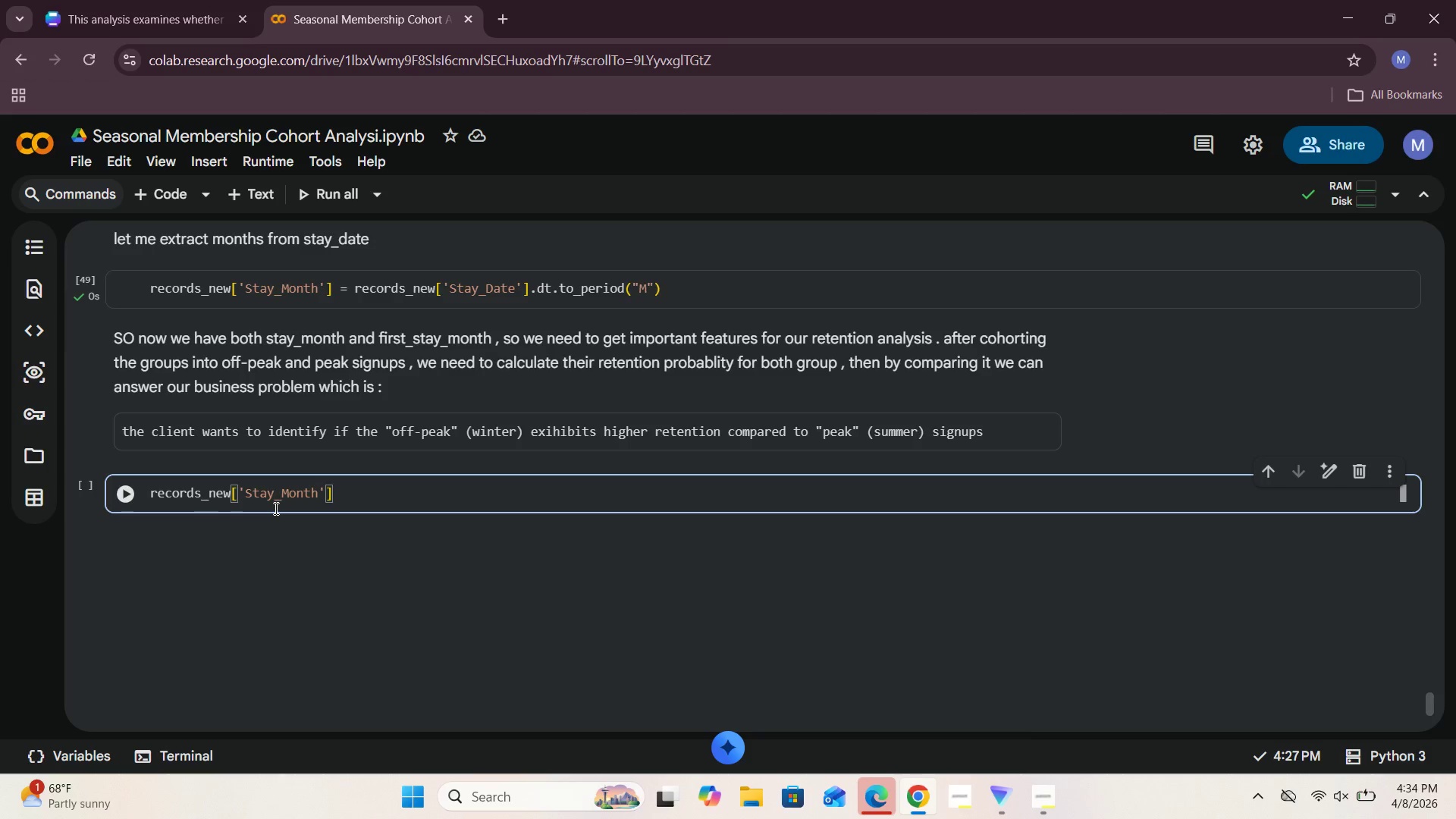 
wait(11.59)
 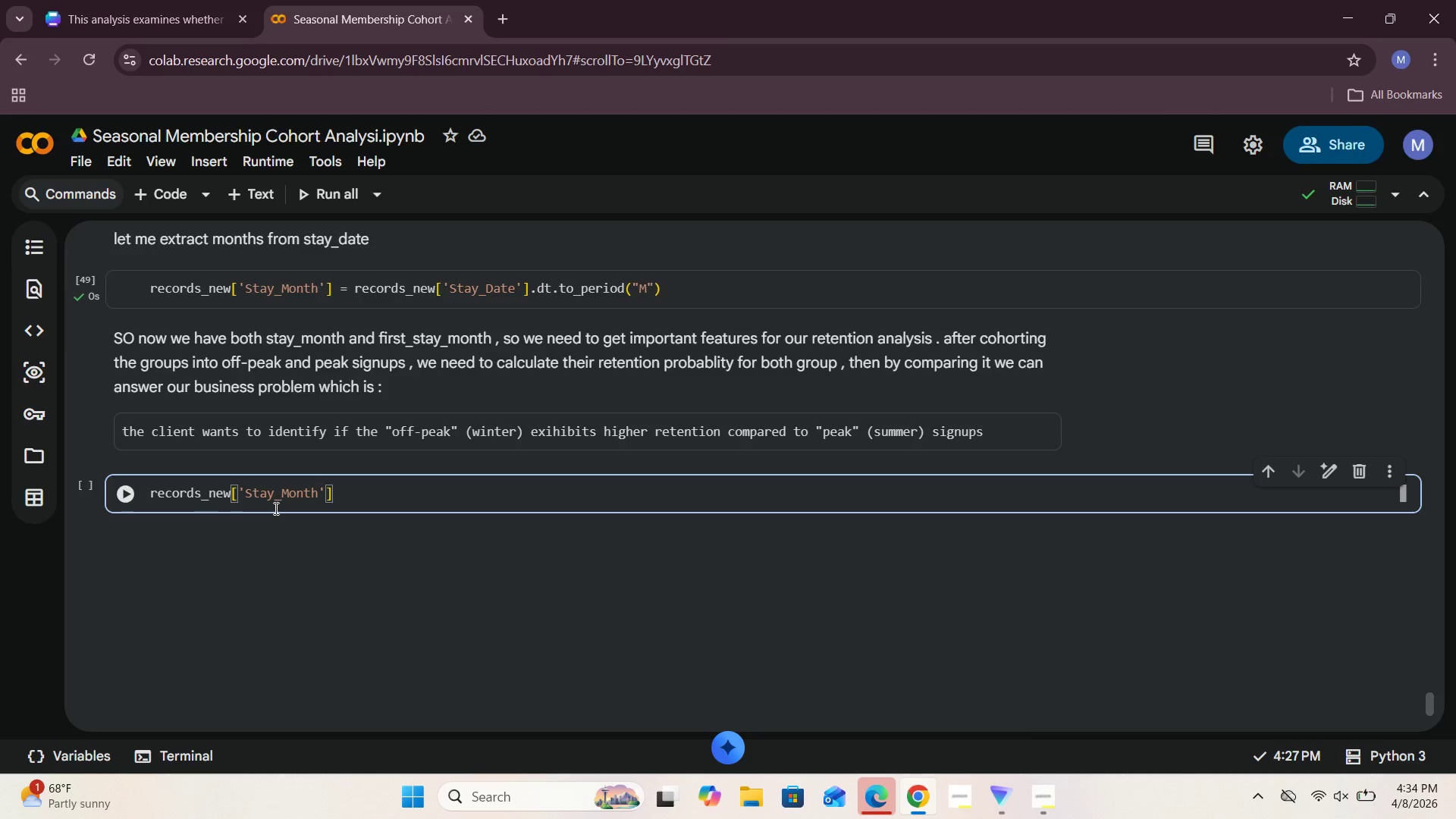 
left_click([248, 208])
 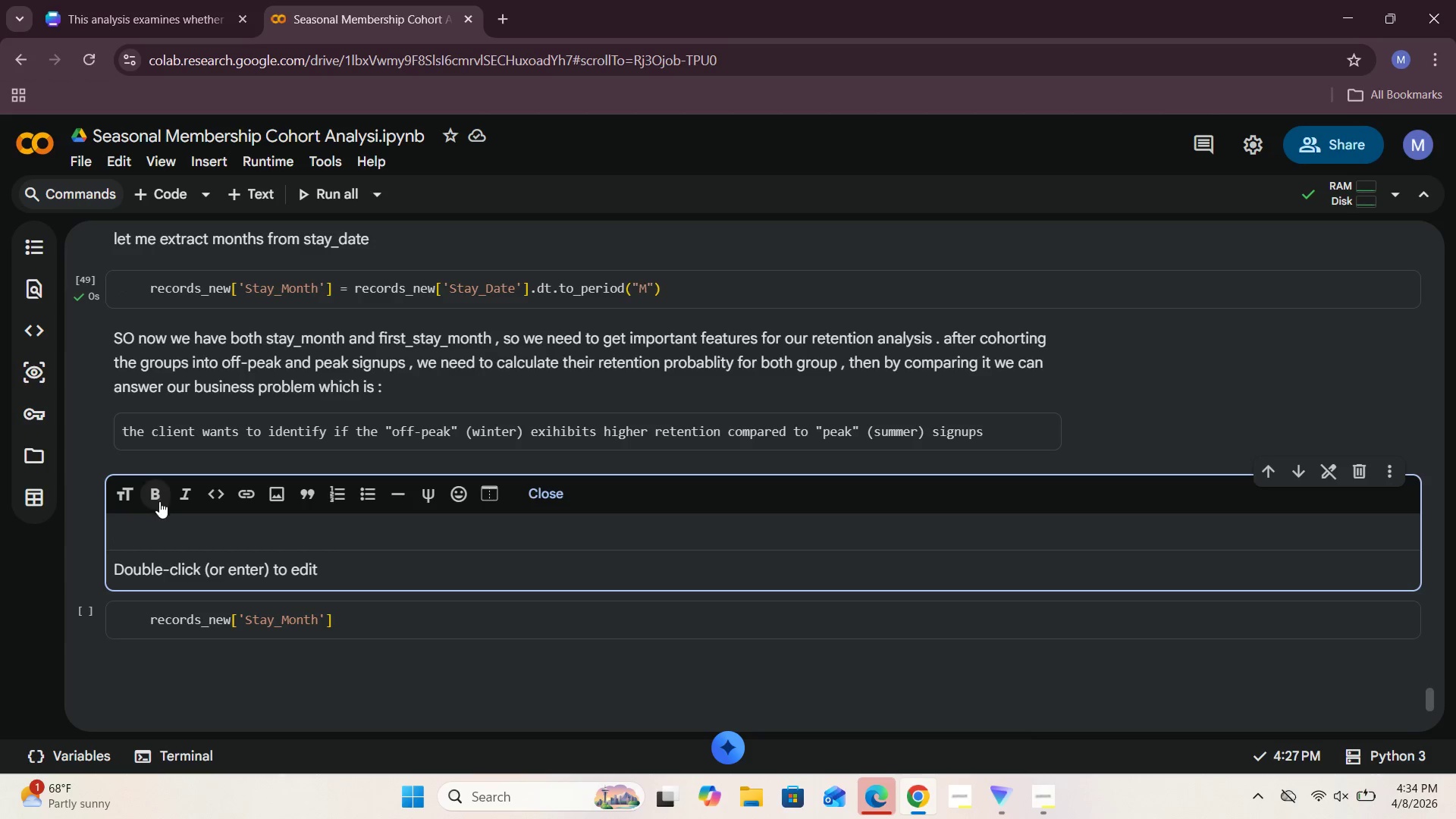 
left_click_drag(start_coordinate=[168, 531], to_coordinate=[171, 529])
 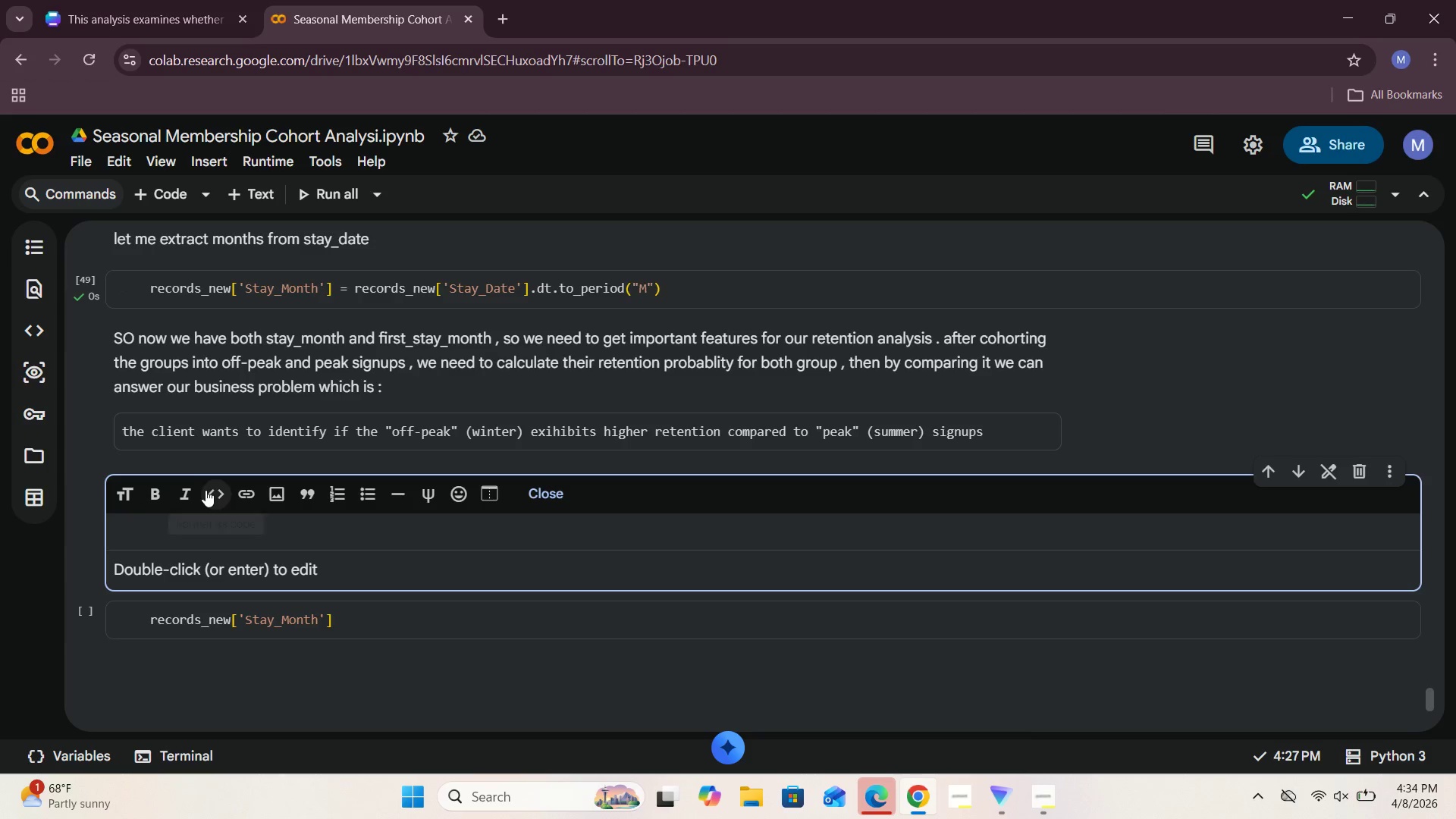 
type(let us get the year)
 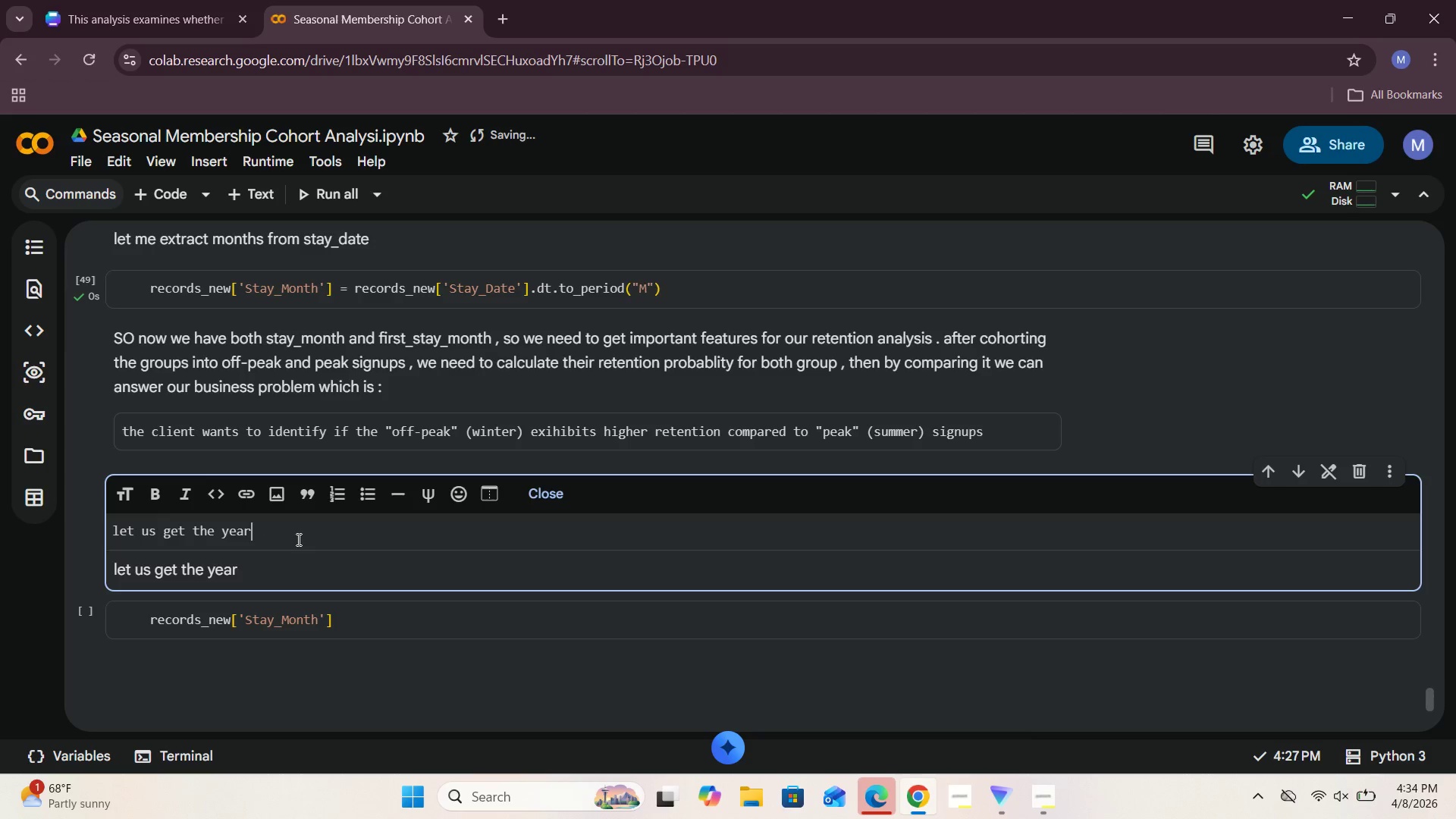 
wait(8.22)
 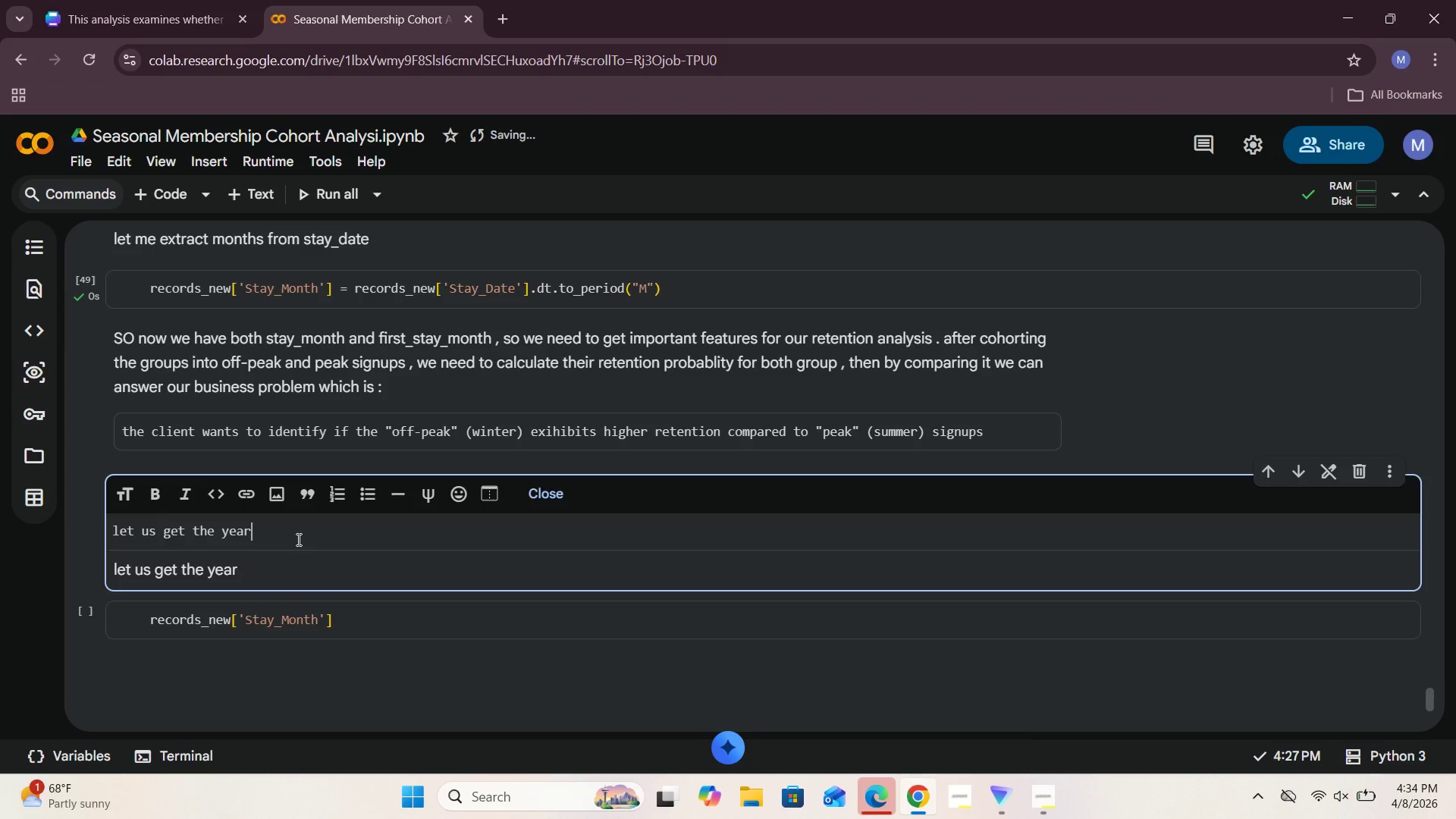 
type( diffrence between stay_month and first_stay_date and then find the month difference after that we can add them to )
 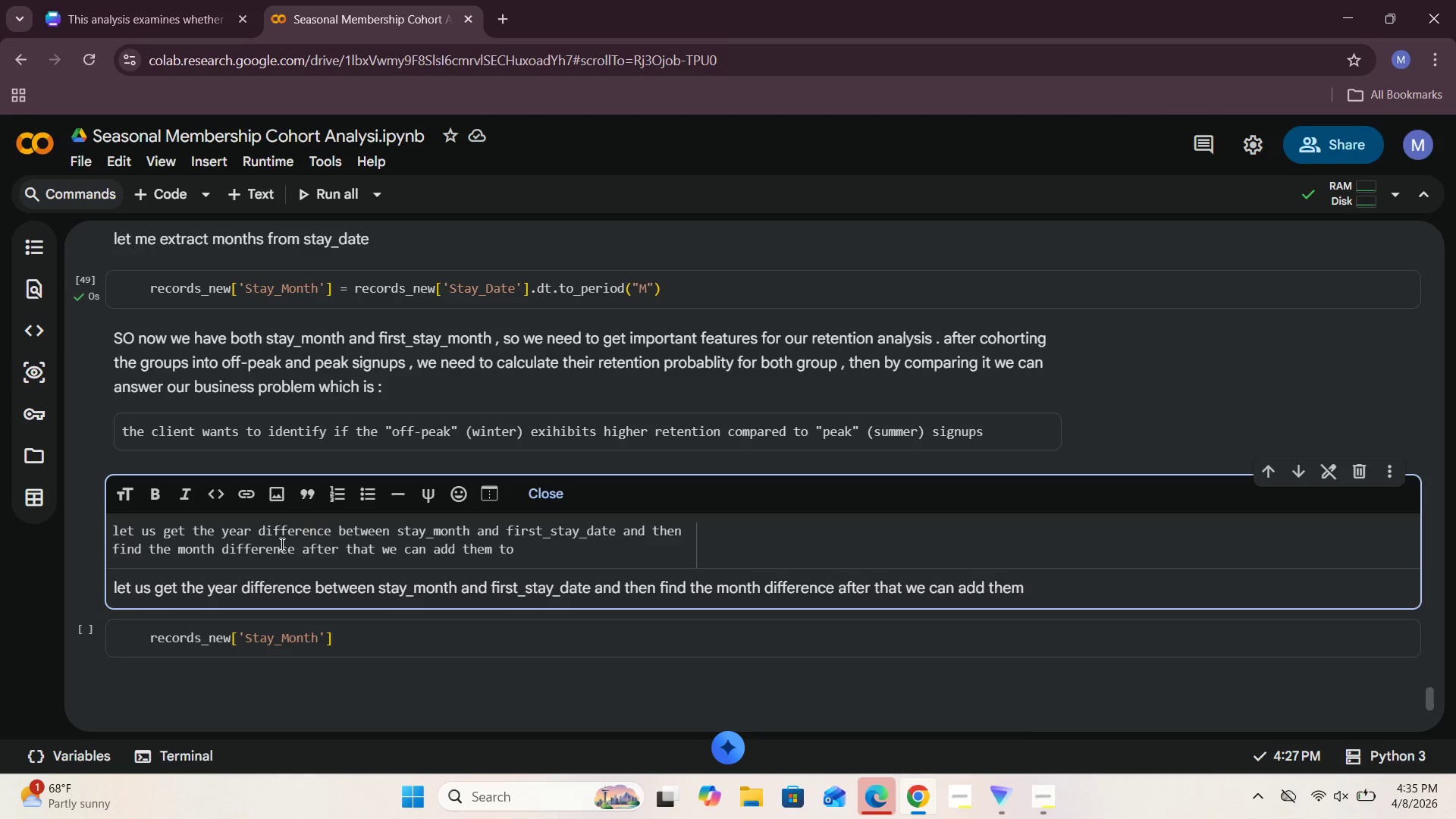 
key(Backspace)
type(gether to eg)
key(Backspace)
key(Backspace)
type(get the elapsed month between this)
key(Backspace)
key(Backspace)
key(Backspace)
type(hose two visists.)
 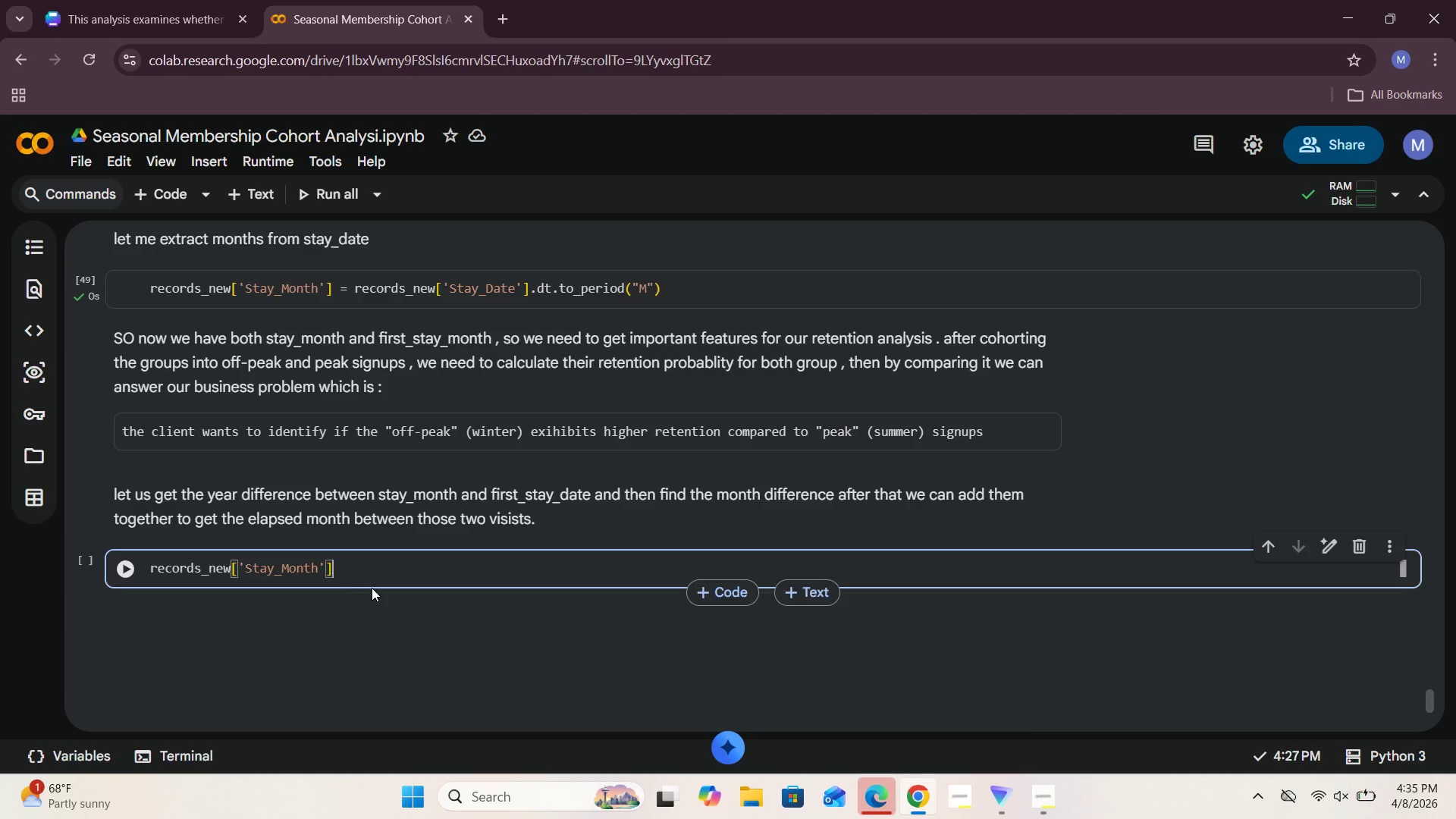 
type(.dt.year =)
key(Backspace)
type(- records_new[')
 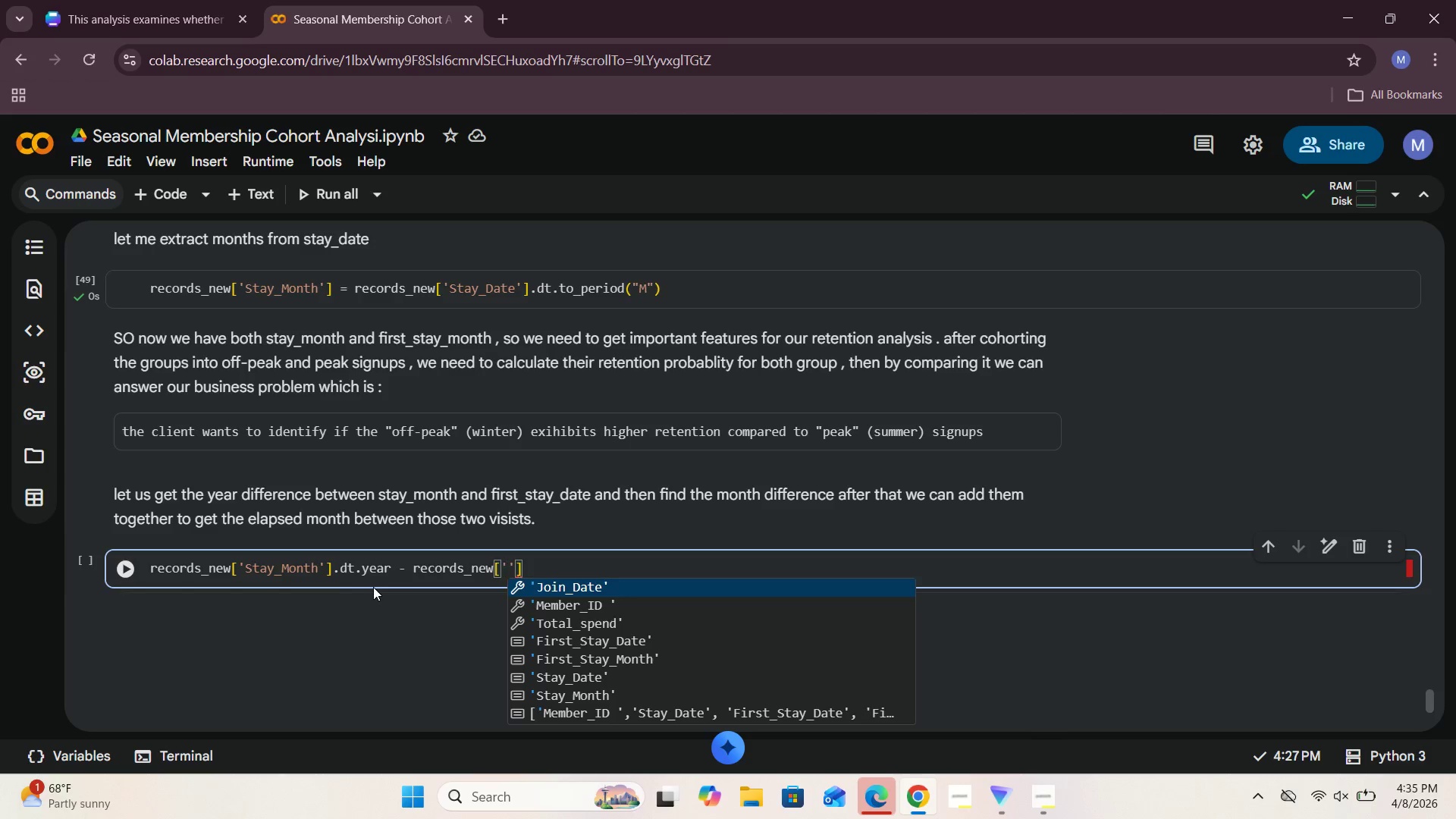 
wait(10.69)
 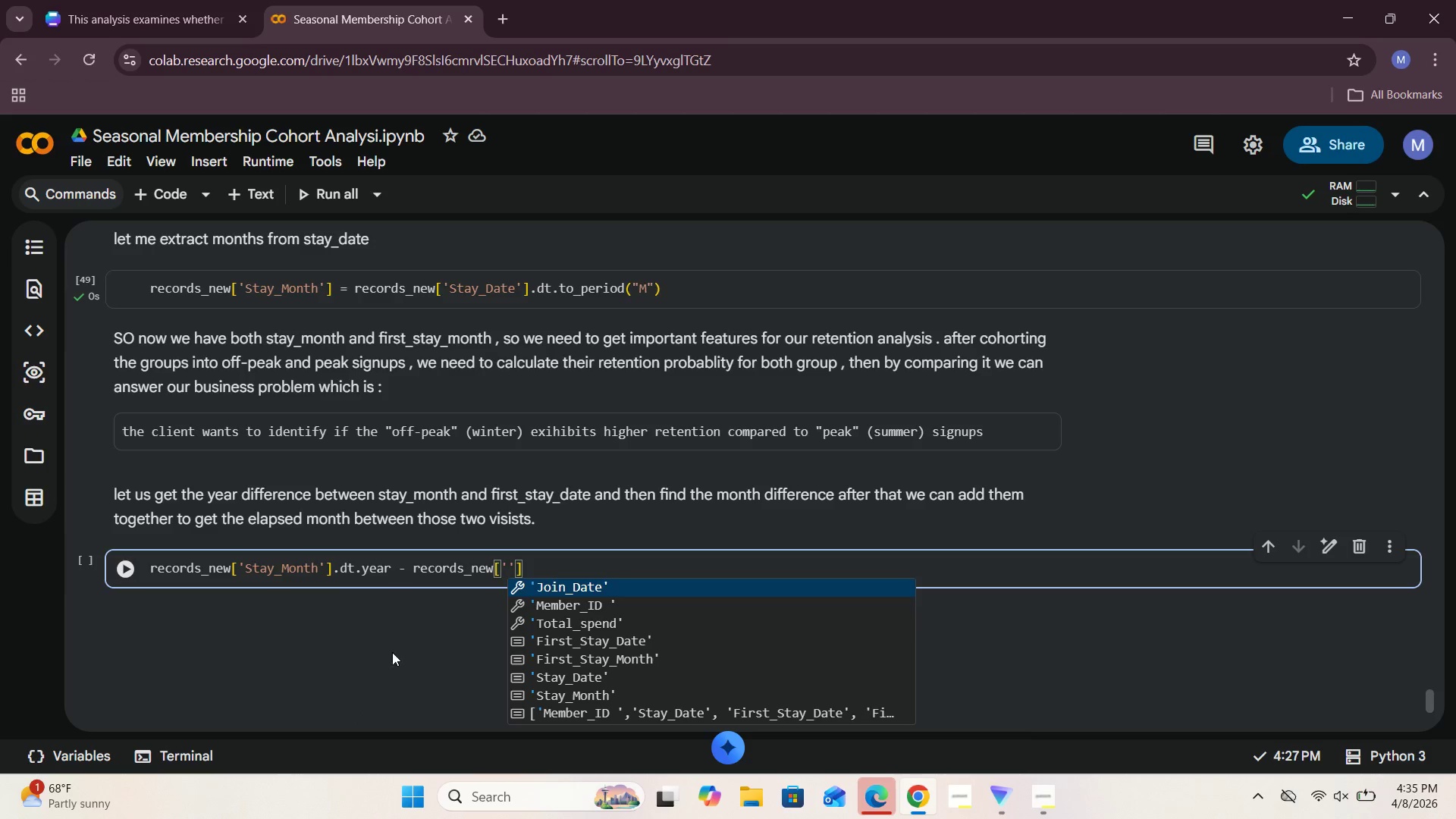 
left_click([582, 657])
 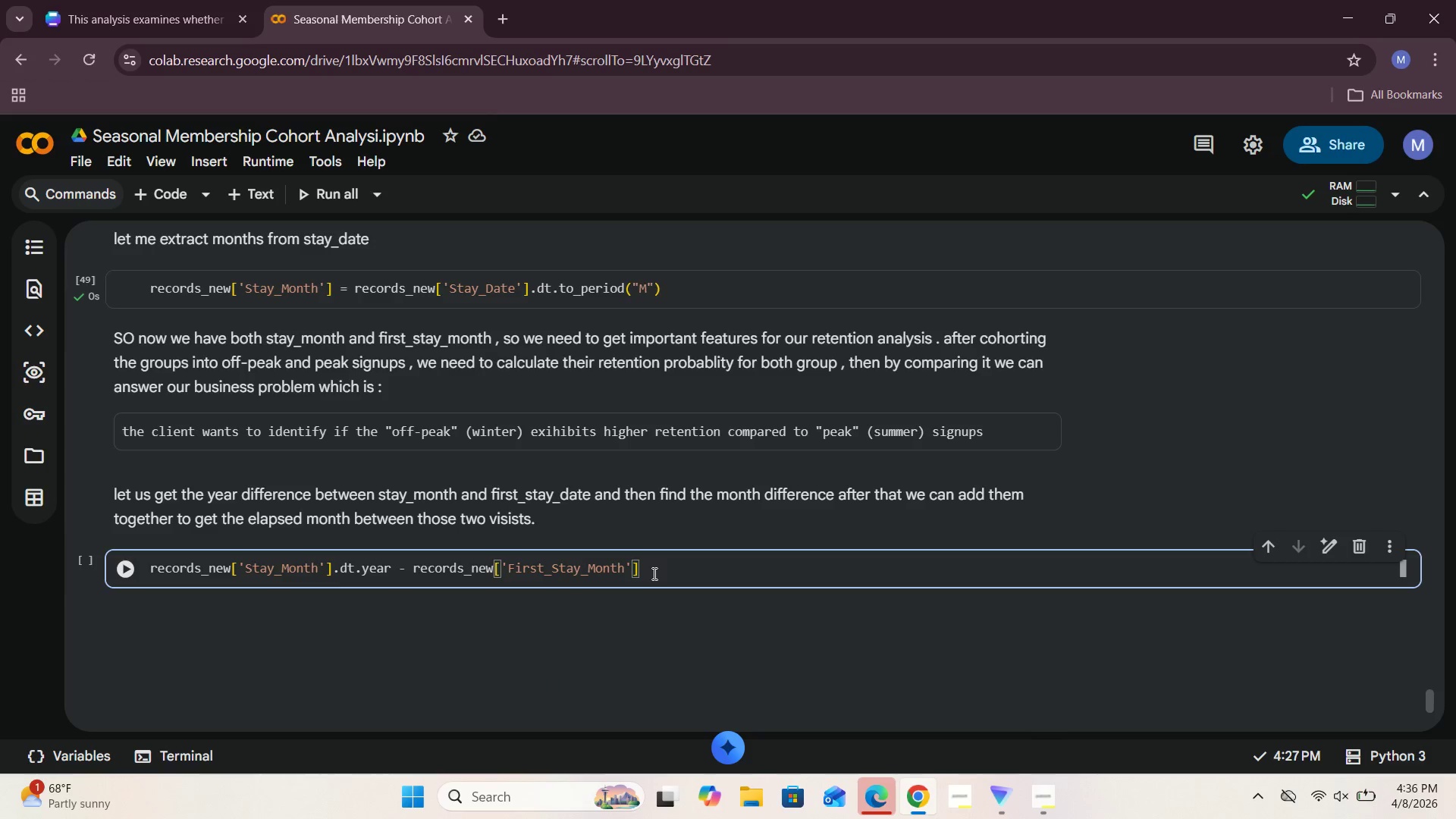 
left_click([653, 567])
 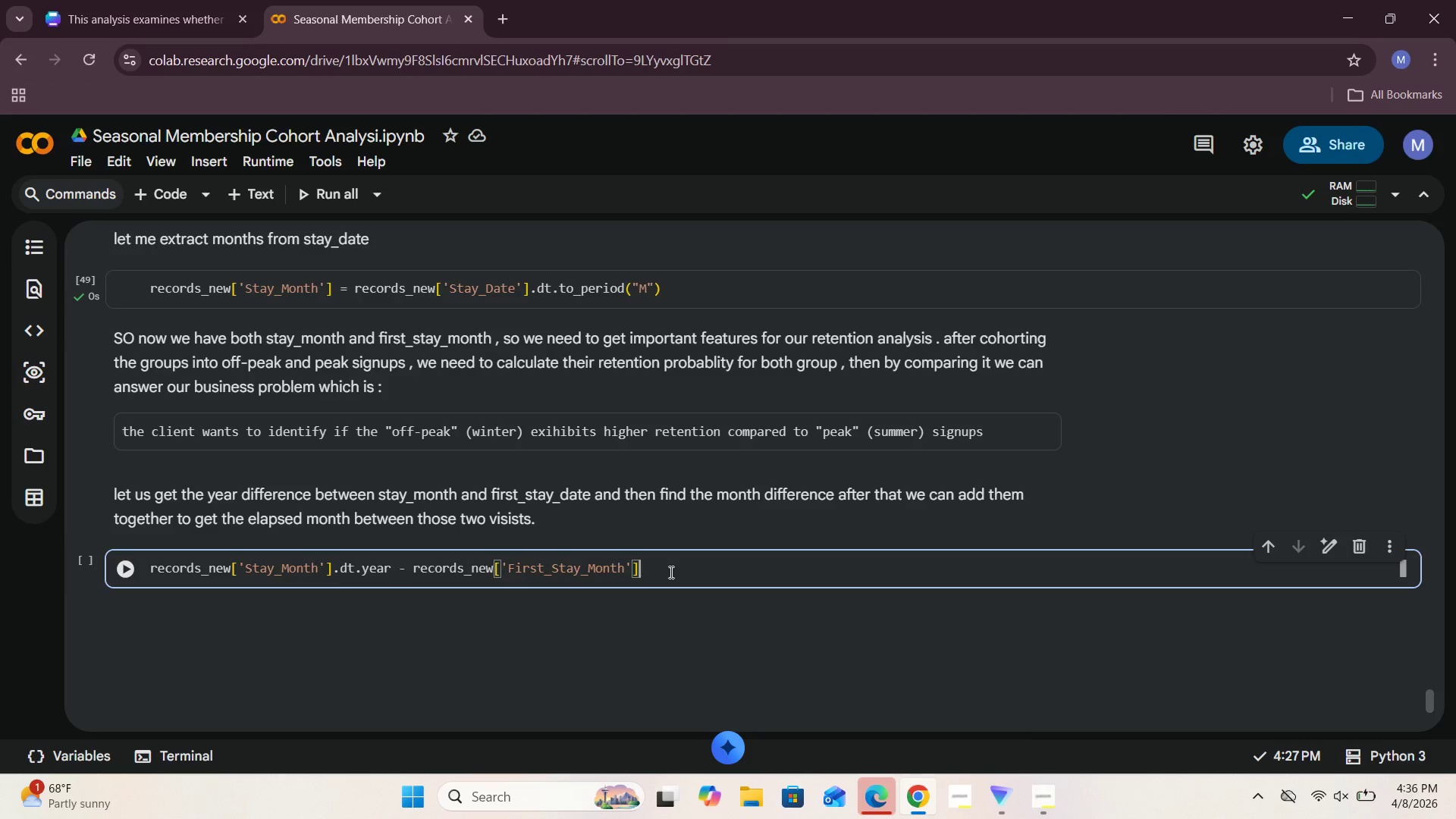 
type(*12)
 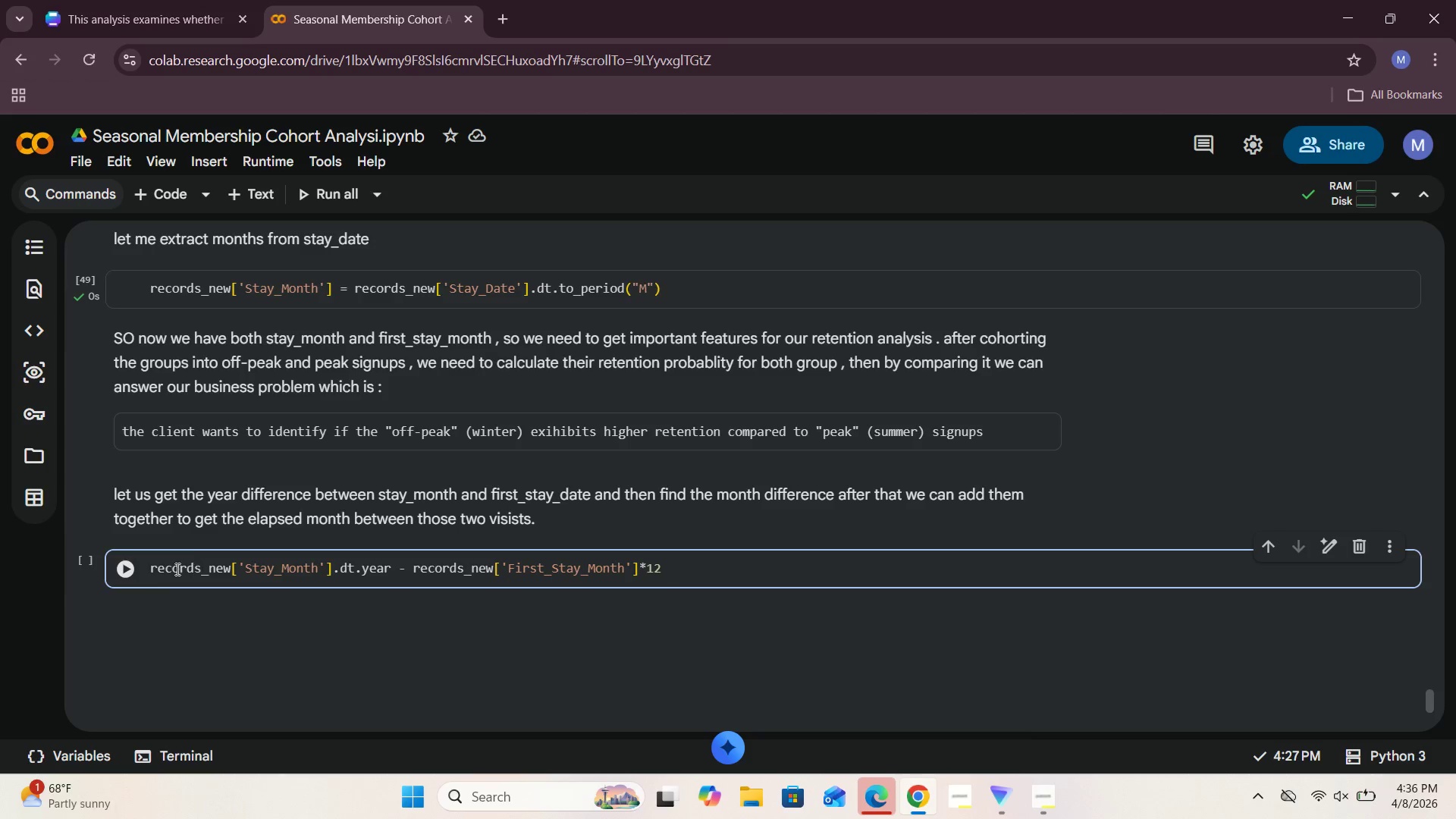 
left_click_drag(start_coordinate=[149, 568], to_coordinate=[152, 573])
 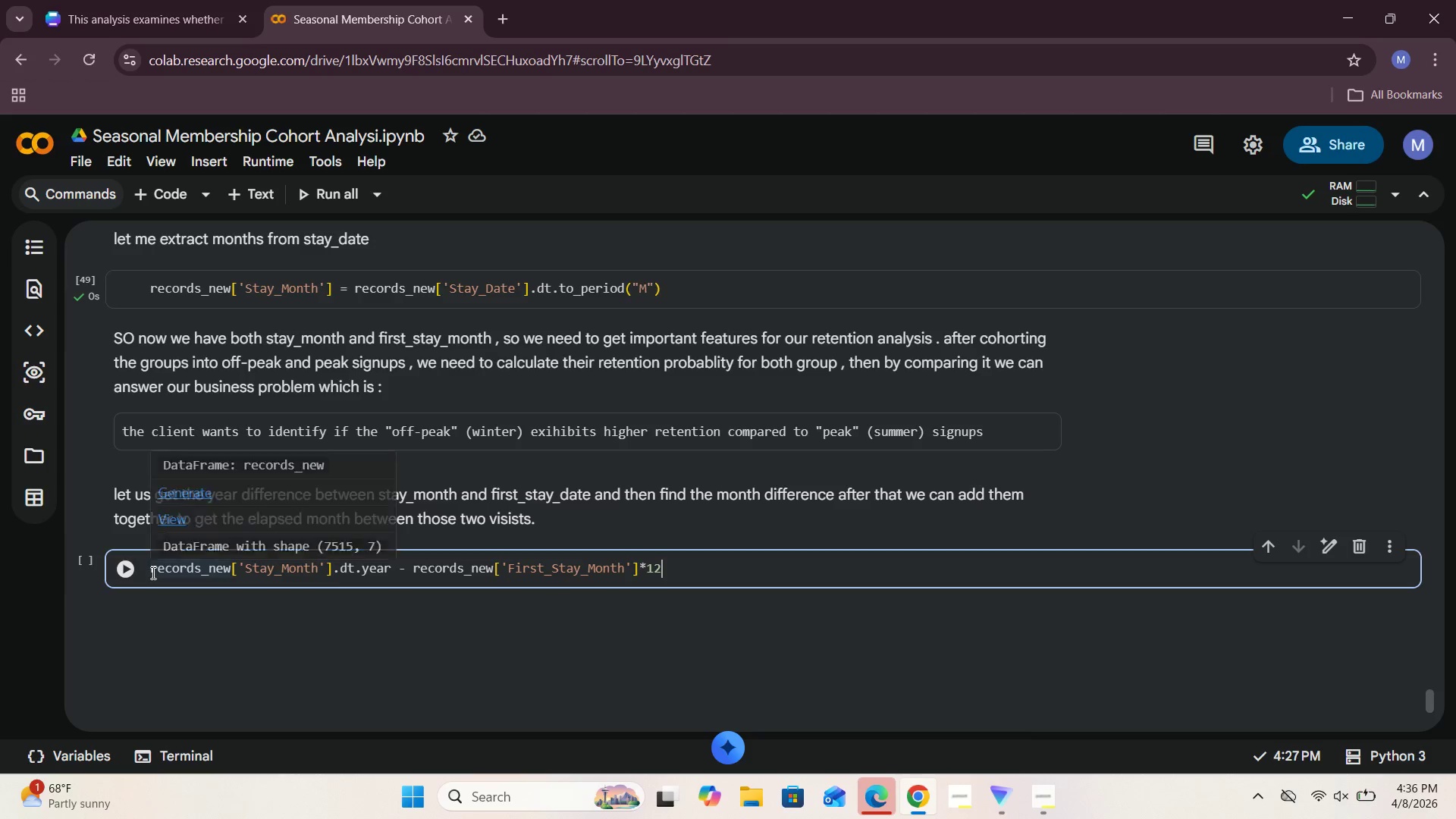 
left_click([152, 573])
 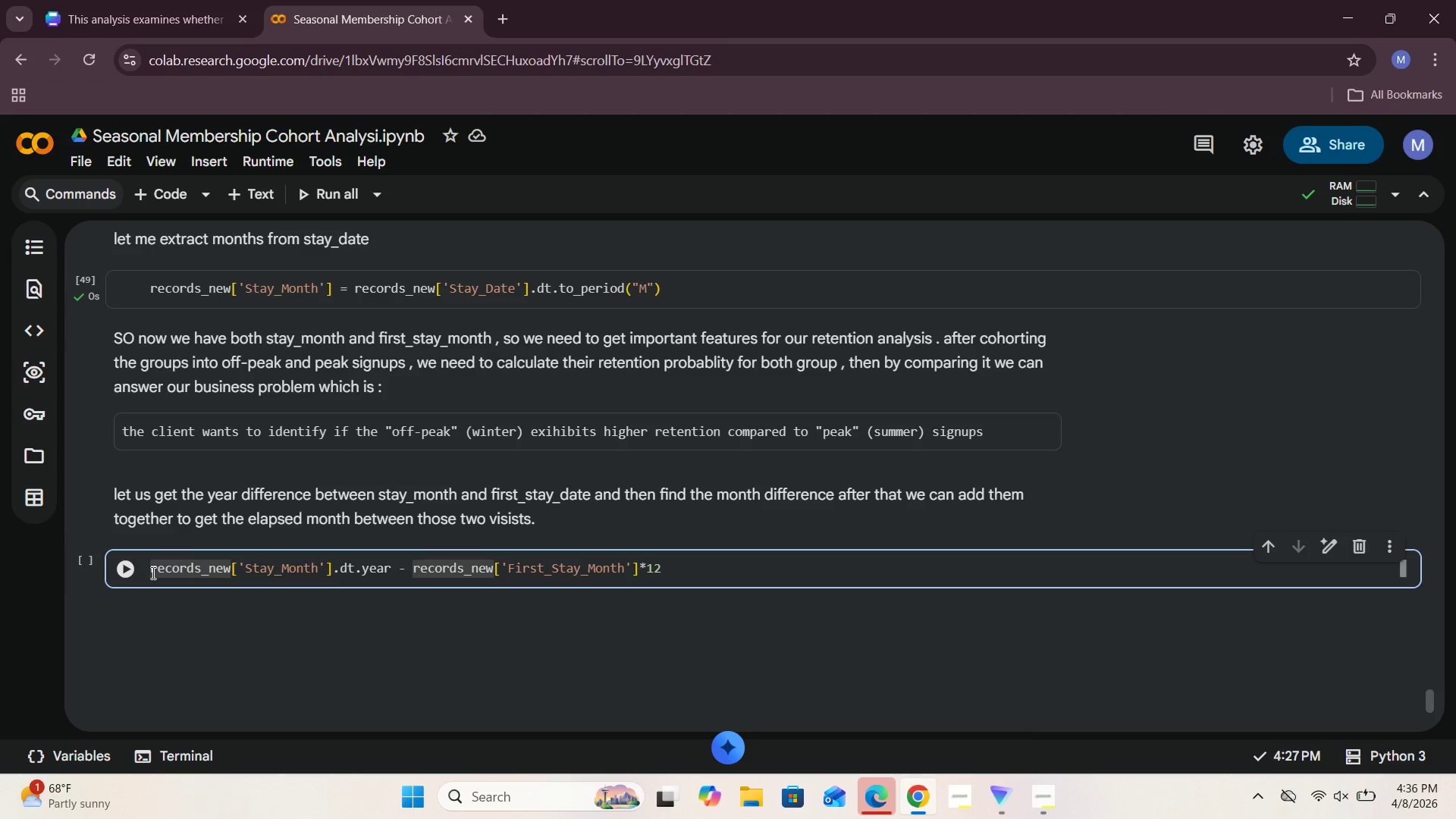 
key(Shift+9)
 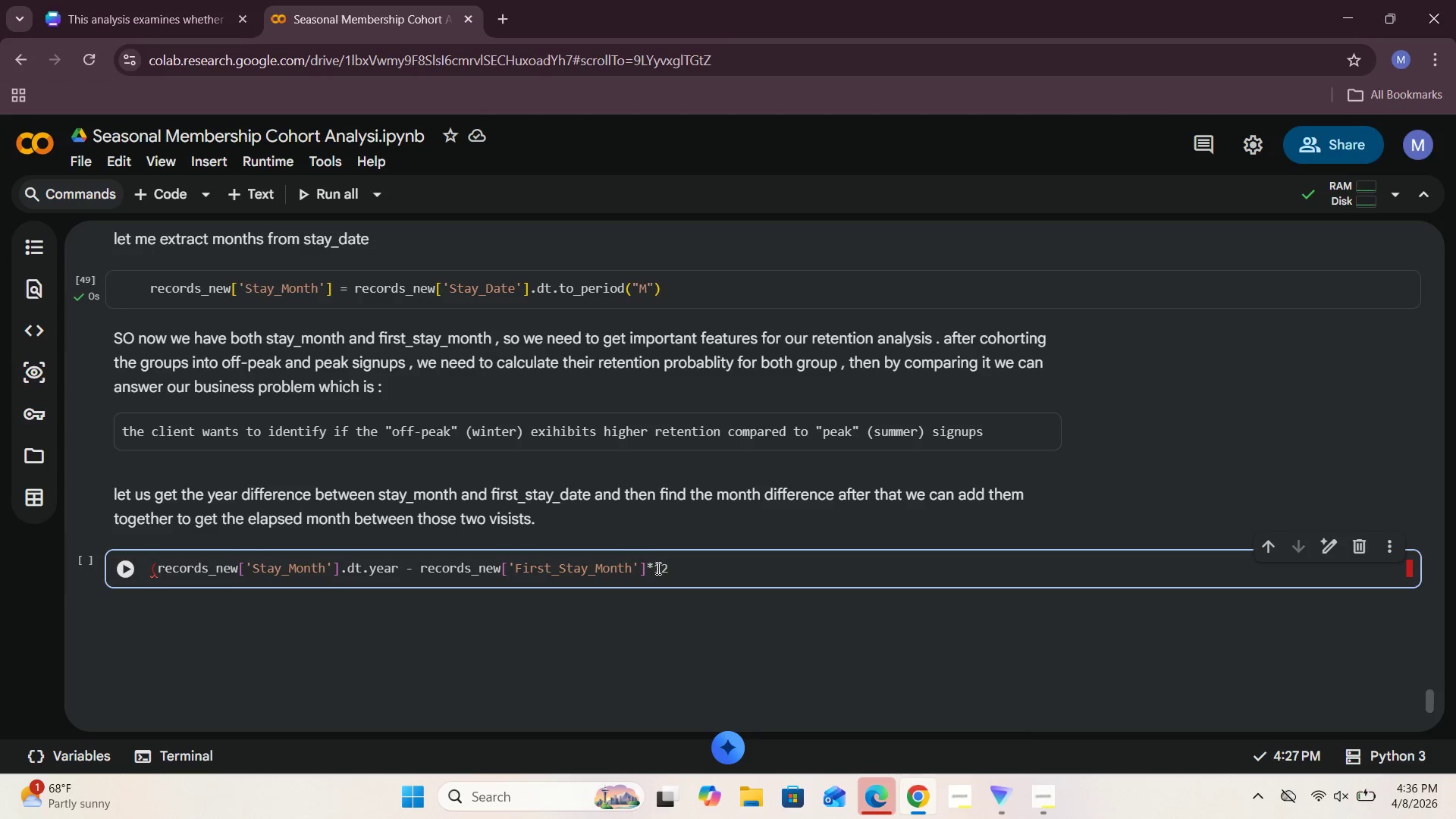 
left_click([646, 567])
 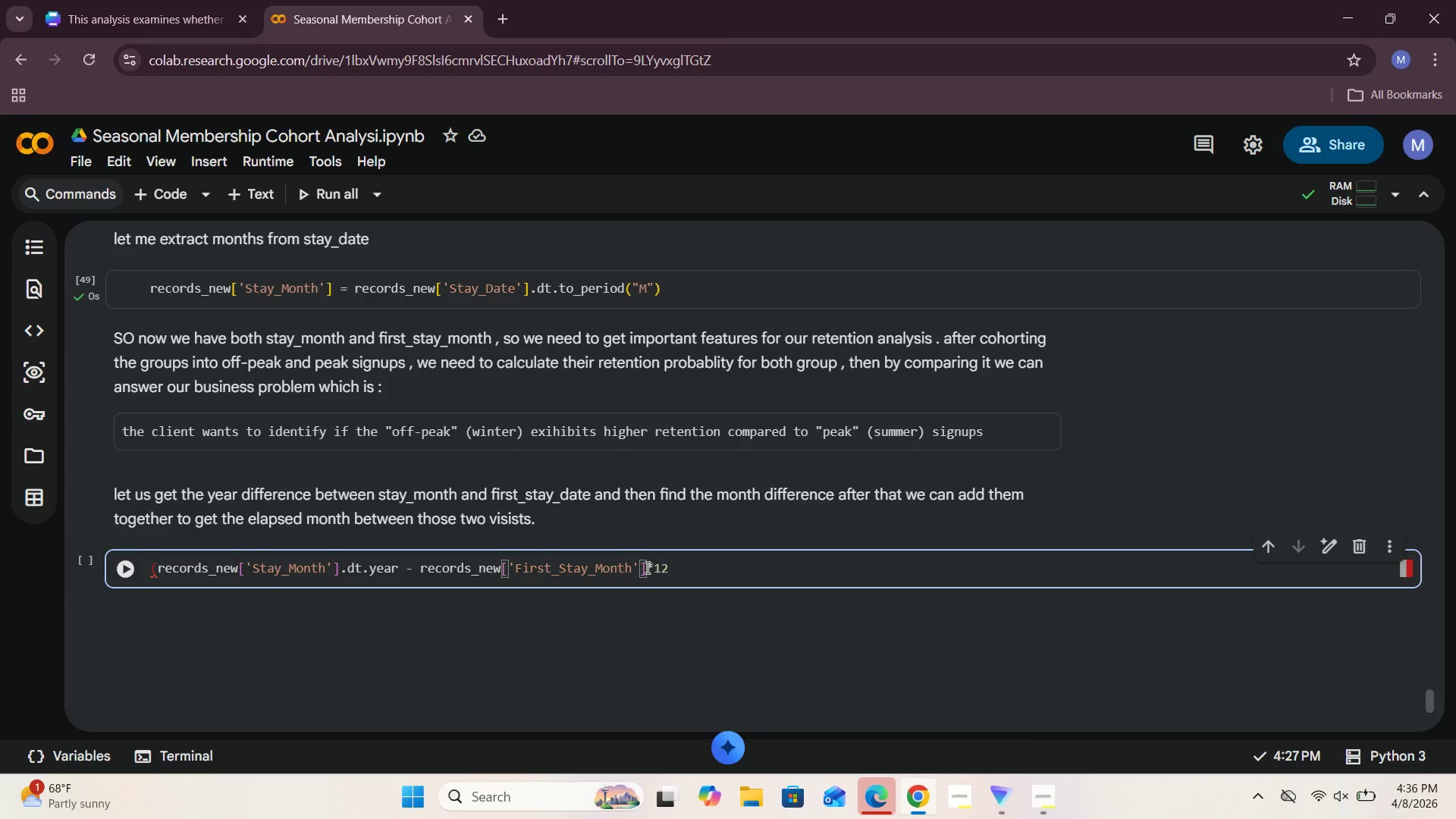 
key(Shift+0)
 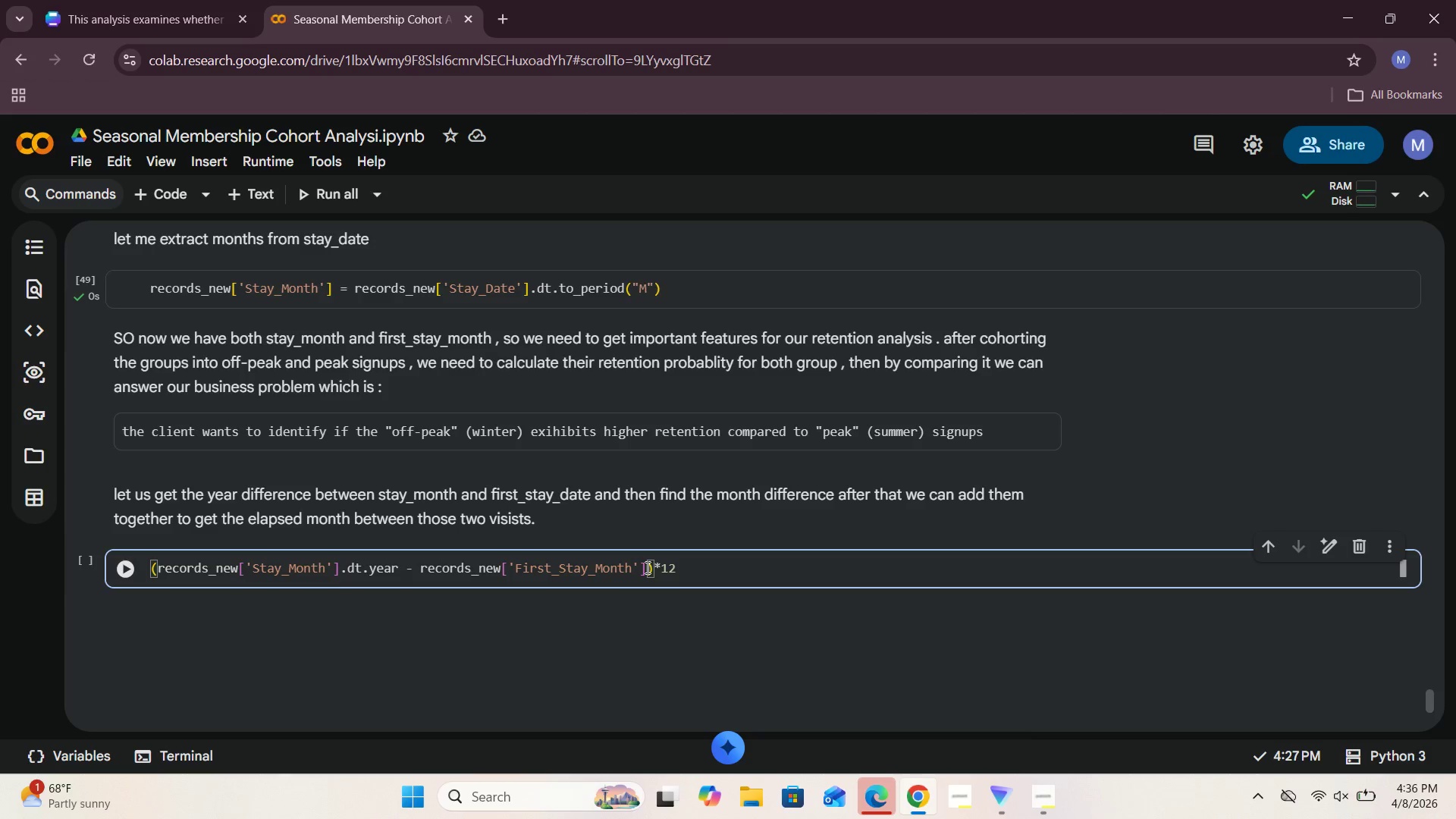 
wait(26.75)
 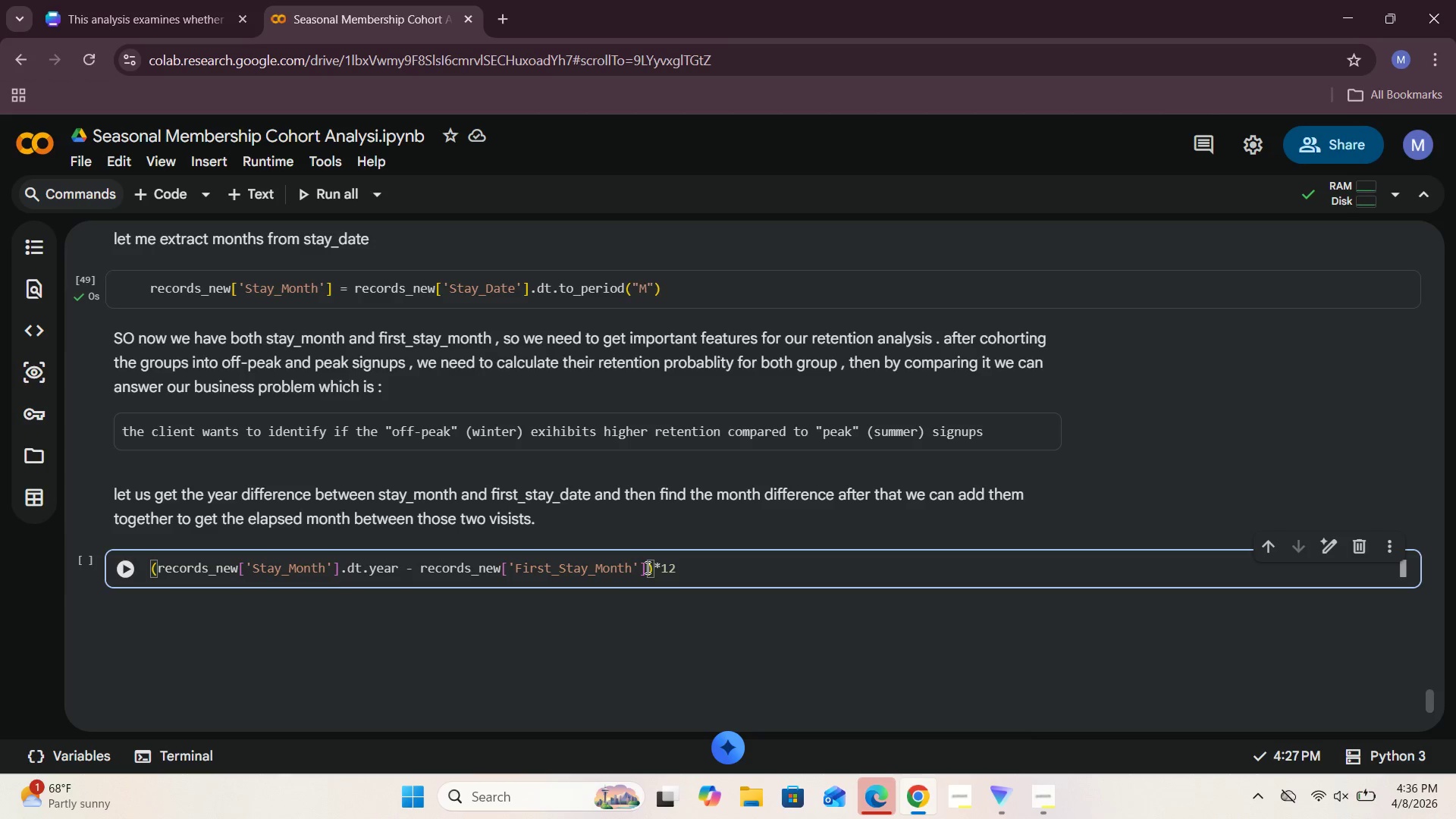 
left_click([696, 566])
 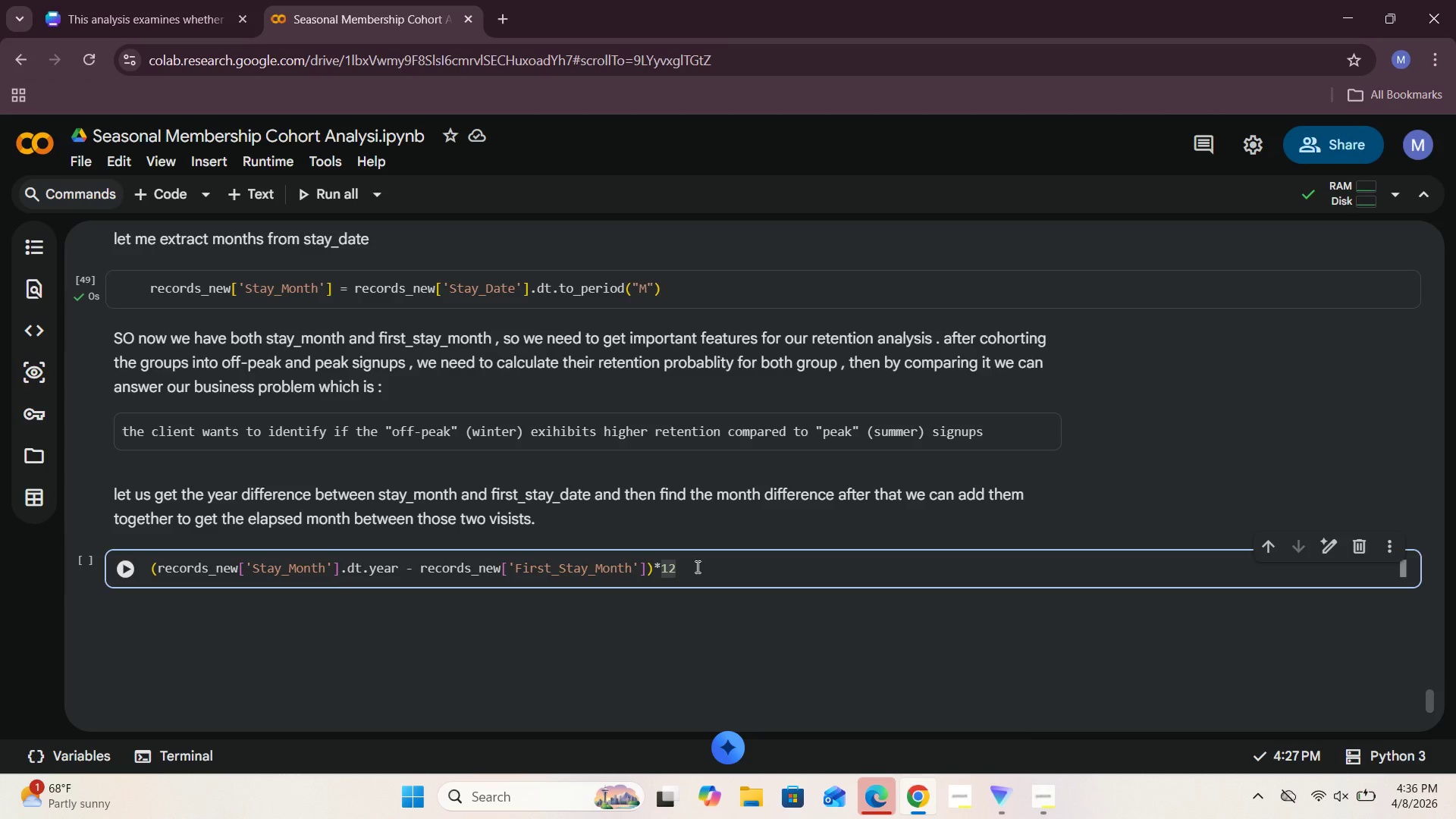 
key(Enter)
 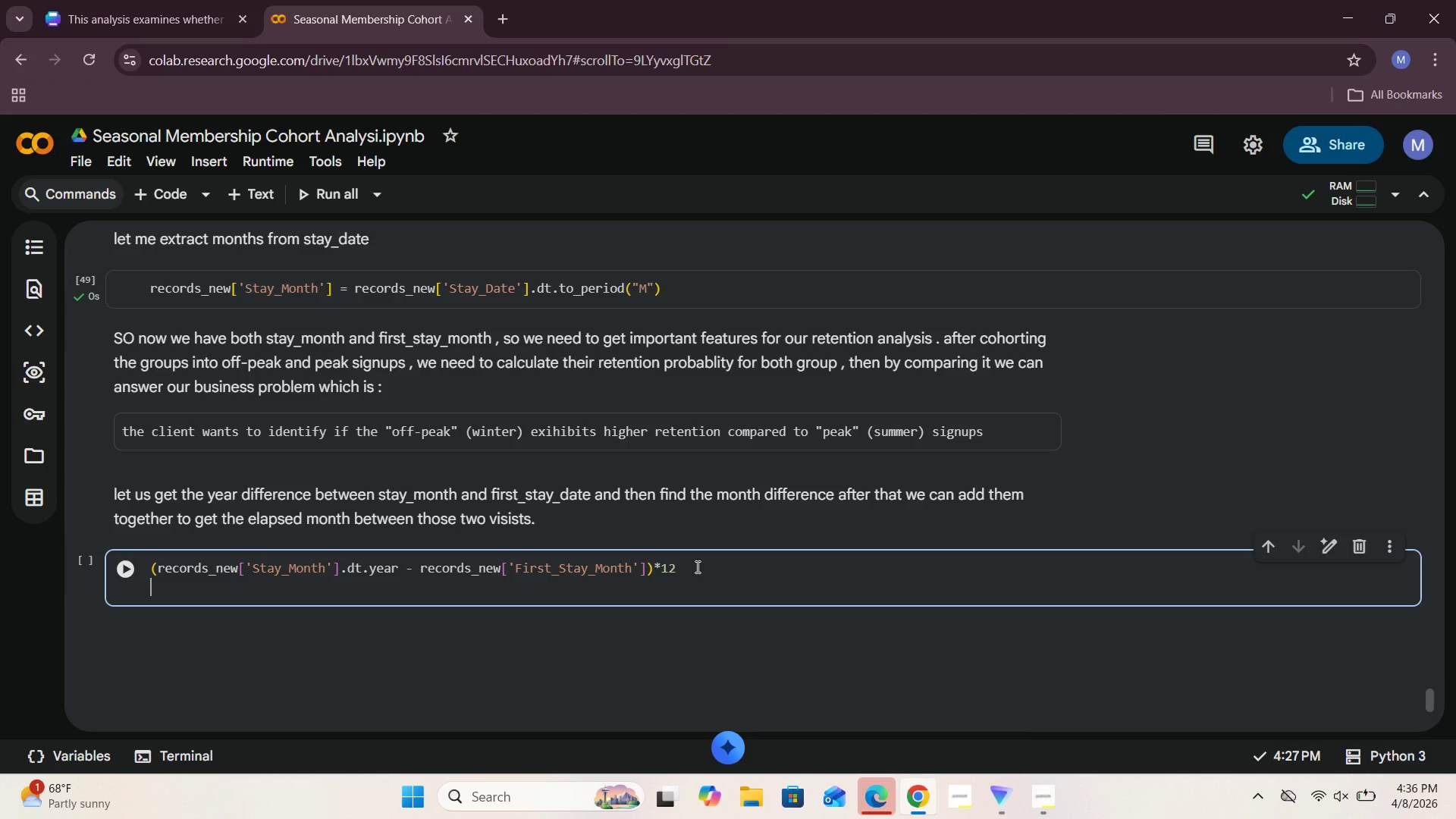 
key(Backspace)
 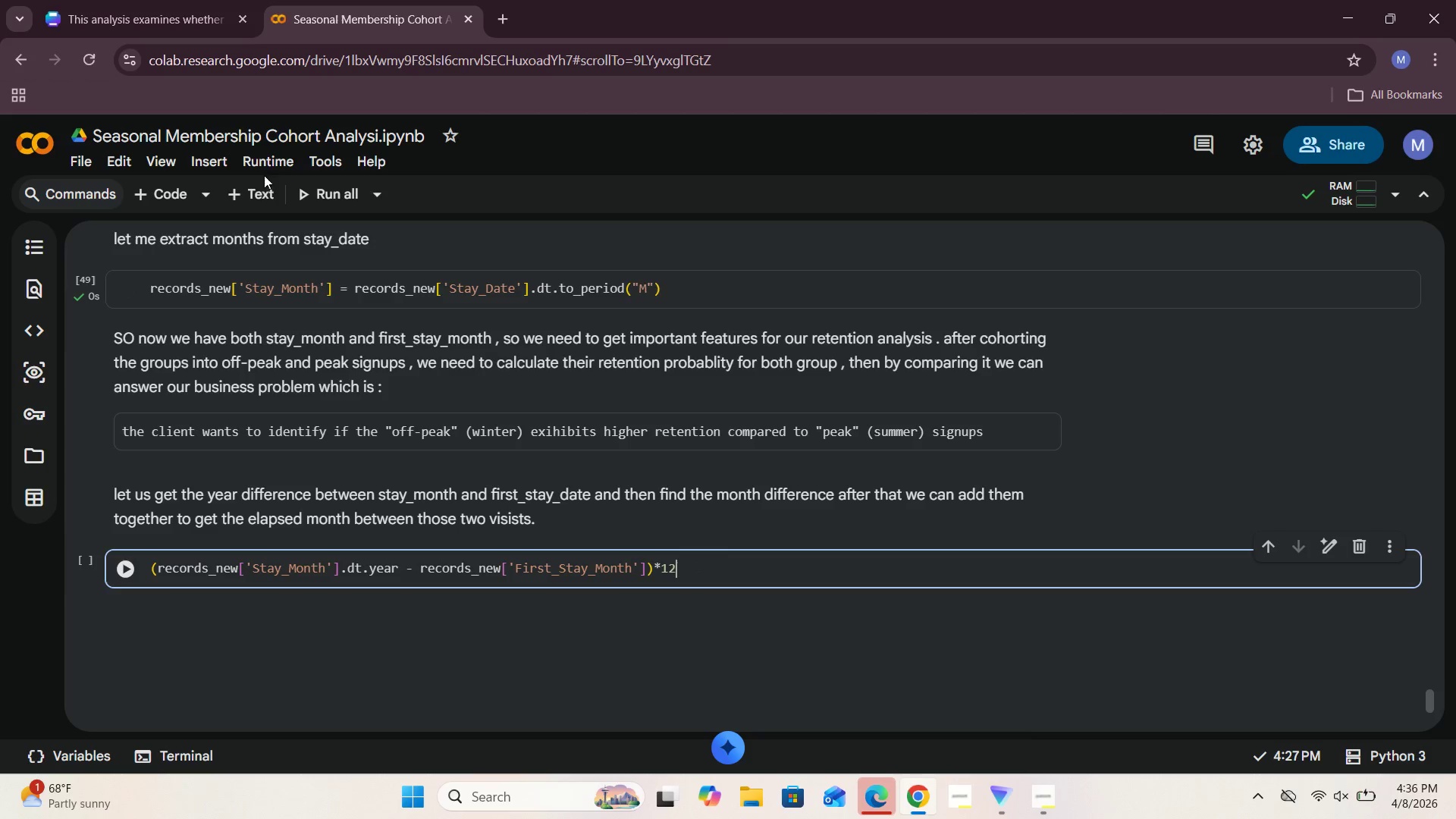 
left_click([254, 192])
 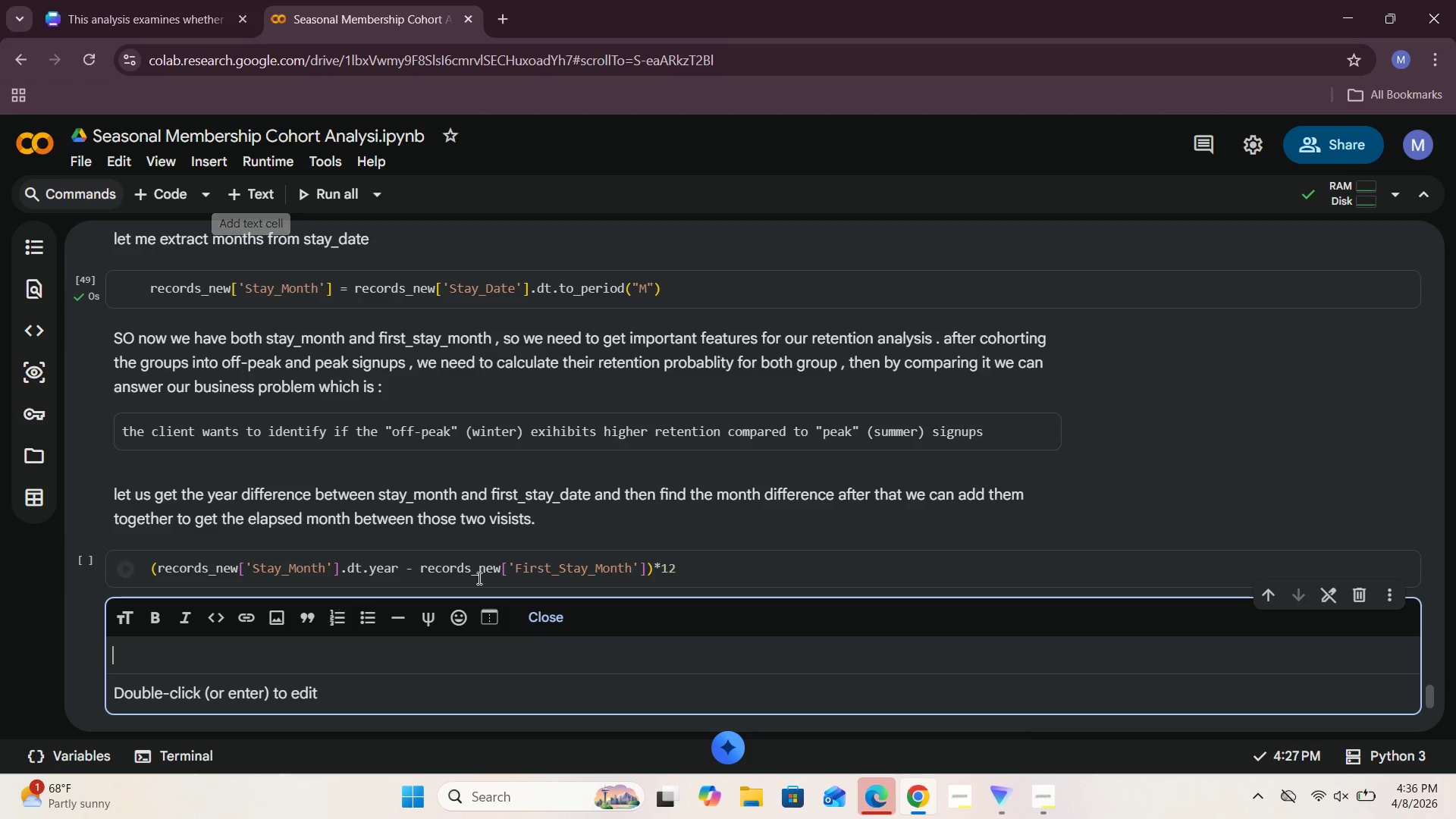 
left_click([551, 609])
 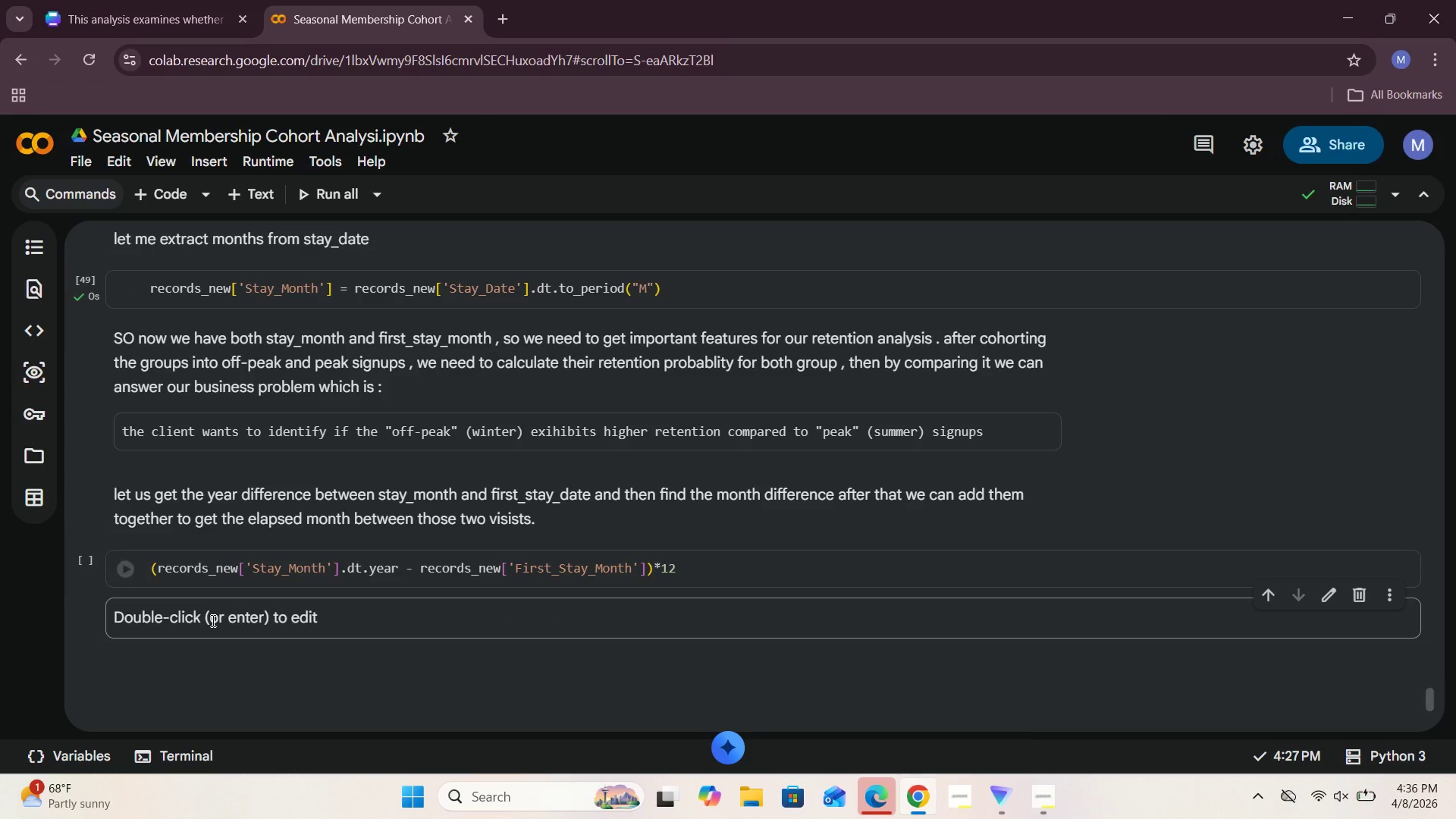 
double_click([210, 623])
 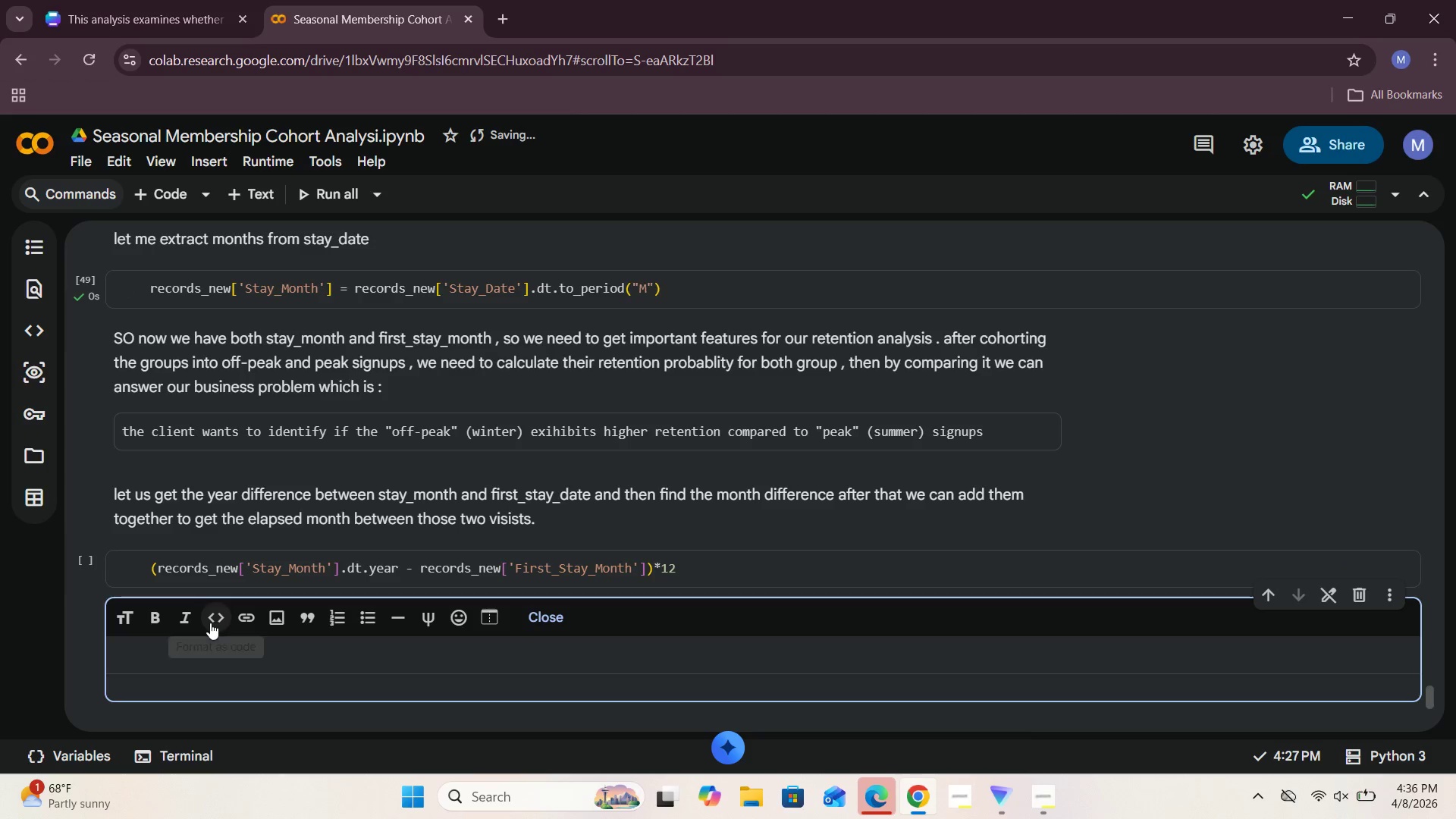 
type(then let us finf)
 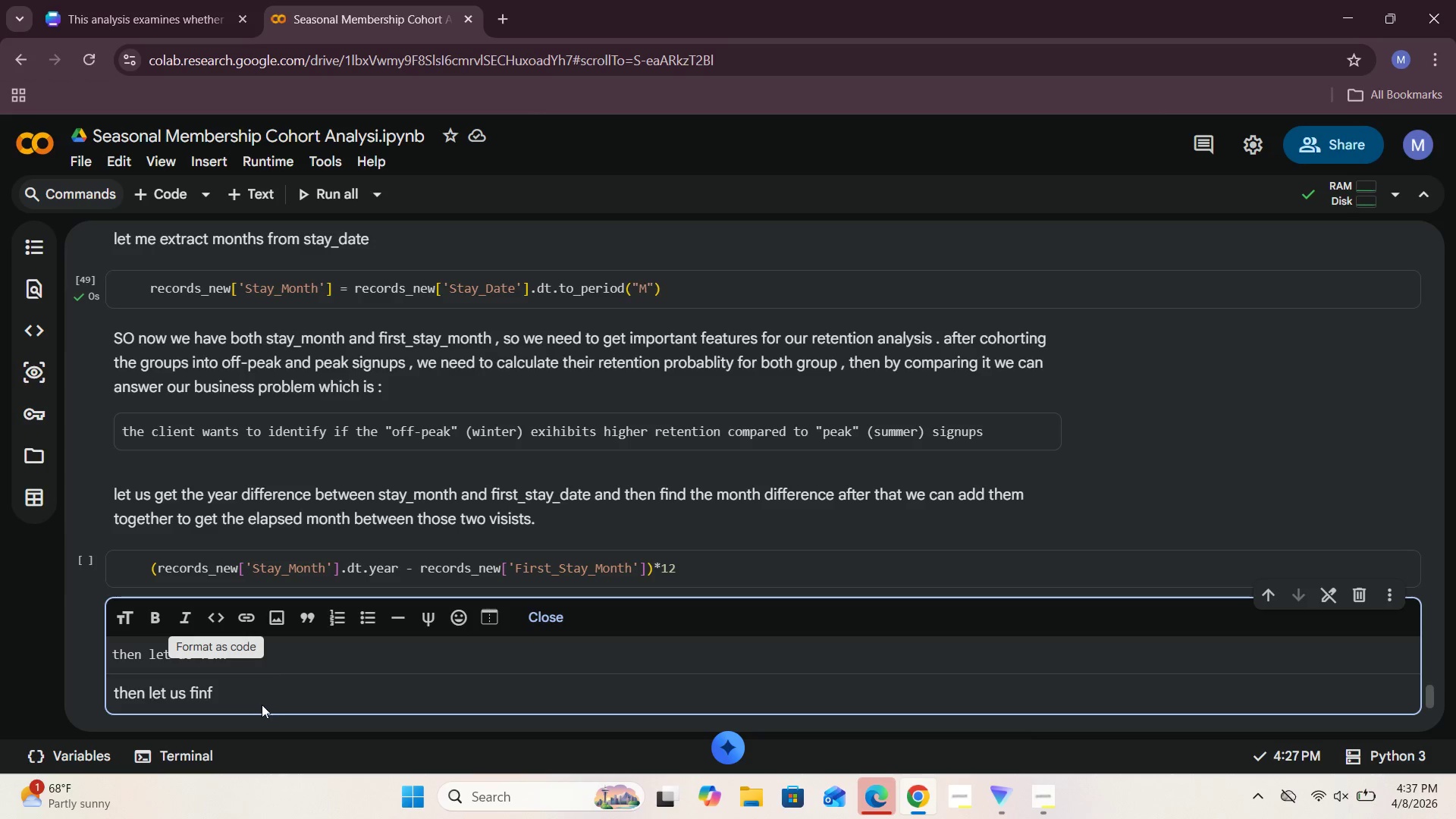 
left_click([287, 644])
 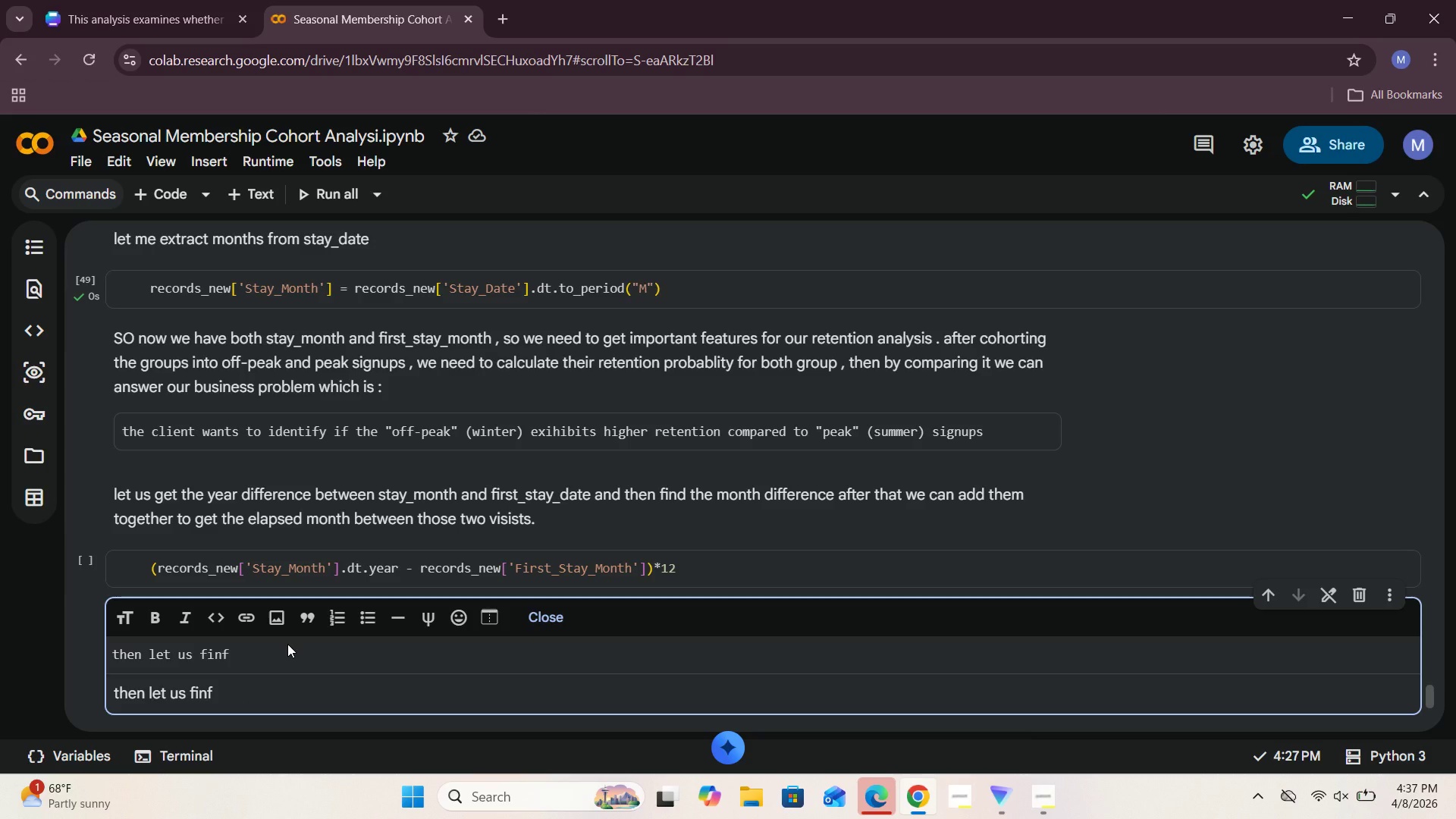 
key(Backspace)
 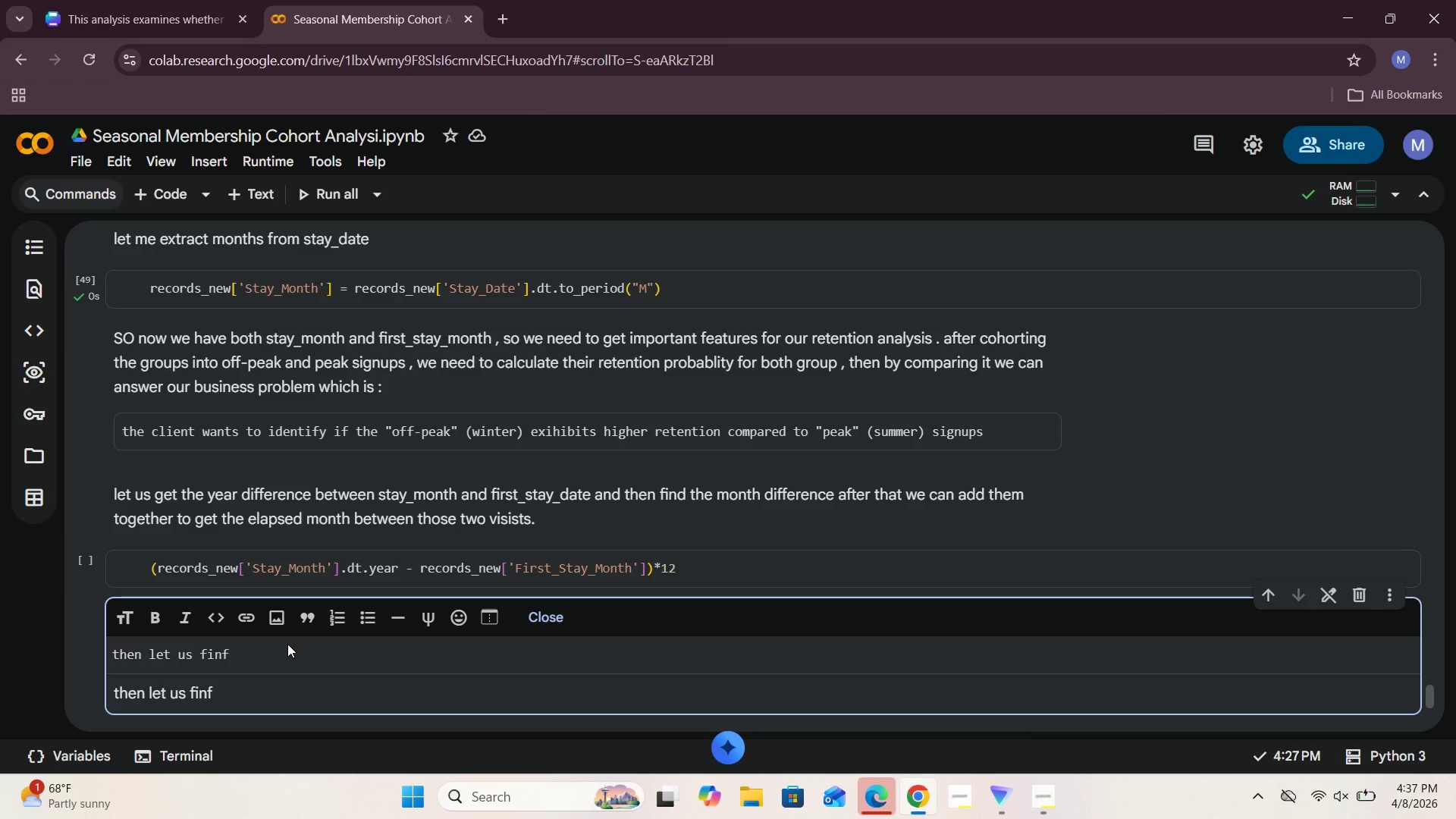 
key(D)
 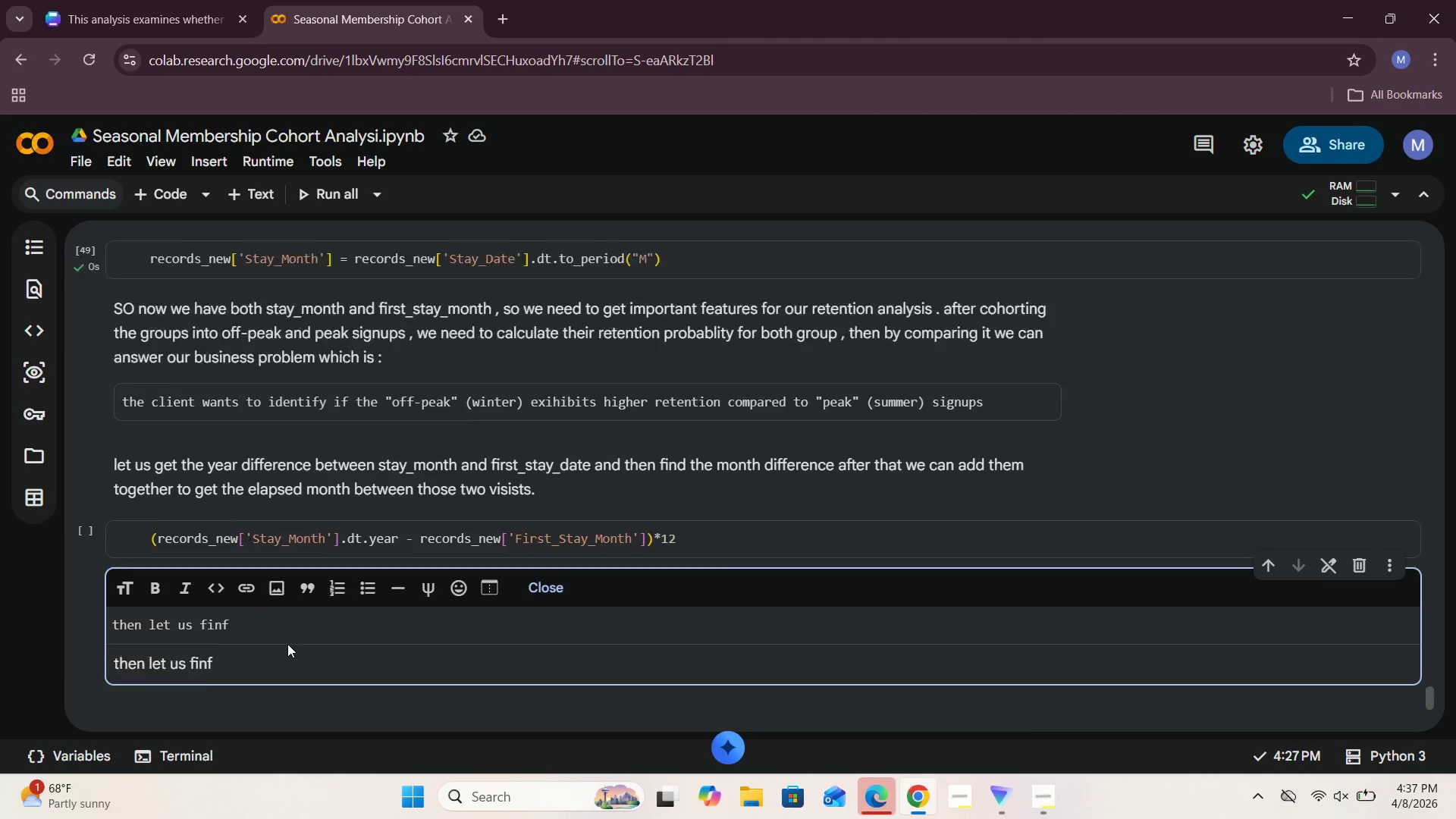 
key(Space)
 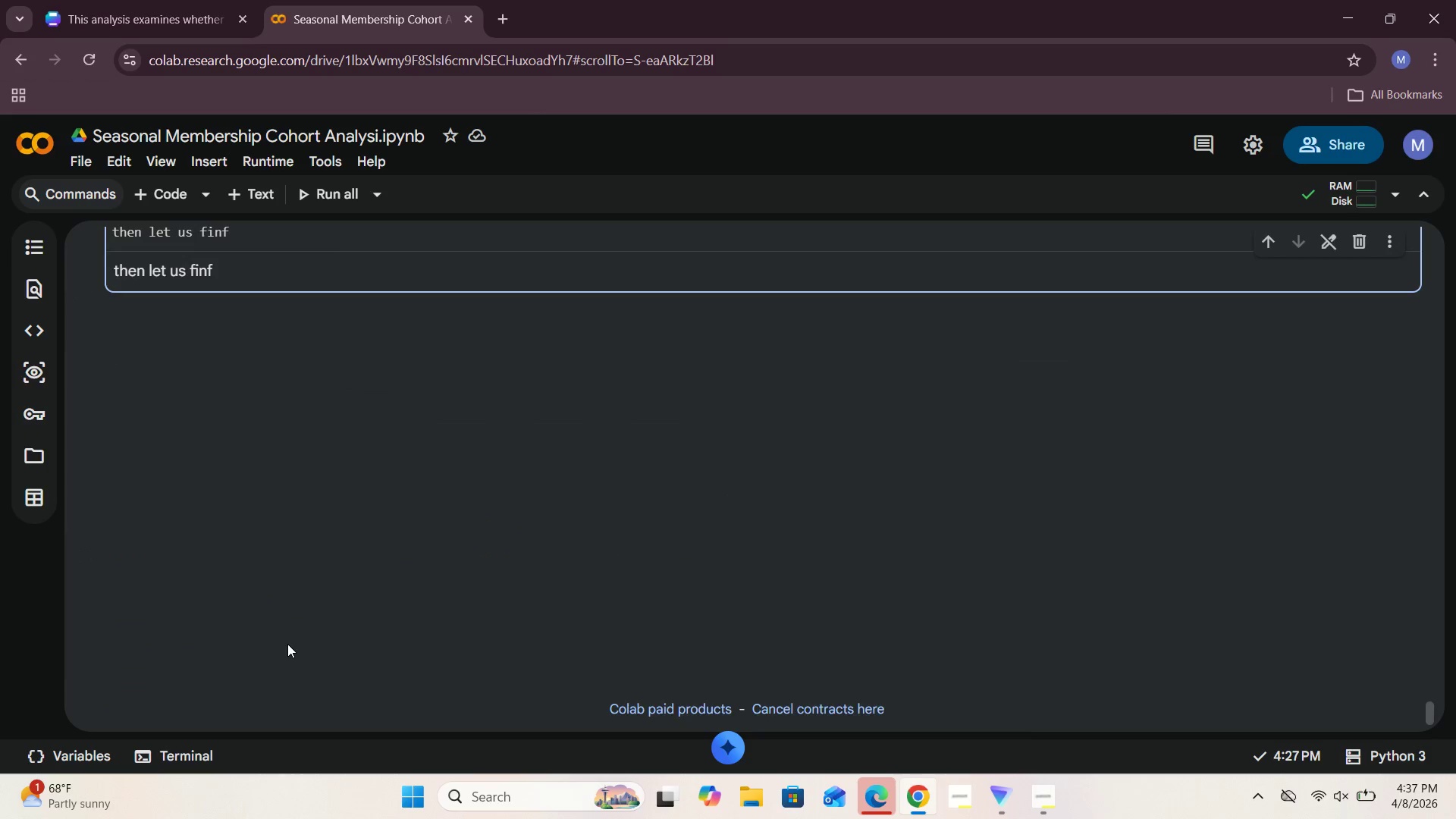 
key(T)
 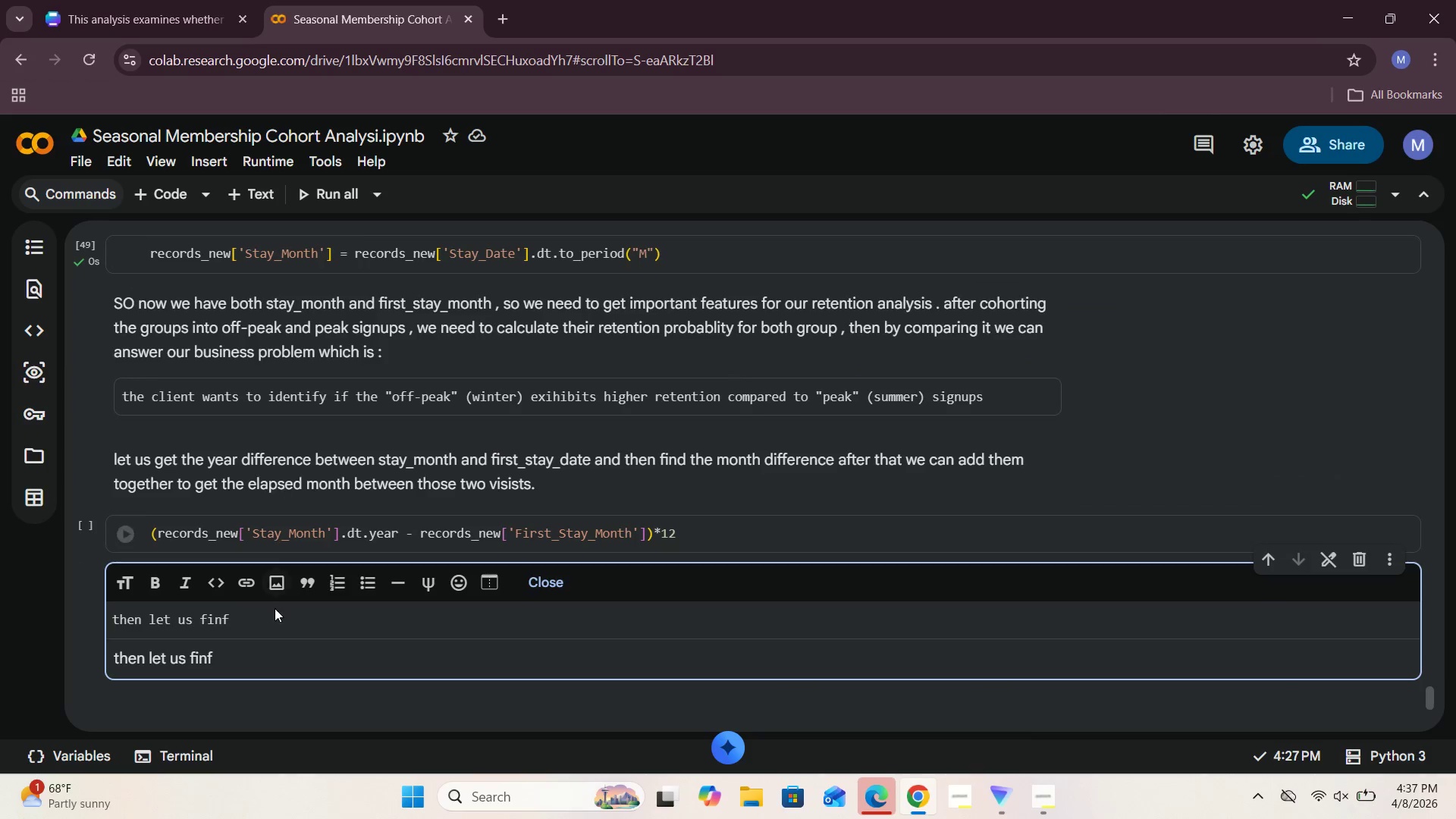 
left_click([269, 628])
 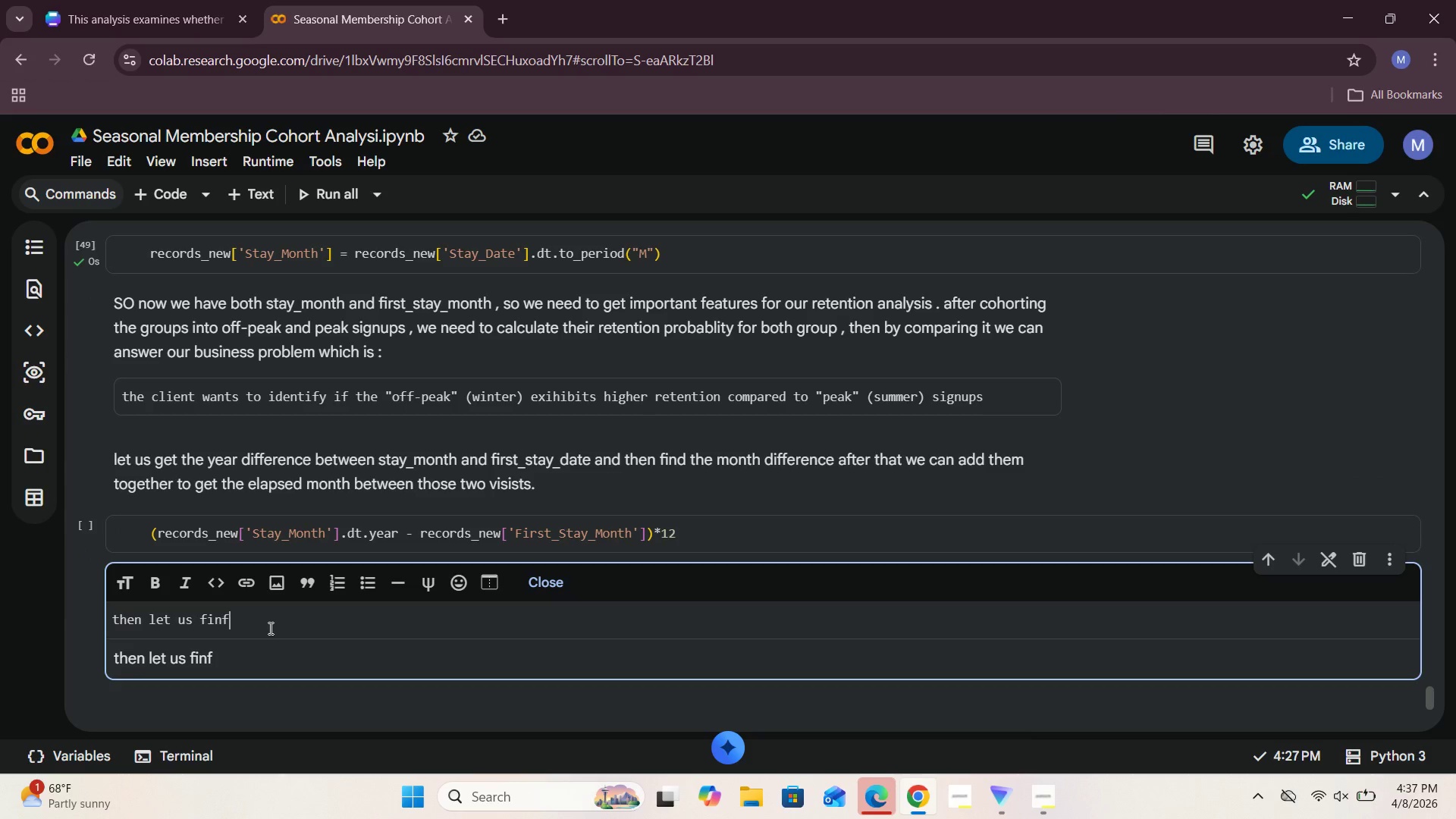 
type( )
key(Backspace)
key(Backspace)
type(d the month elapse )
 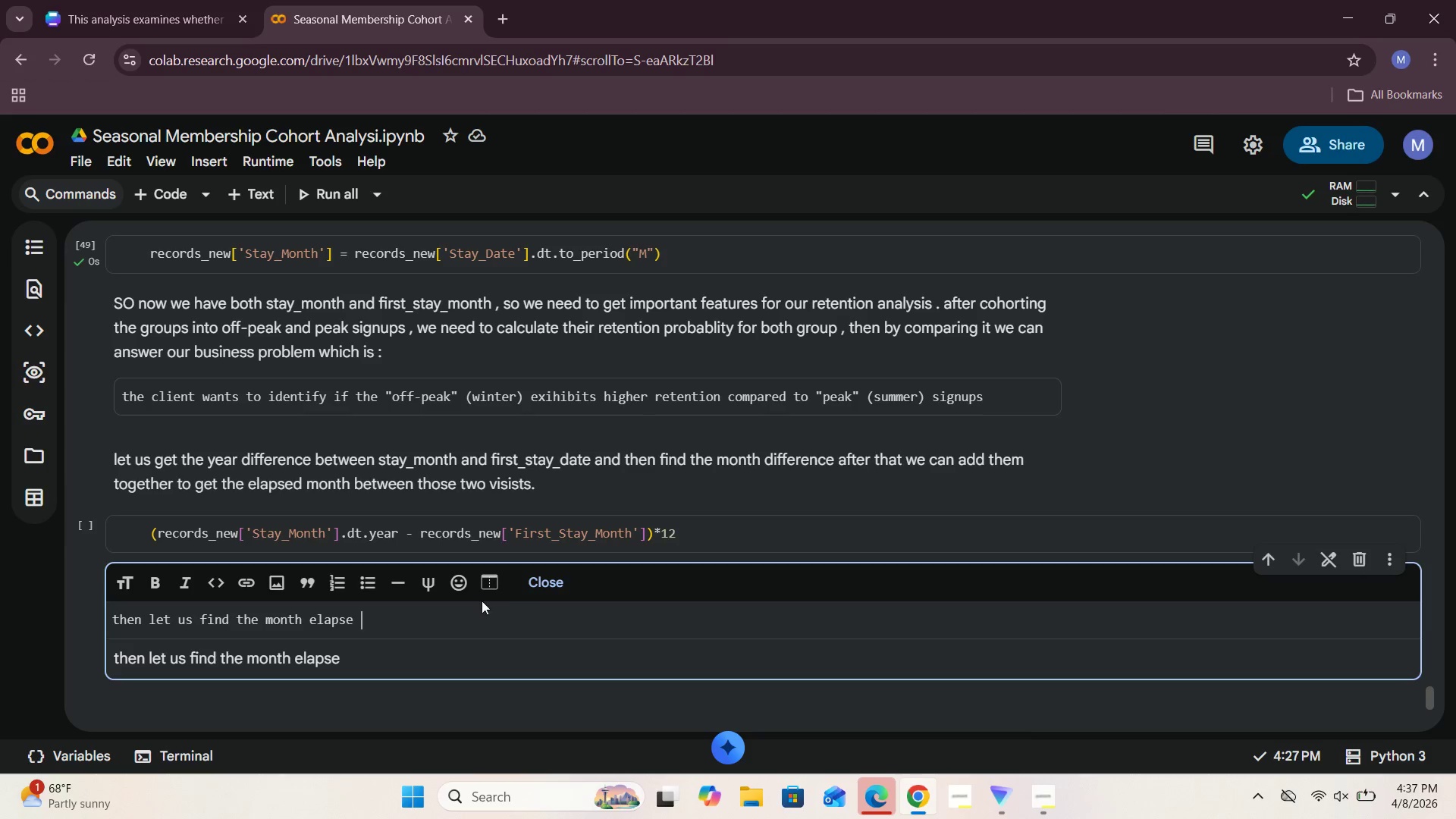 
left_click([527, 582])
 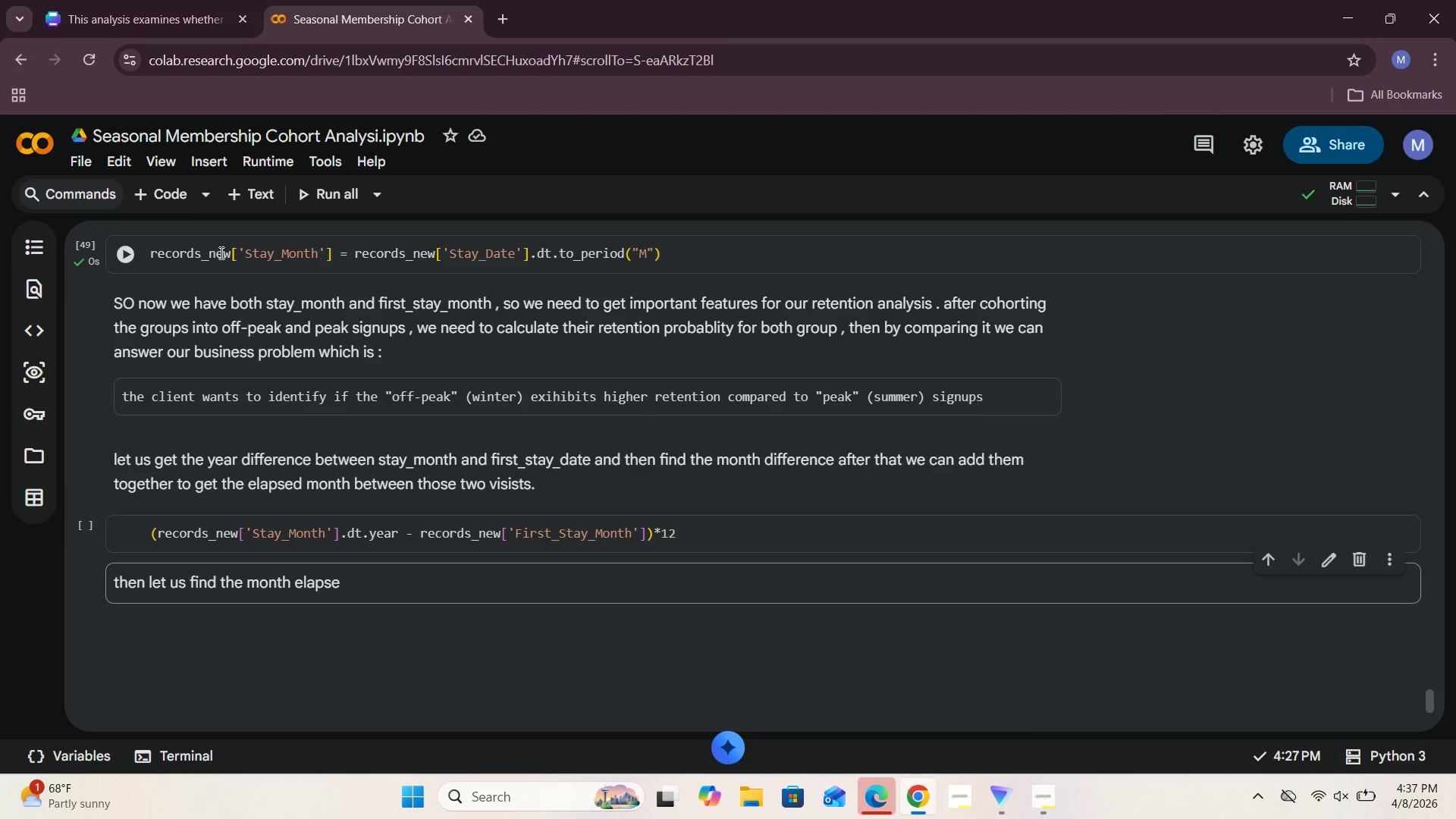 
left_click([169, 192])
 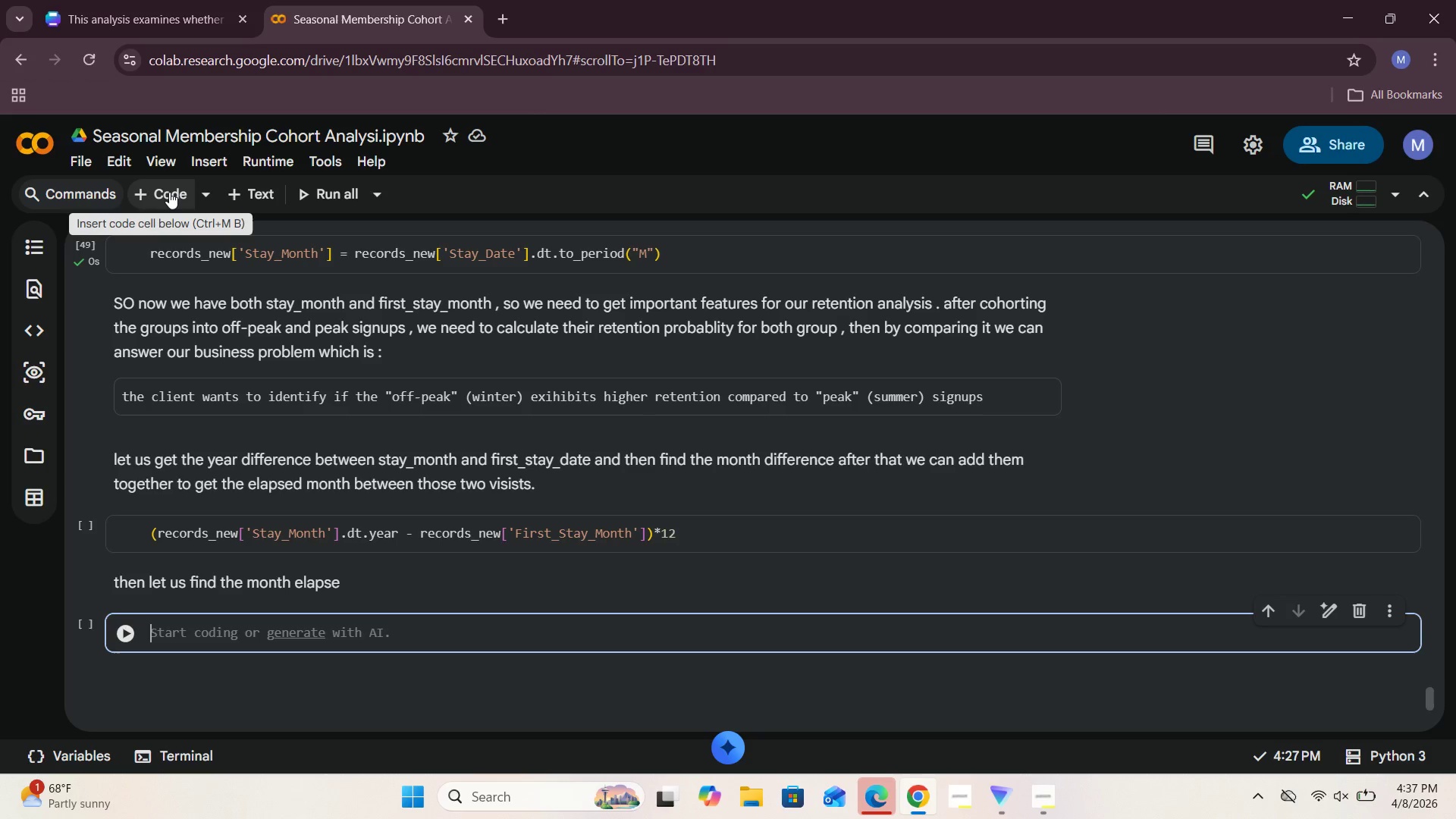 
wait(20.02)
 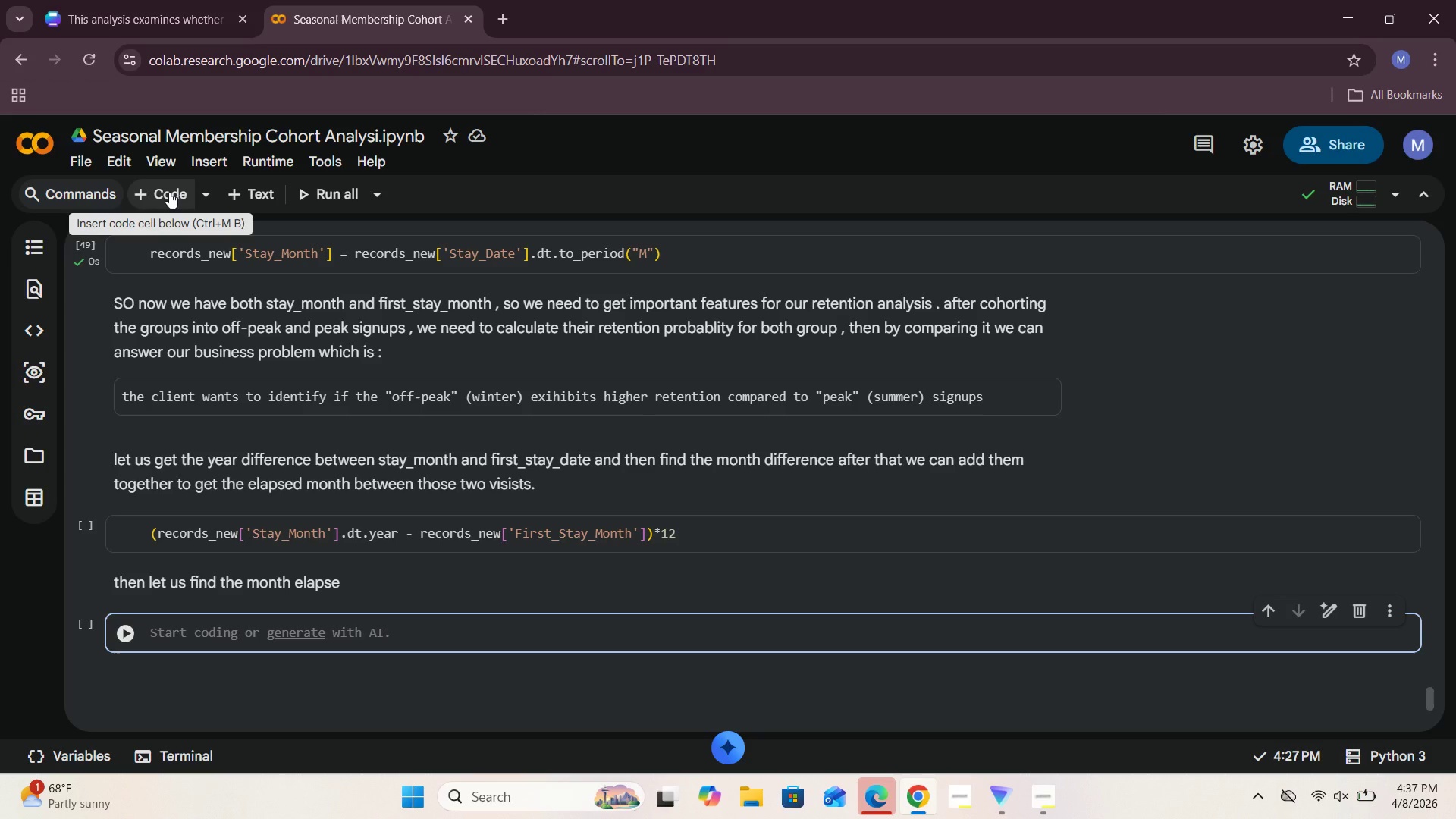 
type((records_new[")
key(Backspace)
type('First_Stay_Month)
 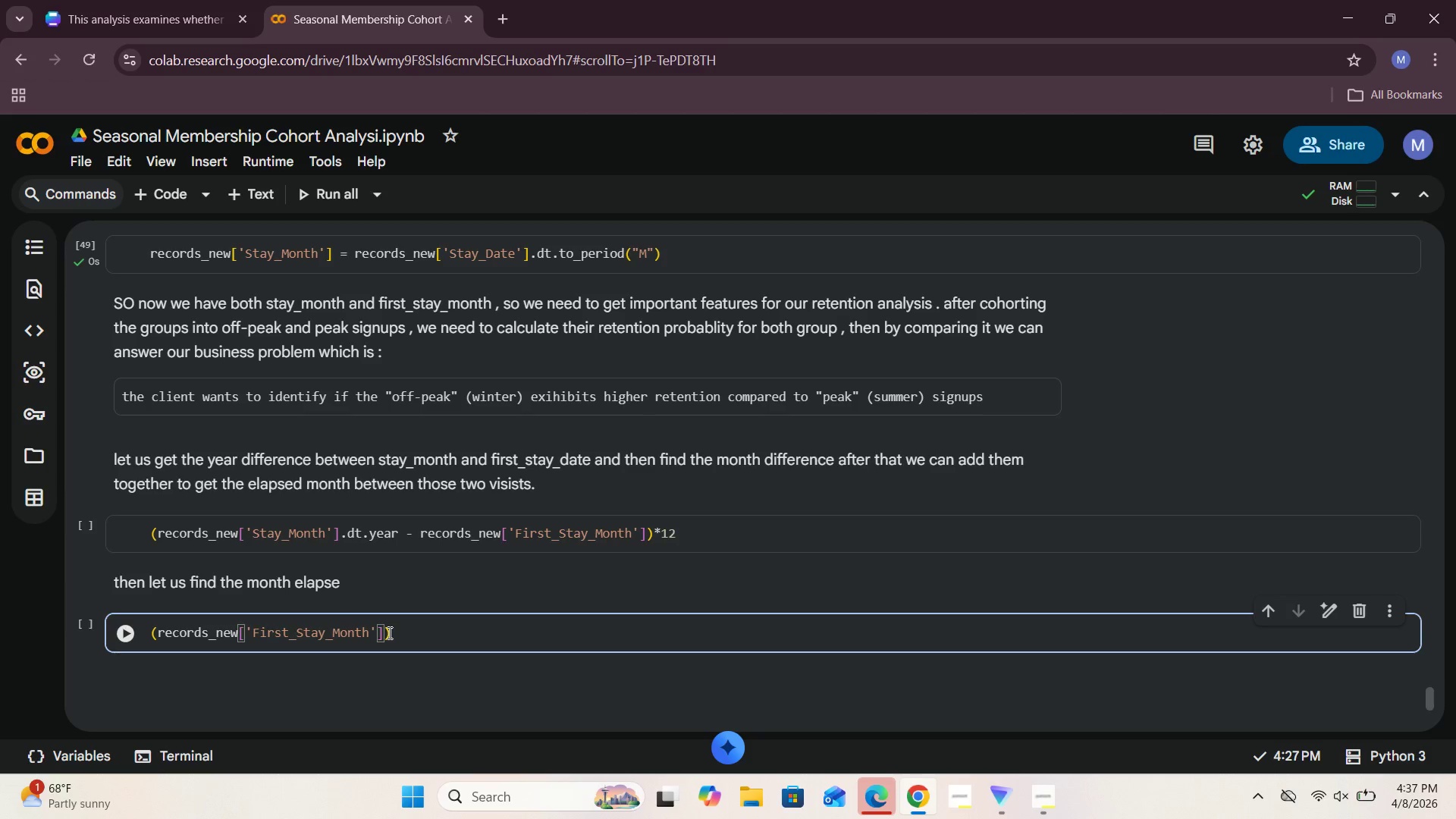 
wait(6.2)
 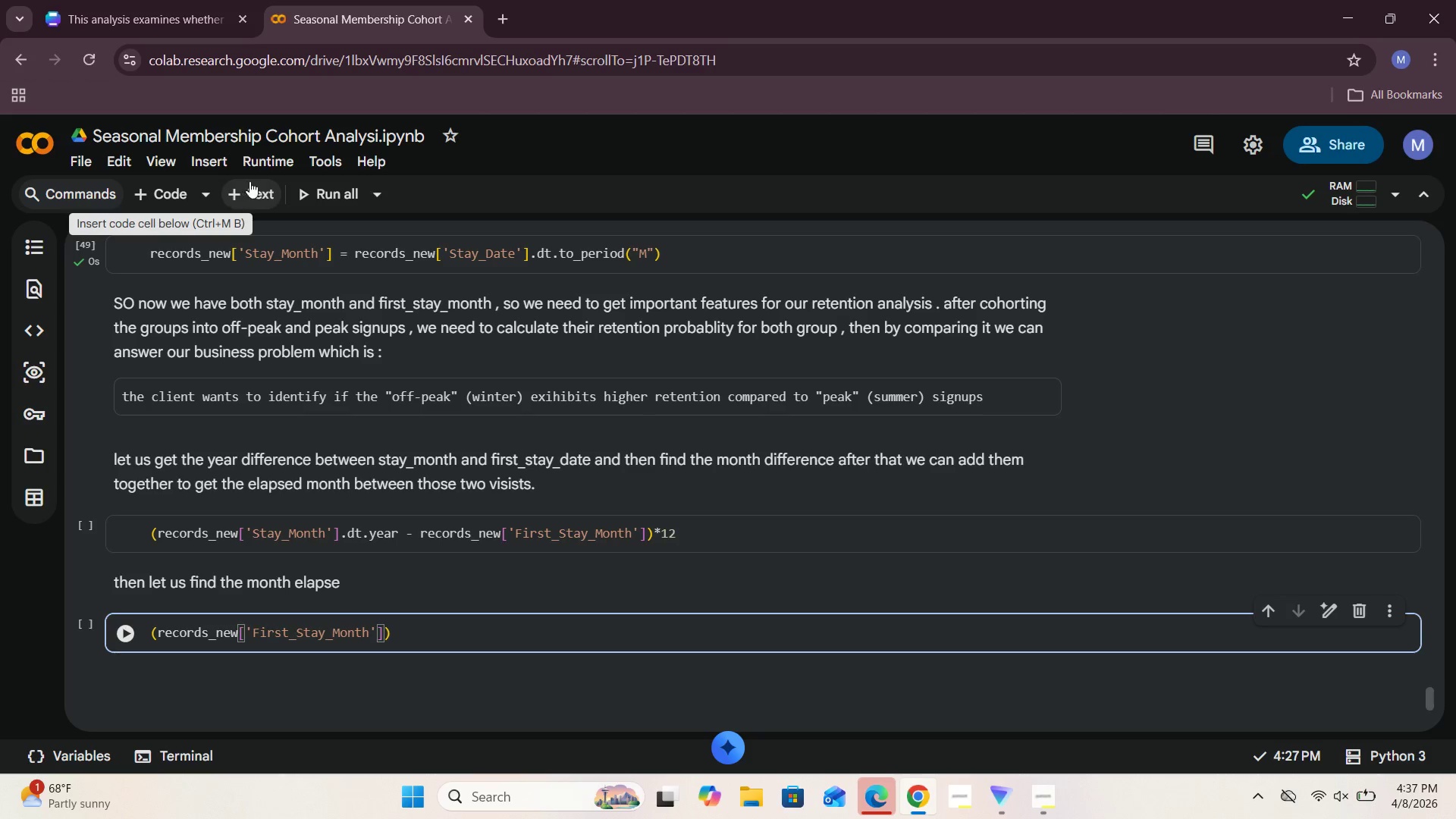 
left_click([383, 632])
 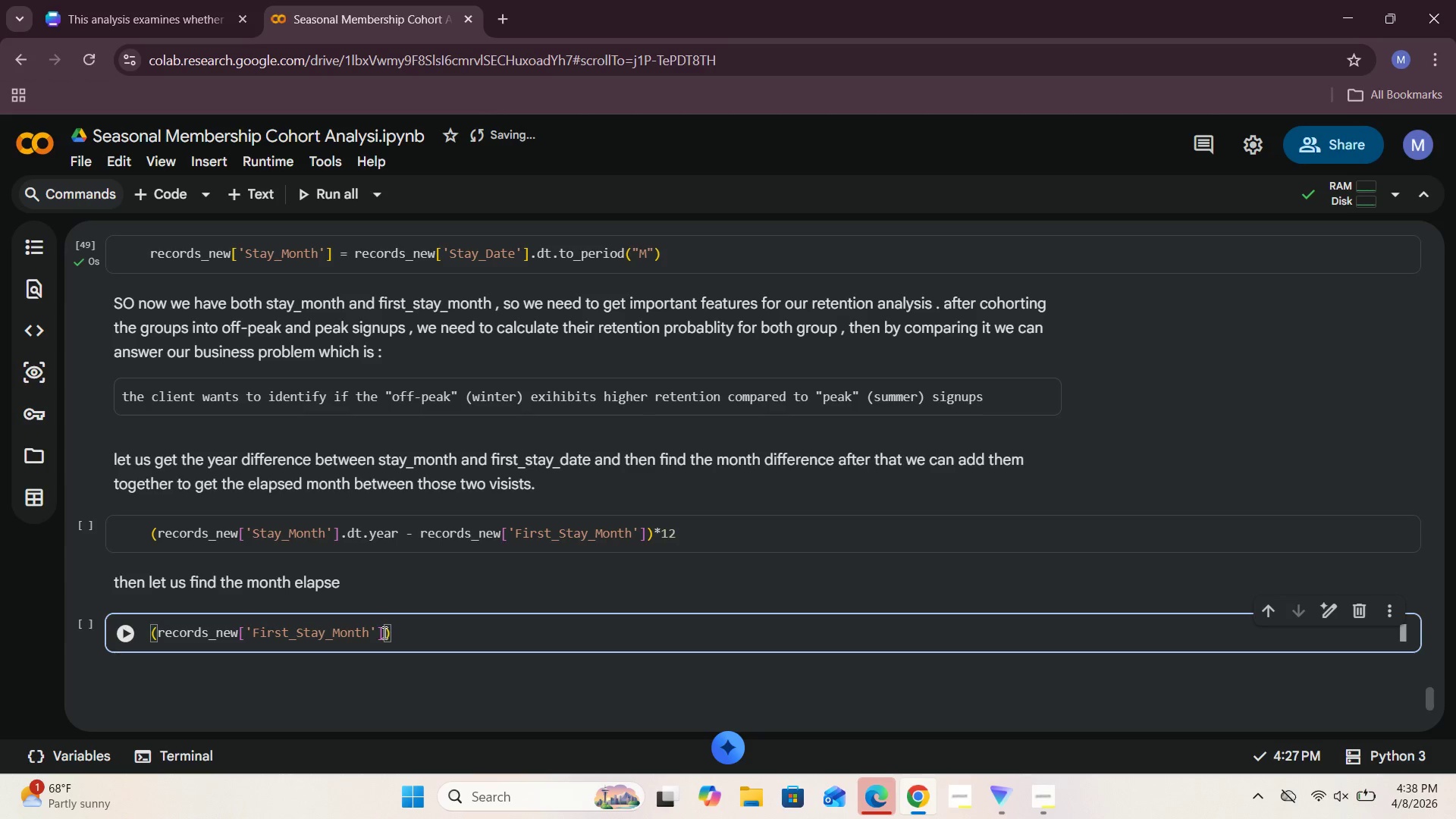 
key(Period)
 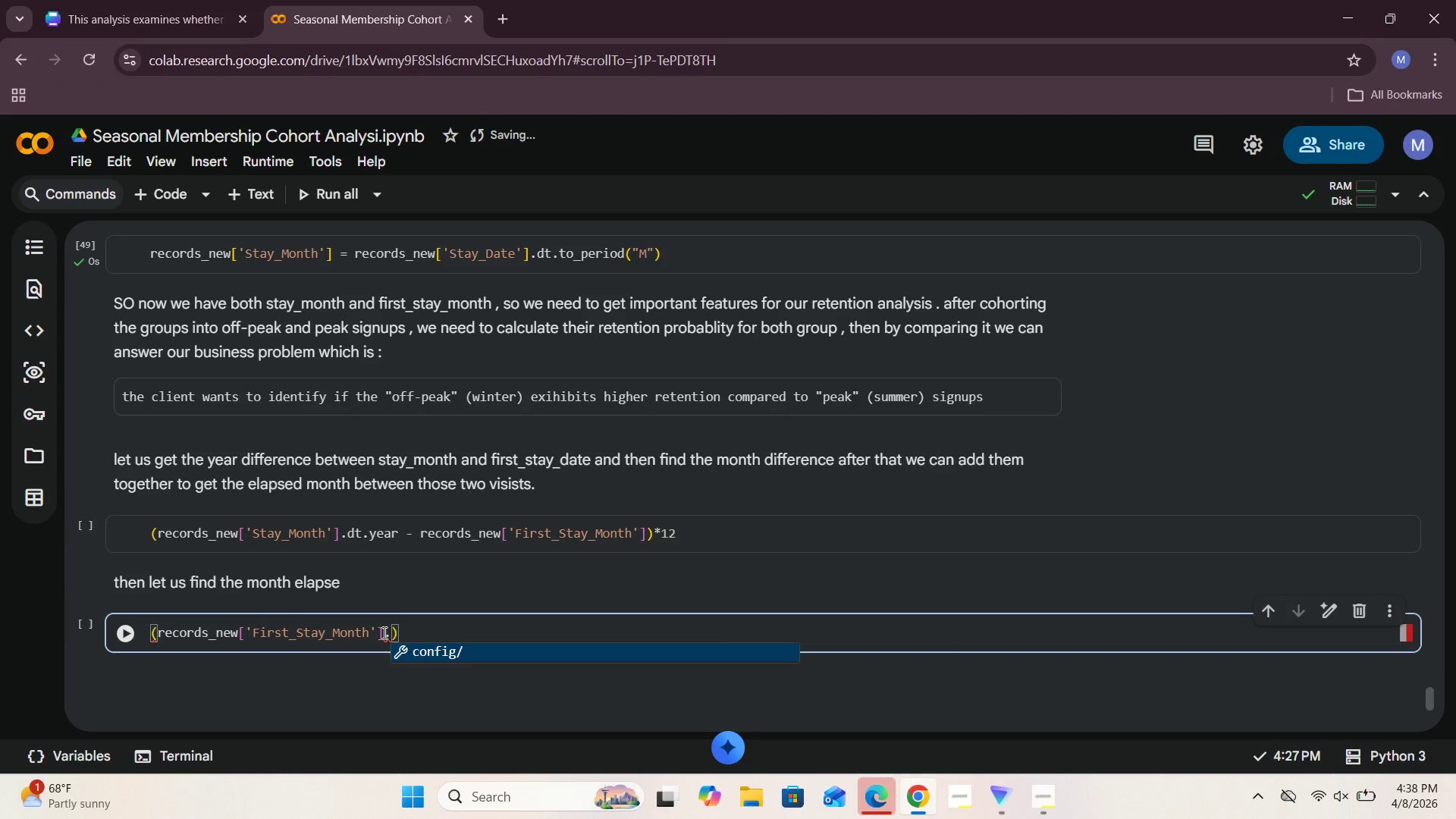 
type(dt,n)
key(Backspace)
type(month)
 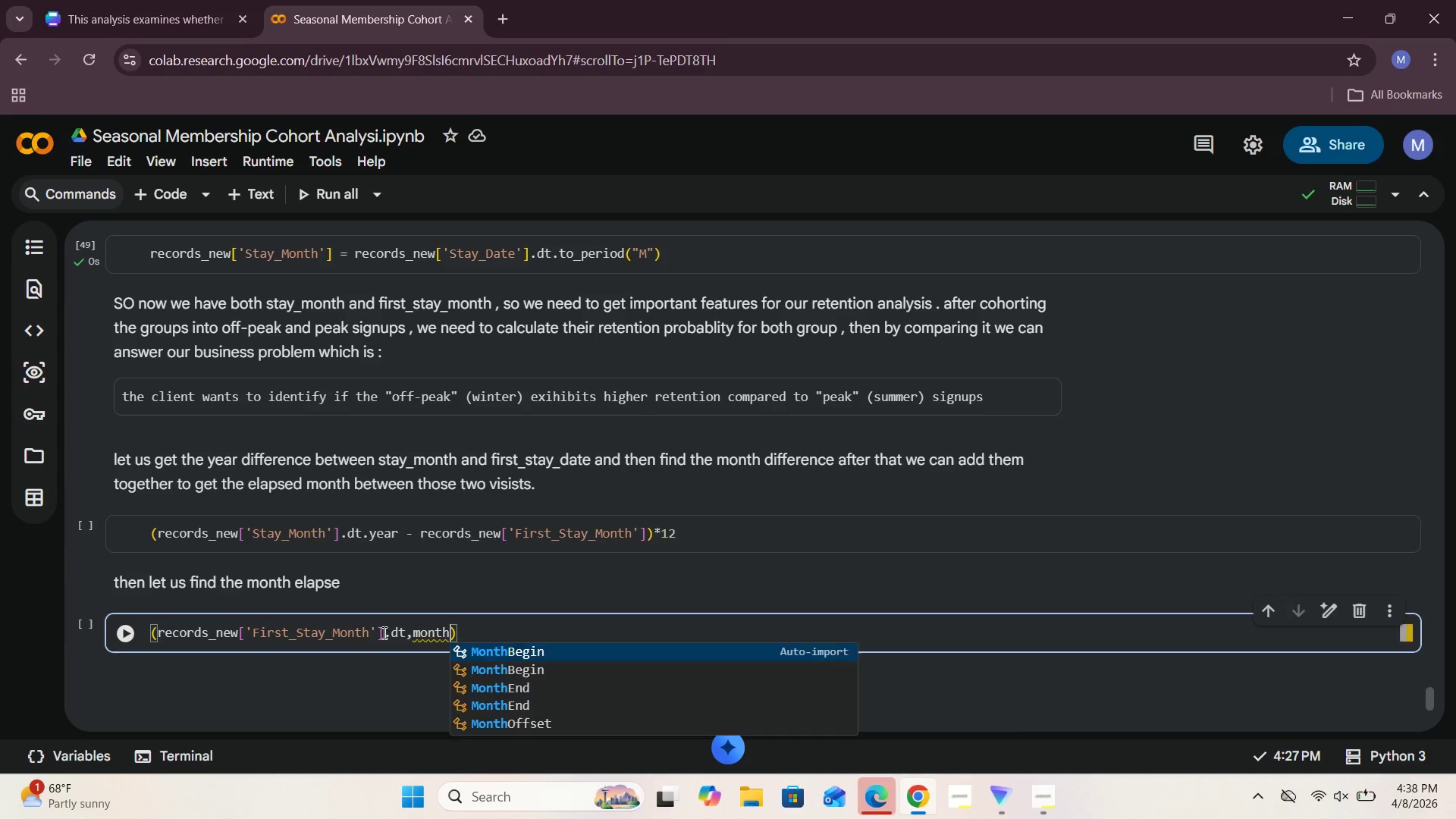 
key(ArrowLeft)
 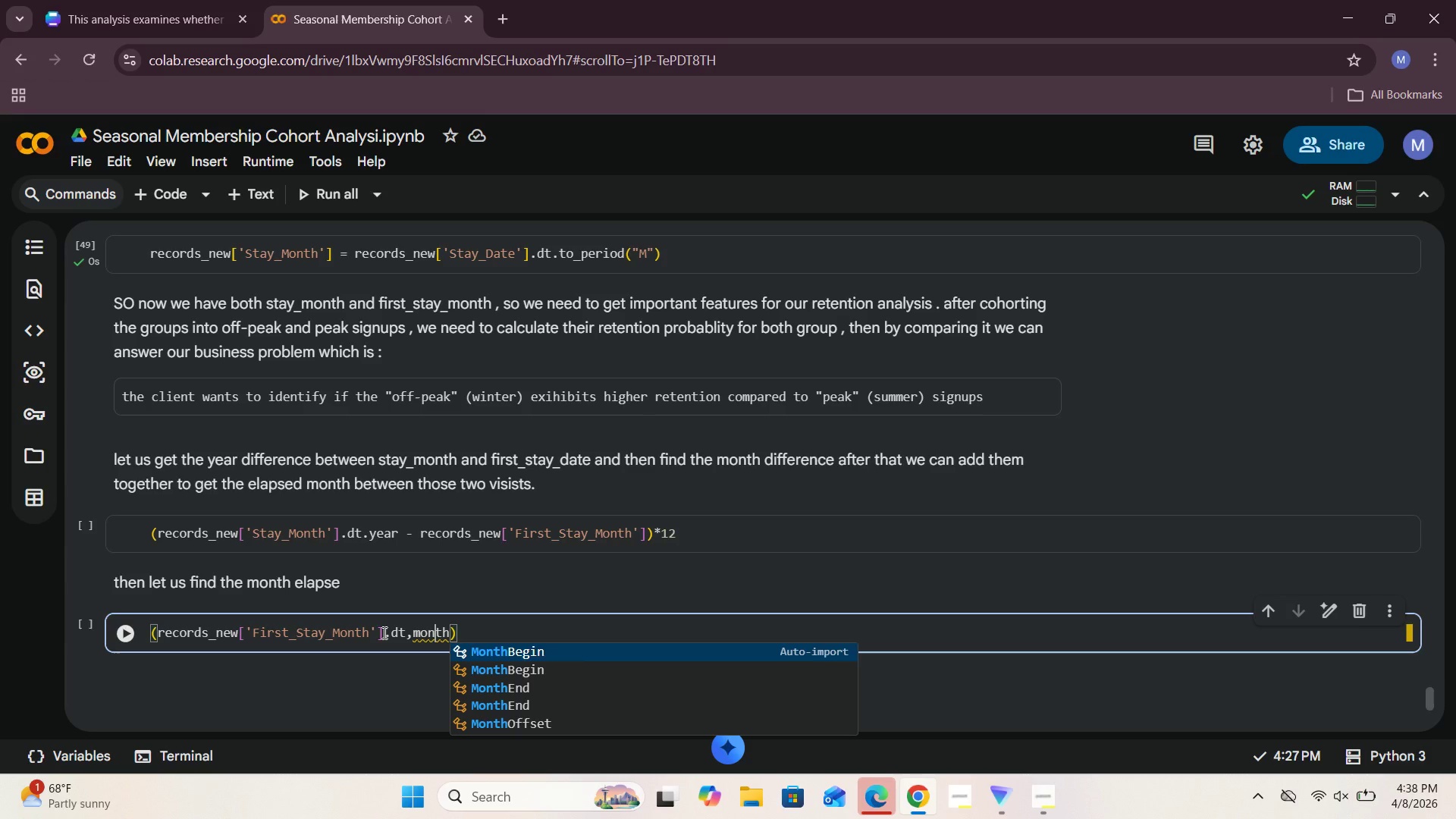 
key(ArrowLeft)
 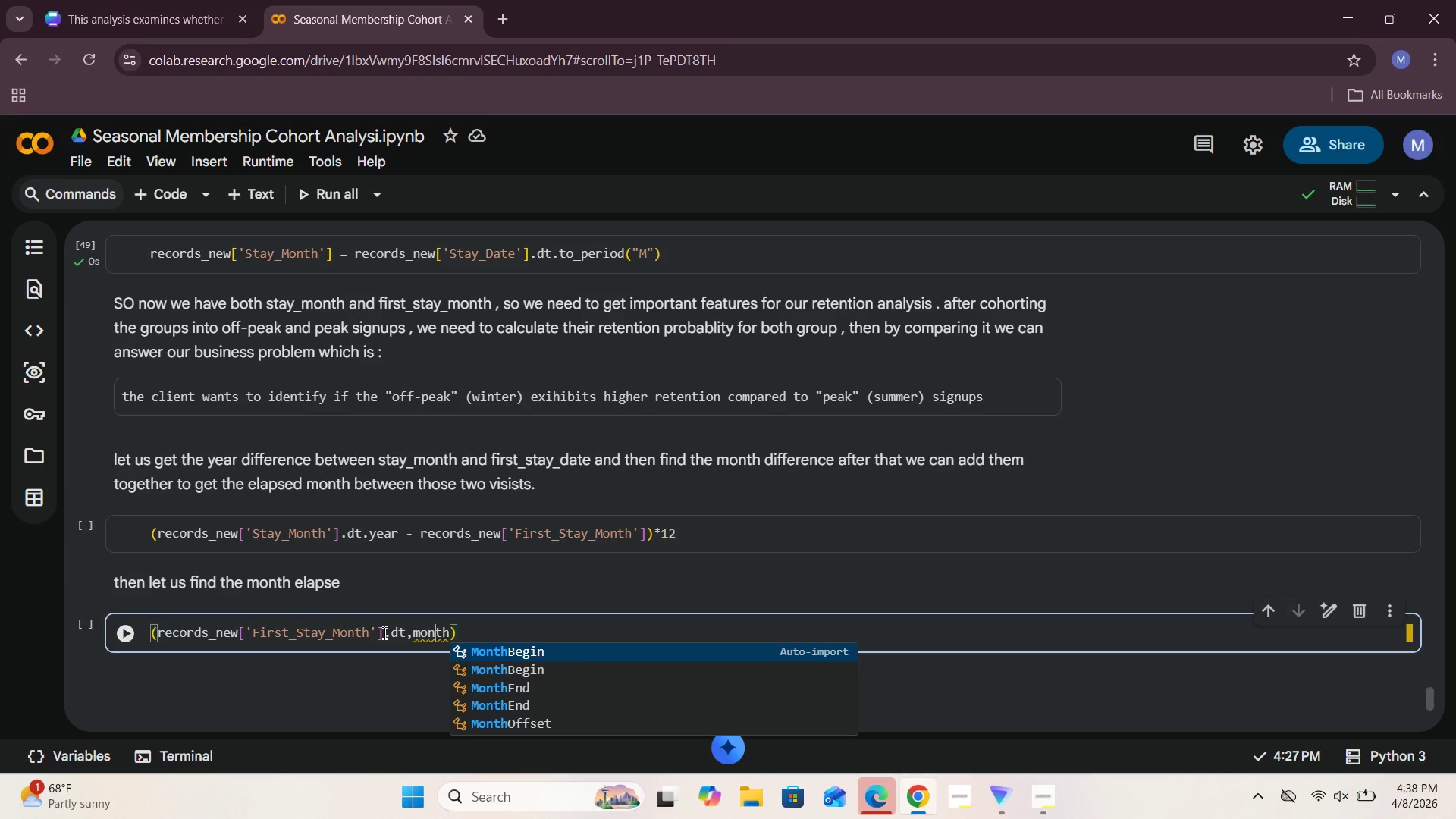 
key(ArrowLeft)
 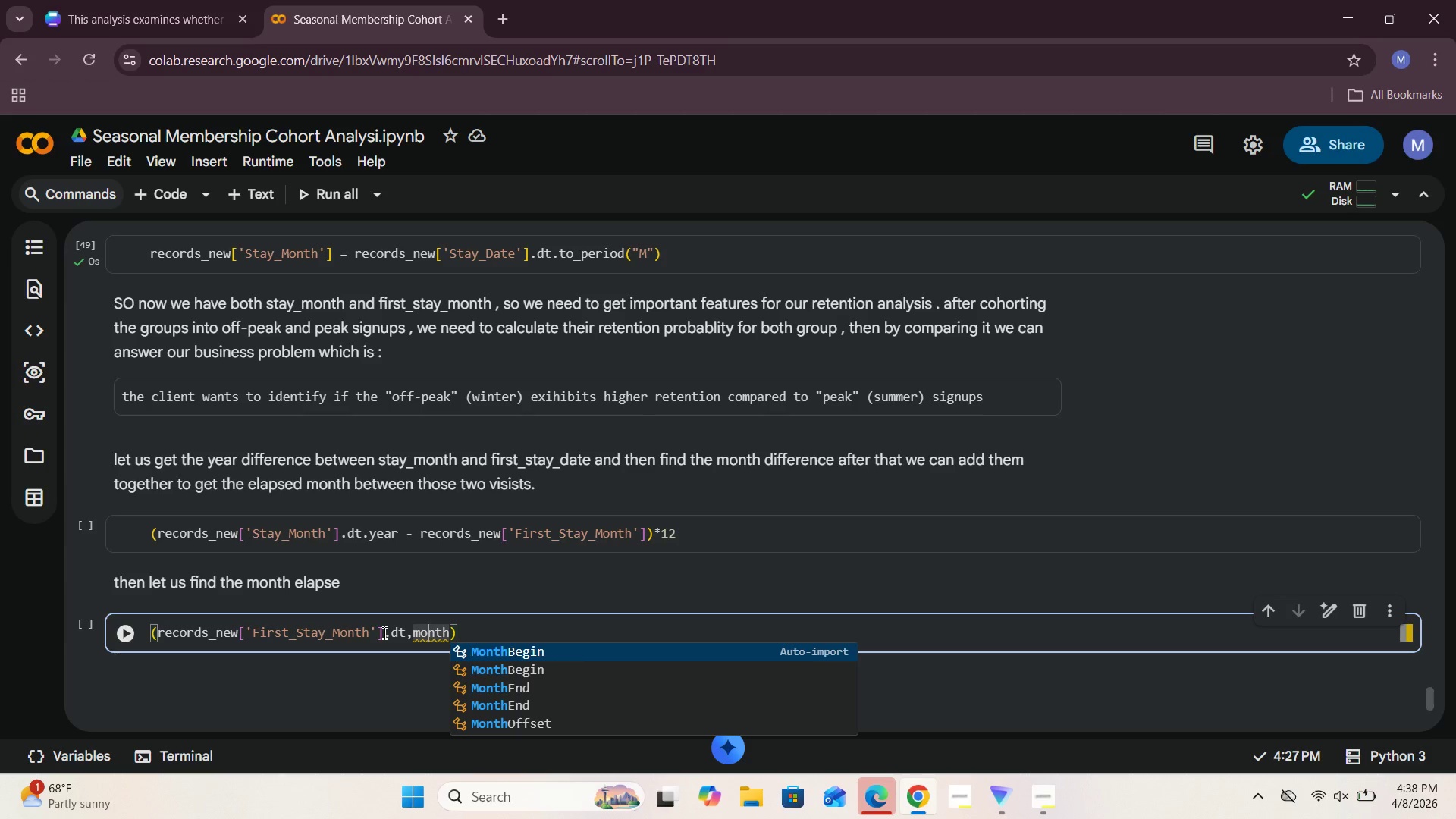 
key(ArrowLeft)
 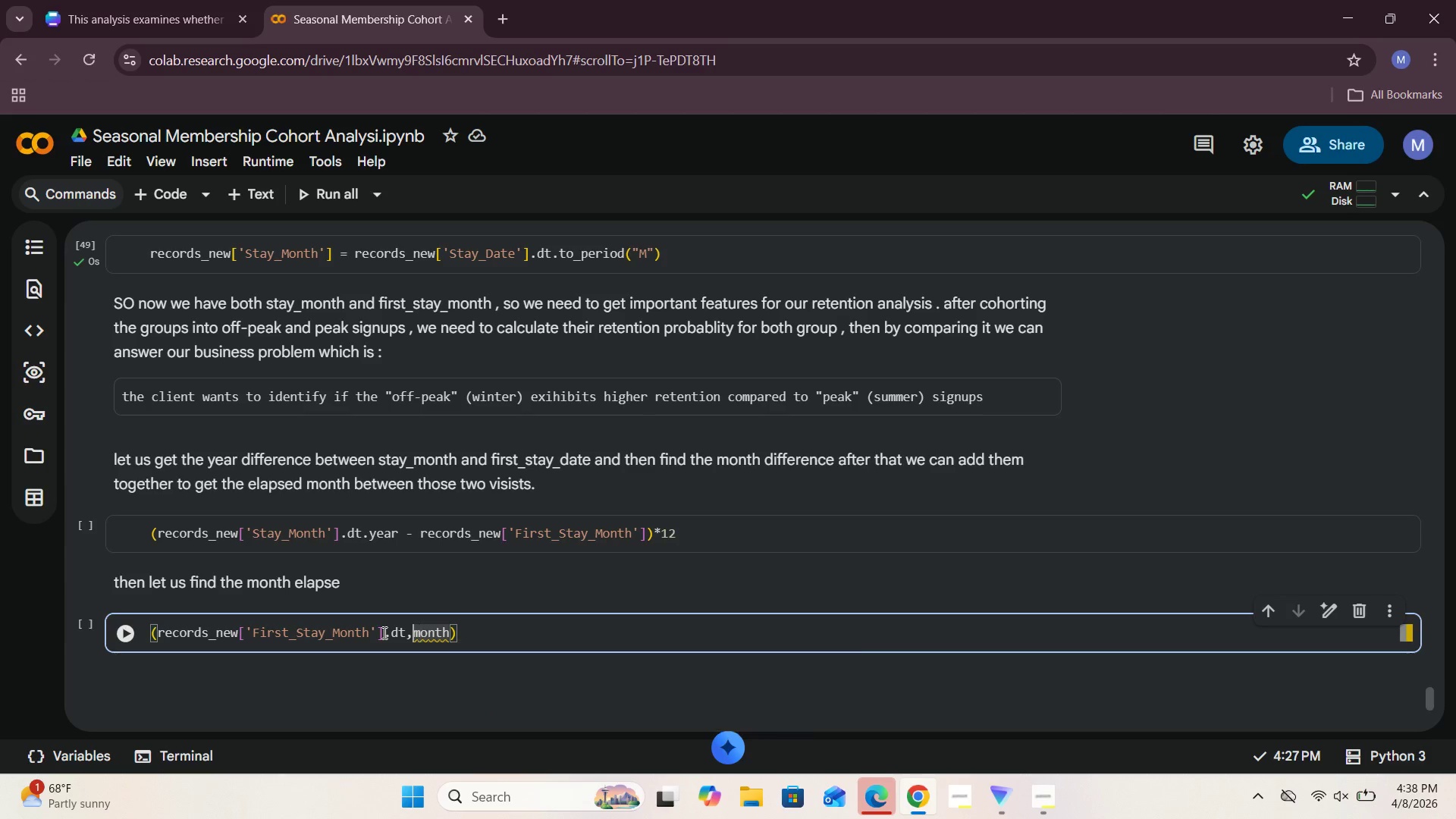 
key(ArrowLeft)
 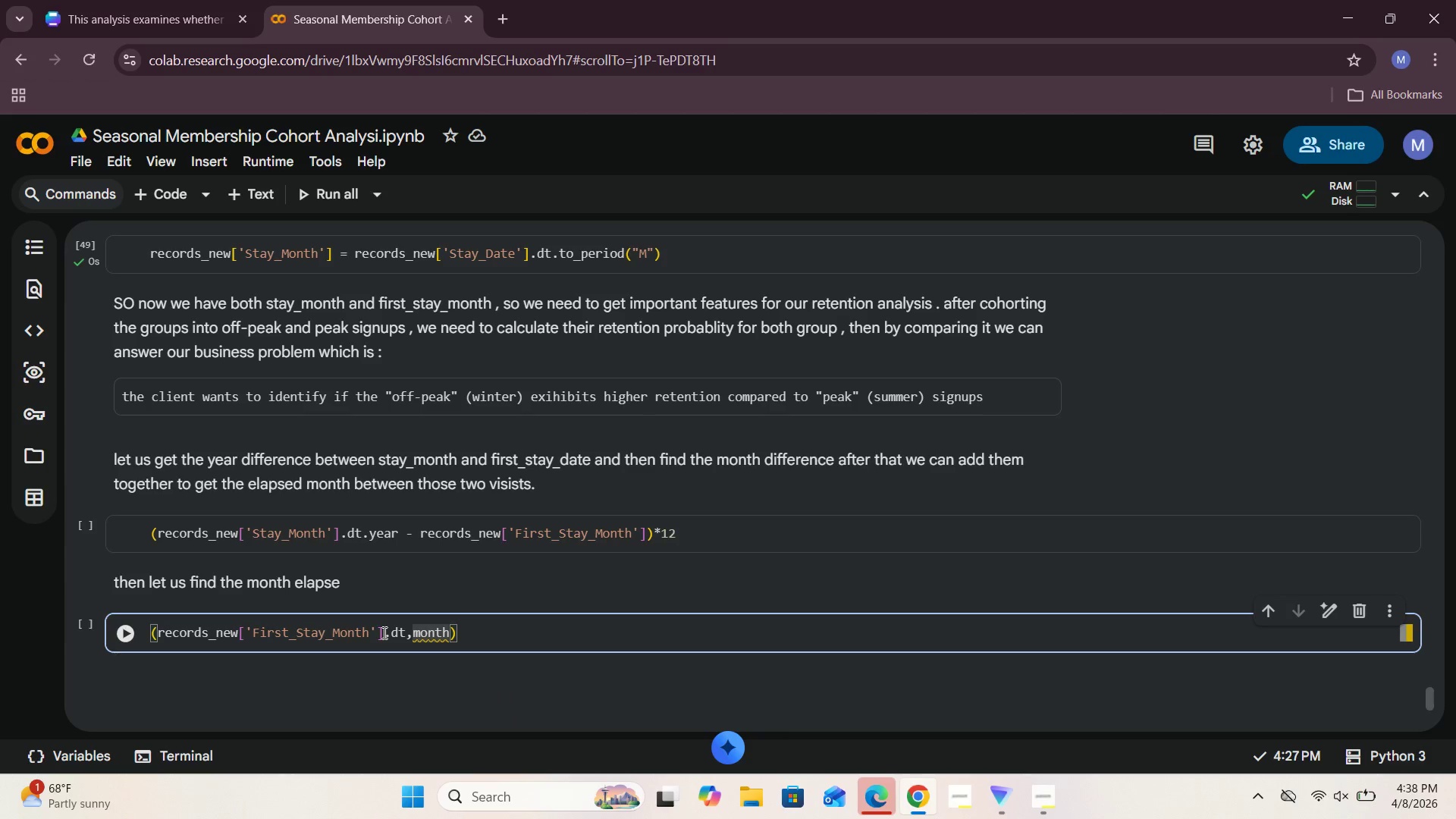 
key(Backspace)
 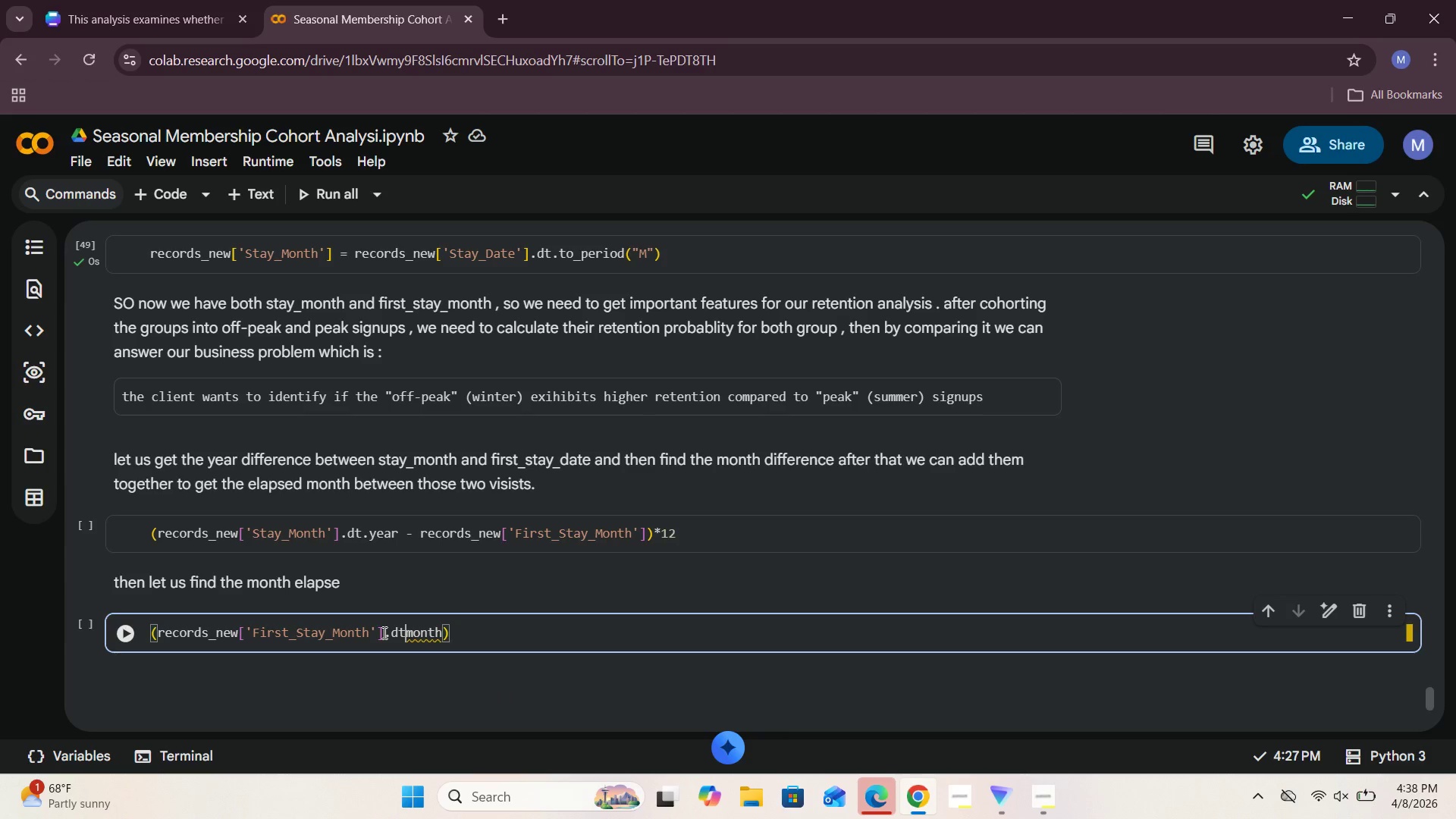 
key(Period)
 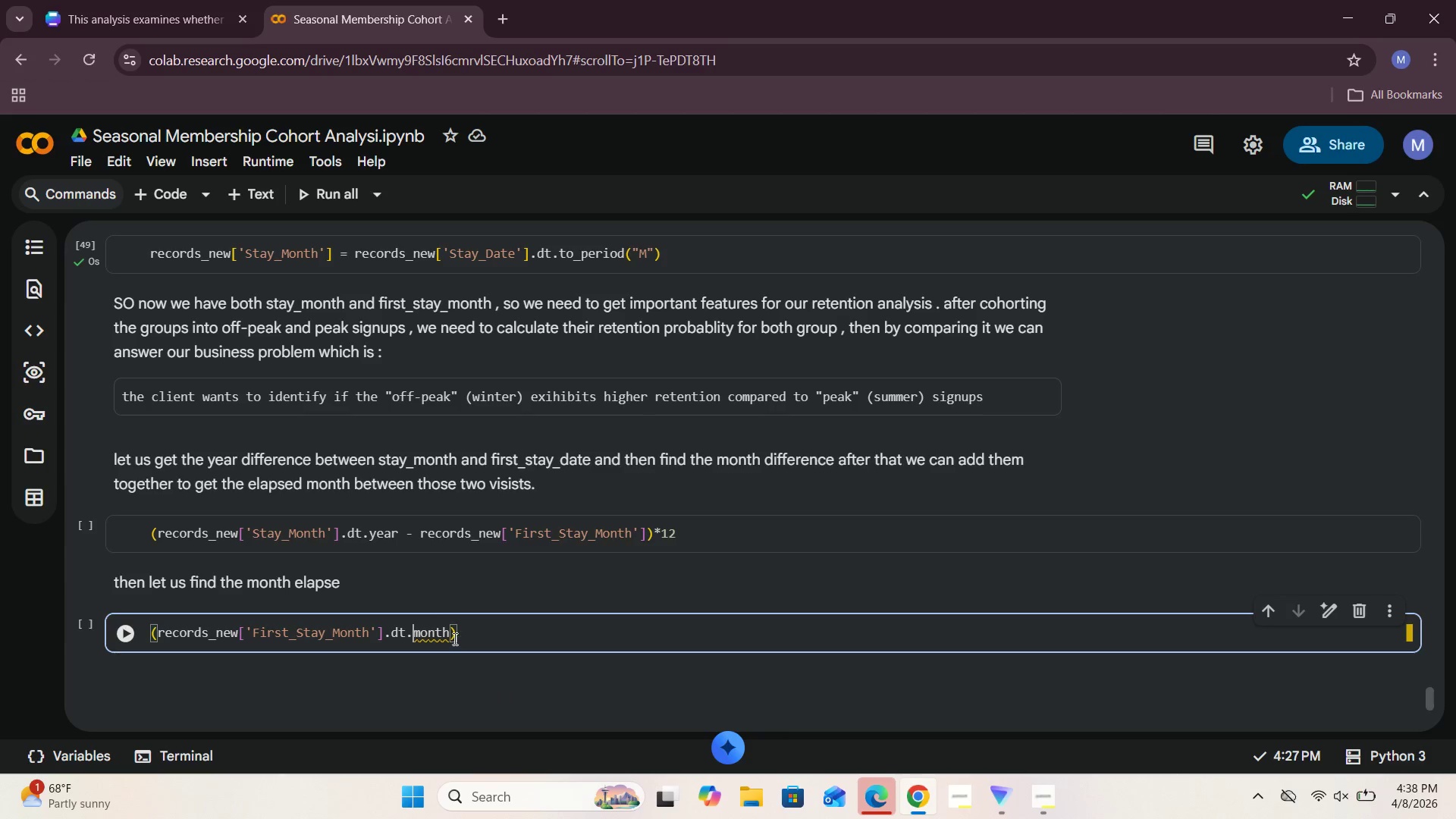 
left_click([451, 634])
 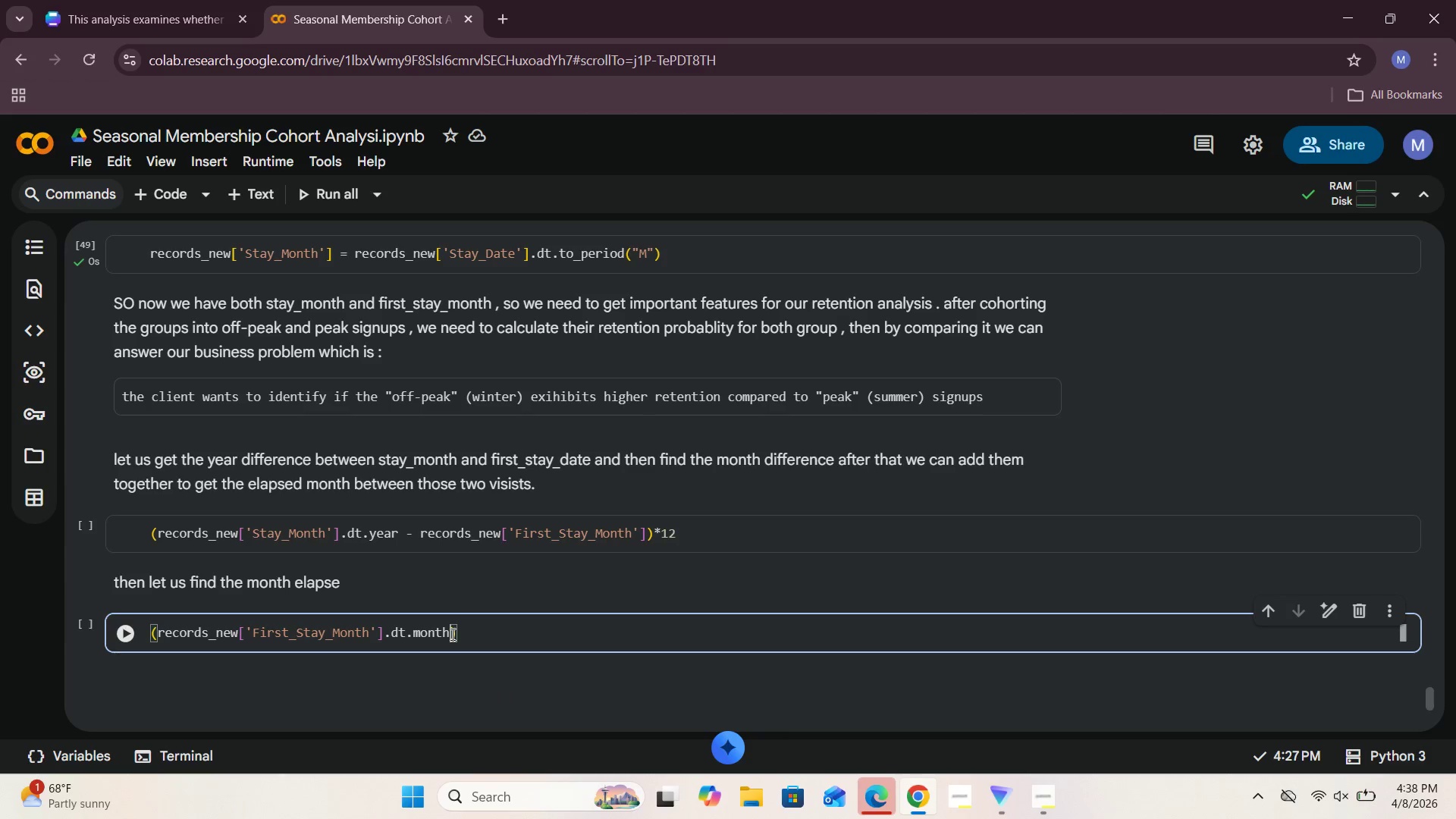 
type( )
key(Backspace)
type( - records)
 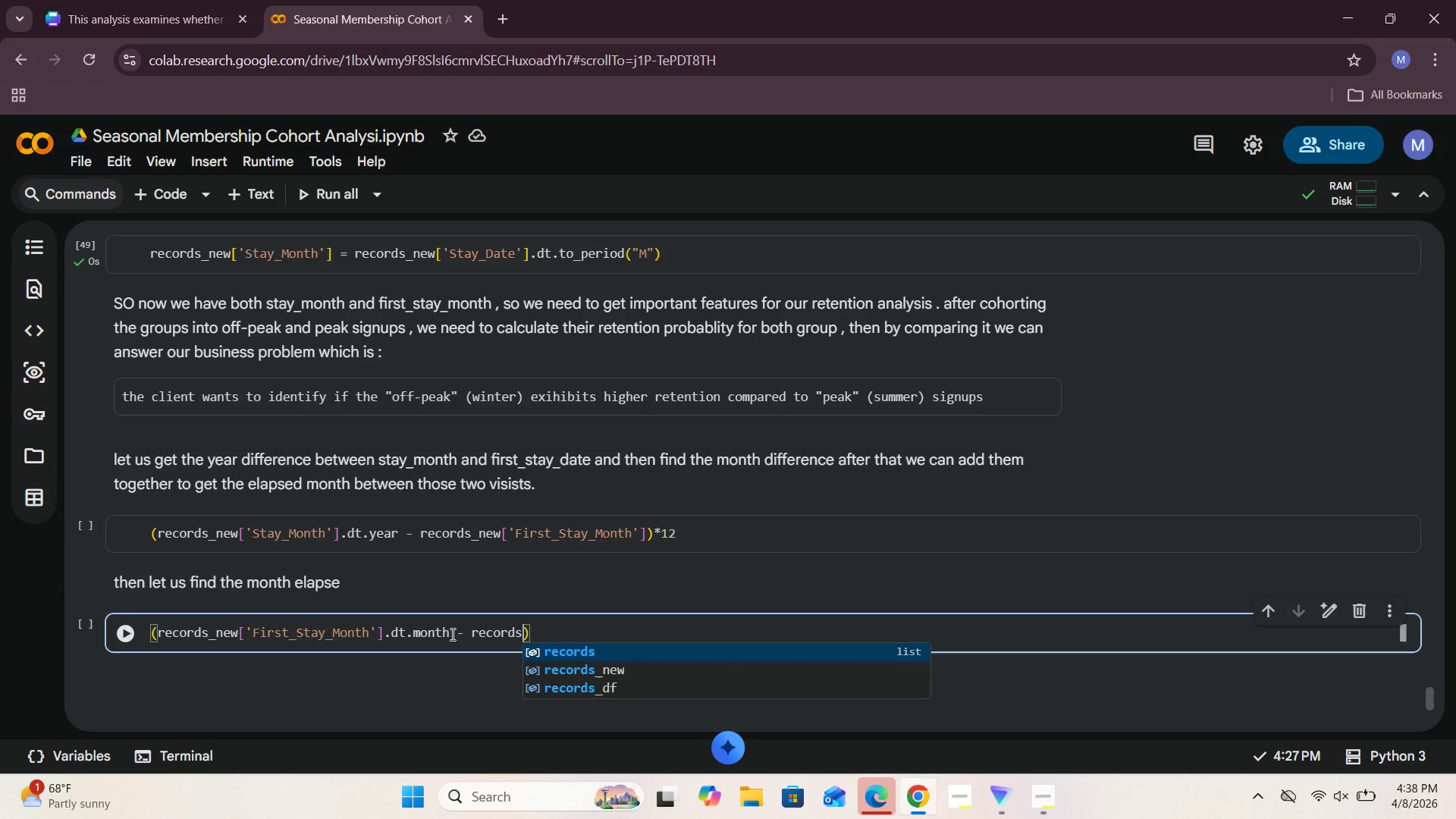 
wait(10.34)
 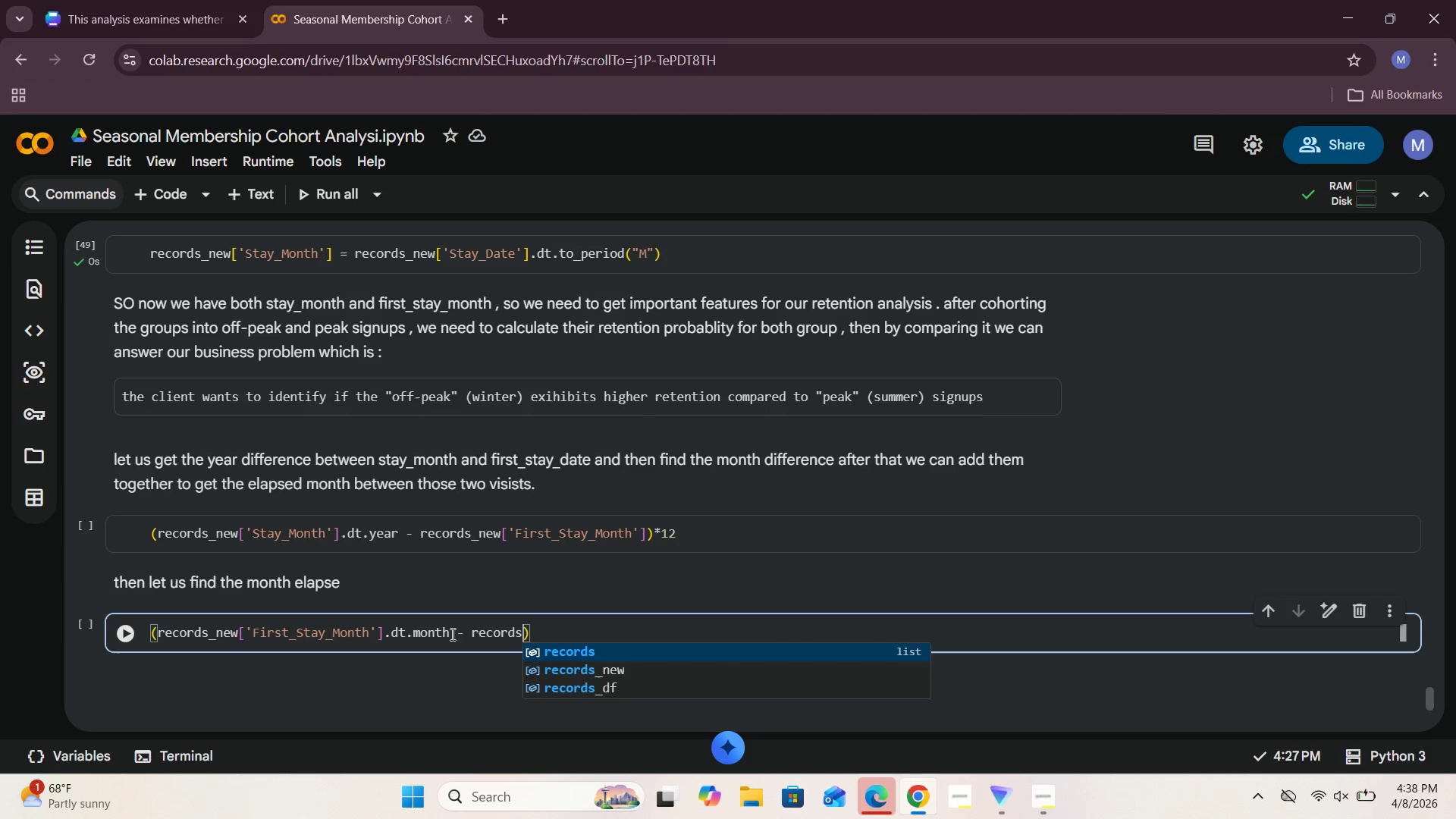 
left_click_drag(start_coordinate=[297, 637], to_coordinate=[253, 639])
 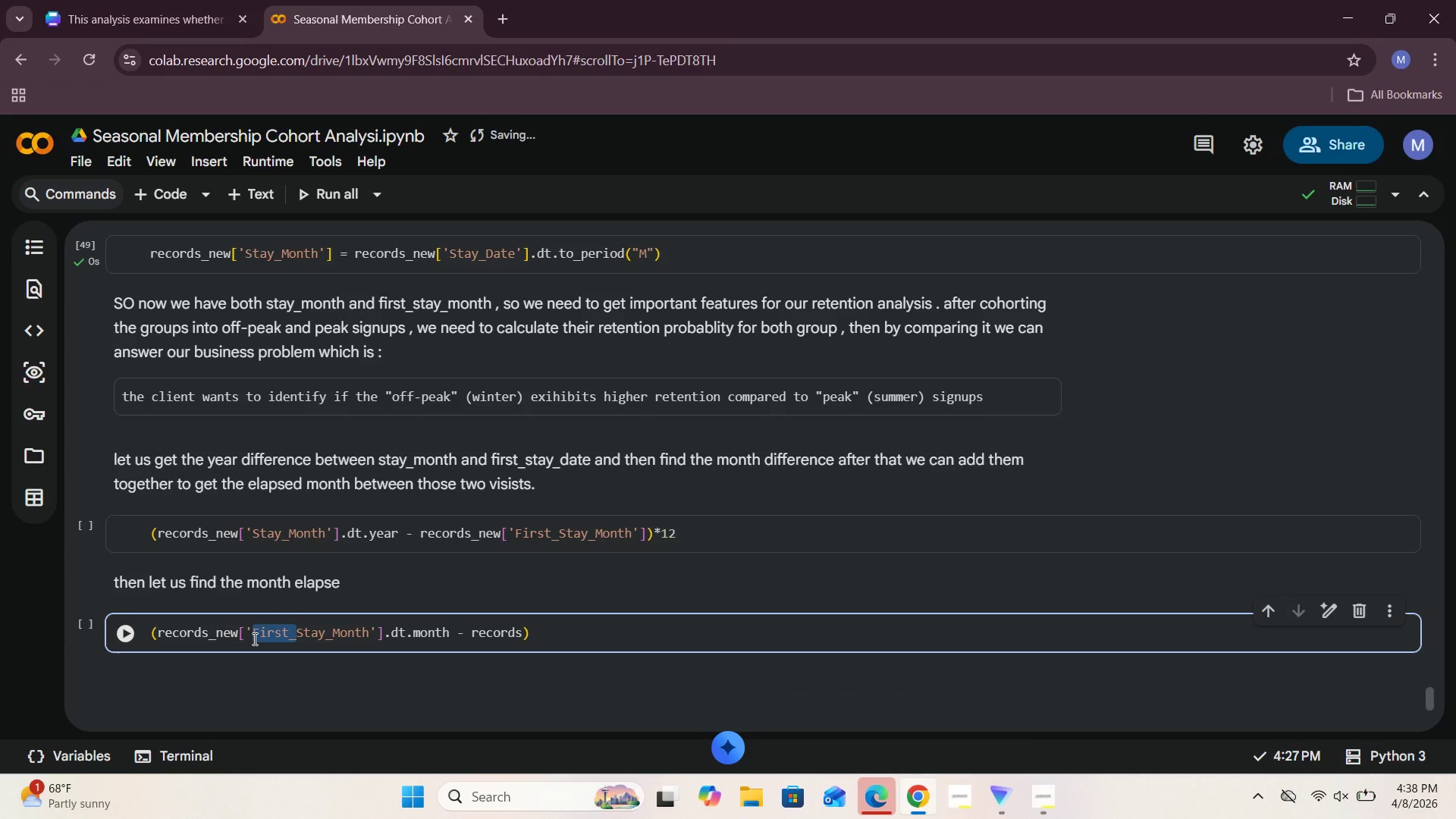 
key(Control+X)
 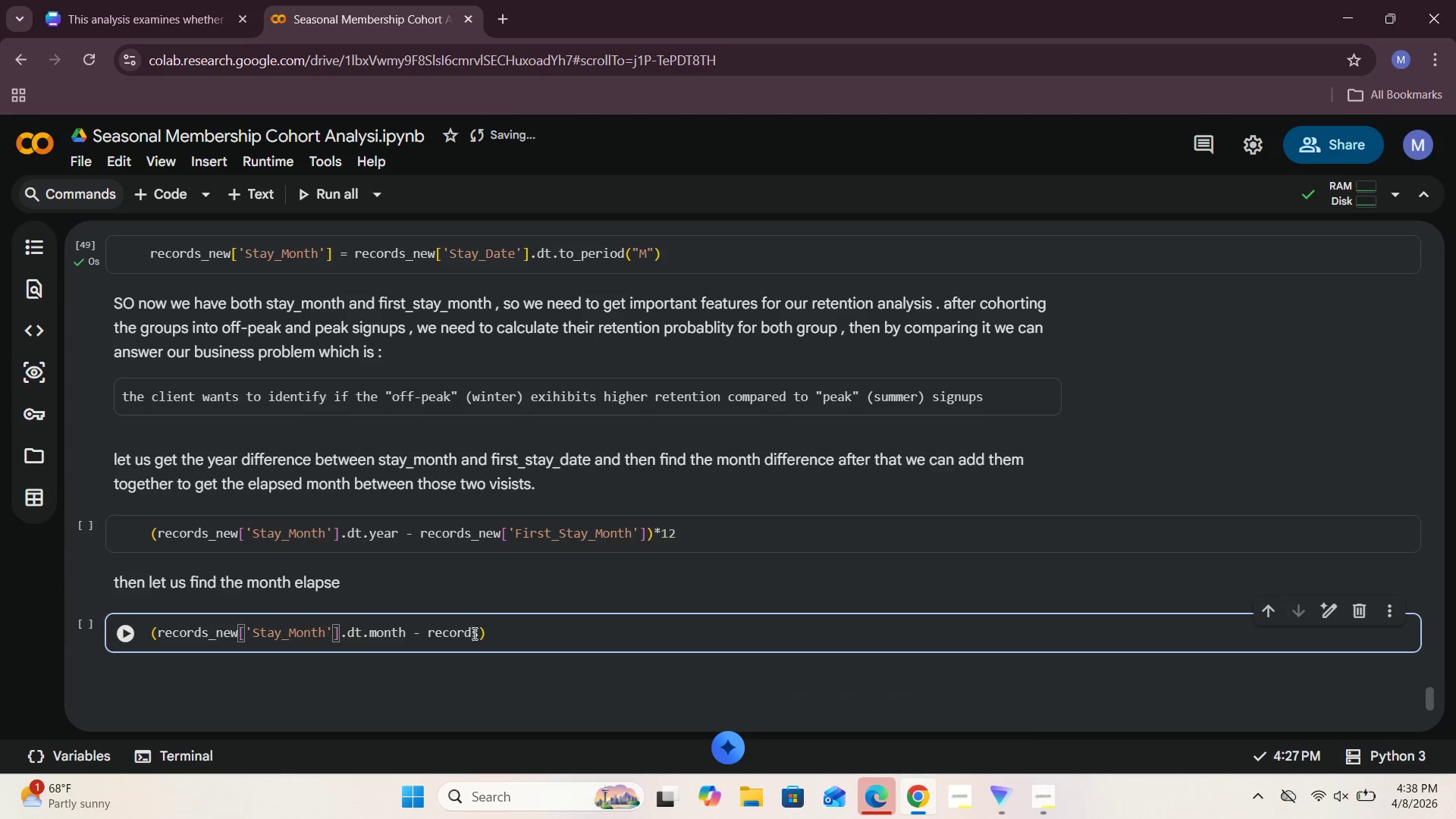 
left_click([477, 632])
 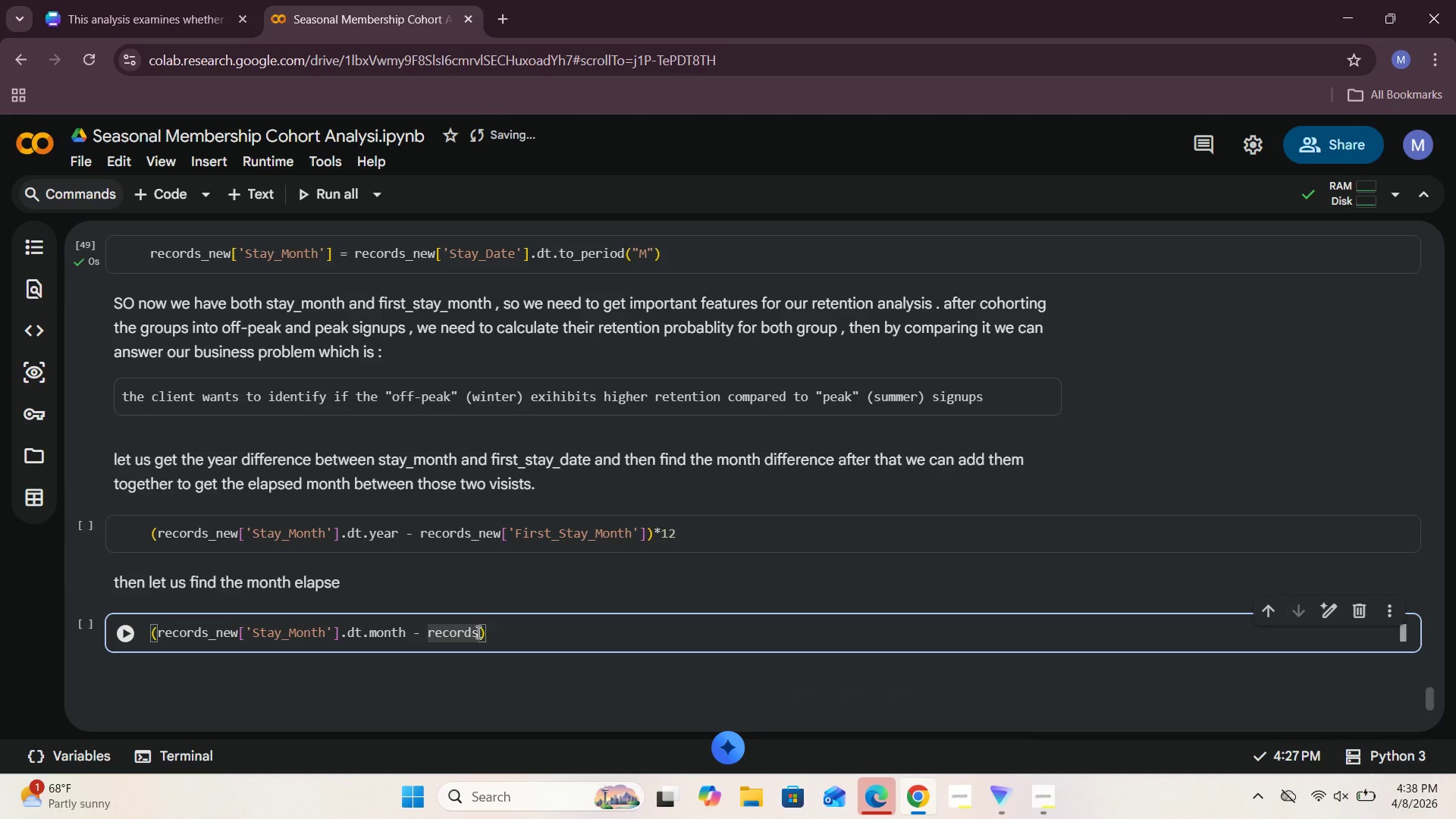 
key(BracketLeft)
 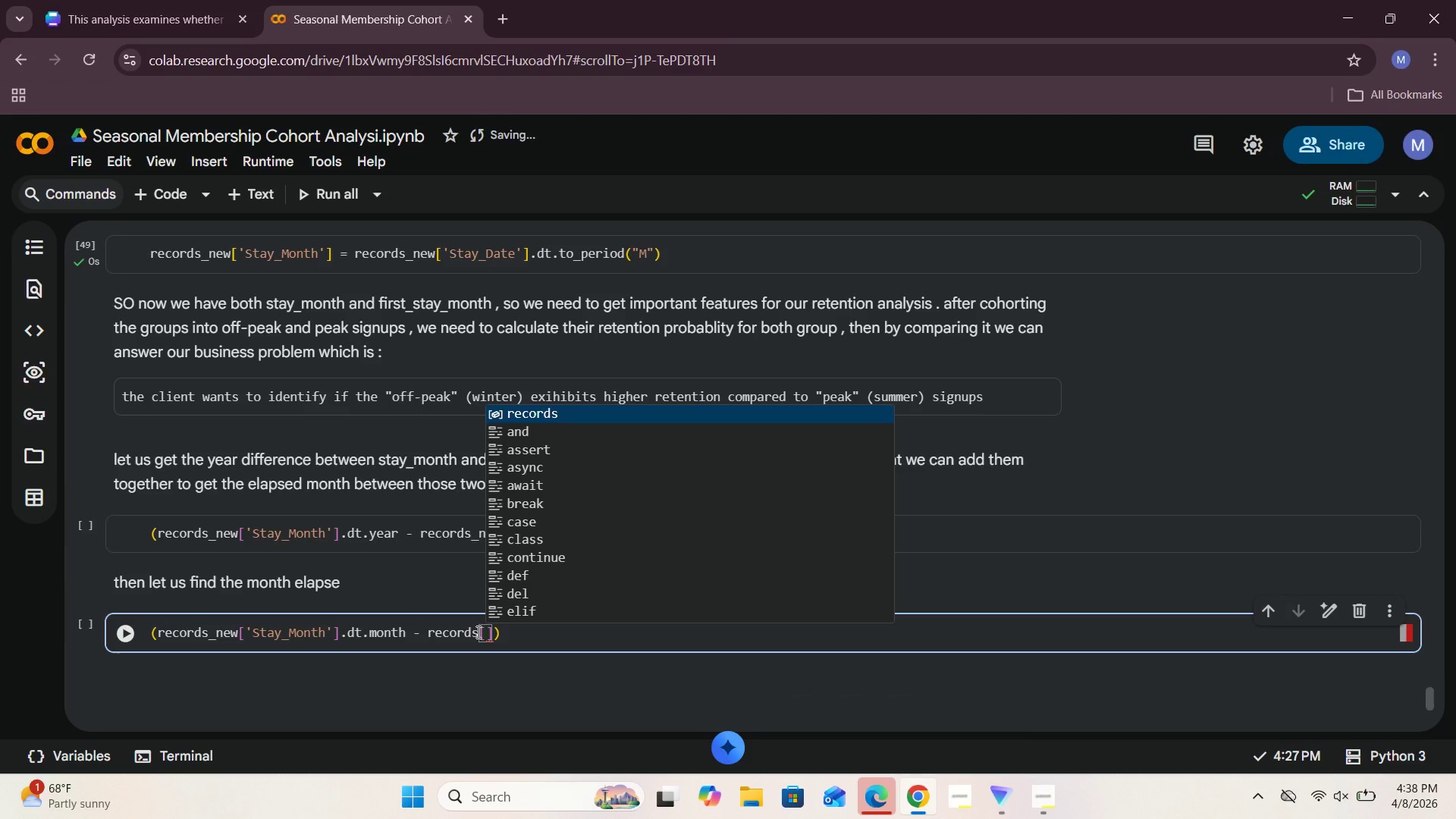 
key(Quote)
 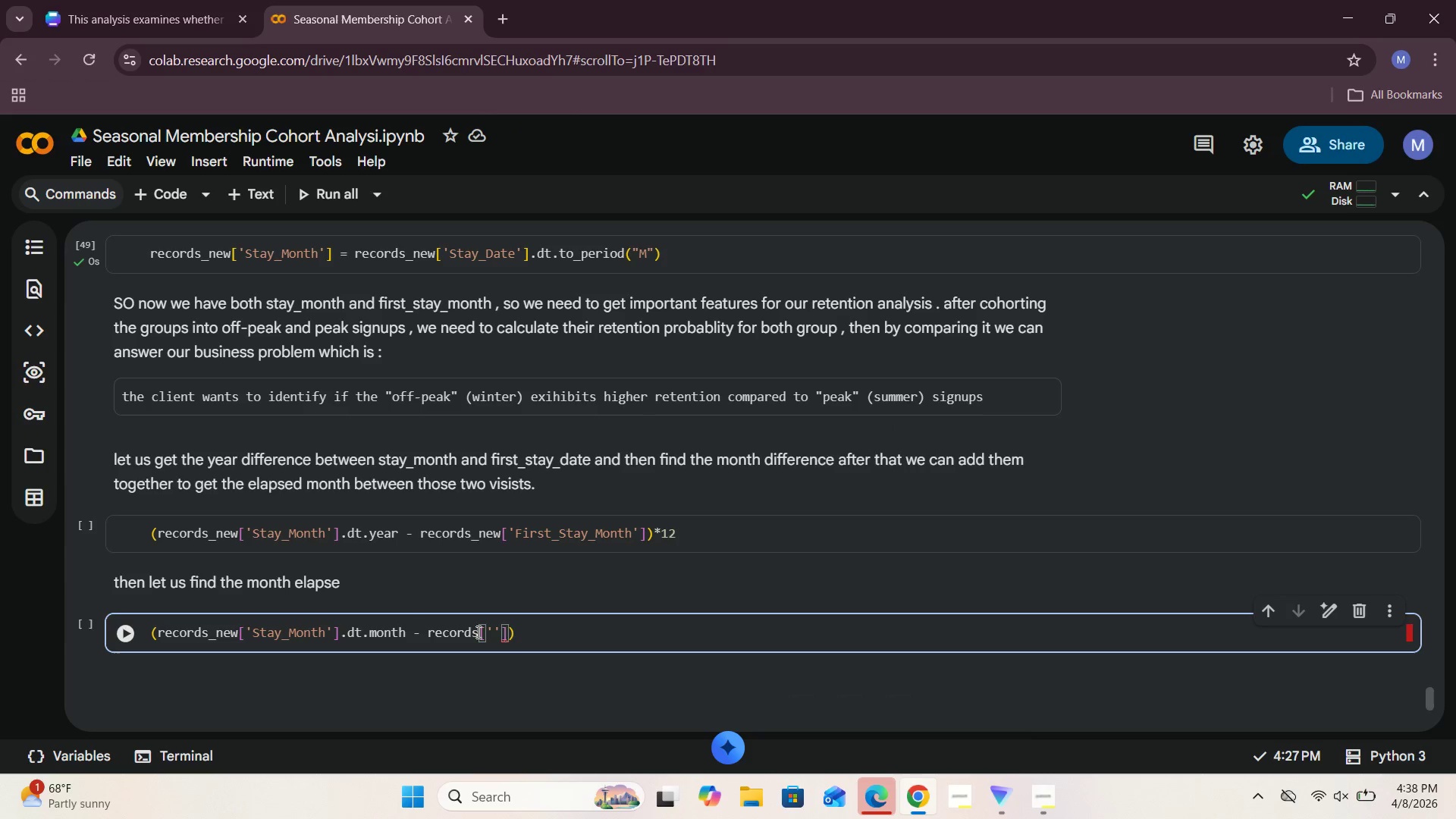 
key(Control+V)
 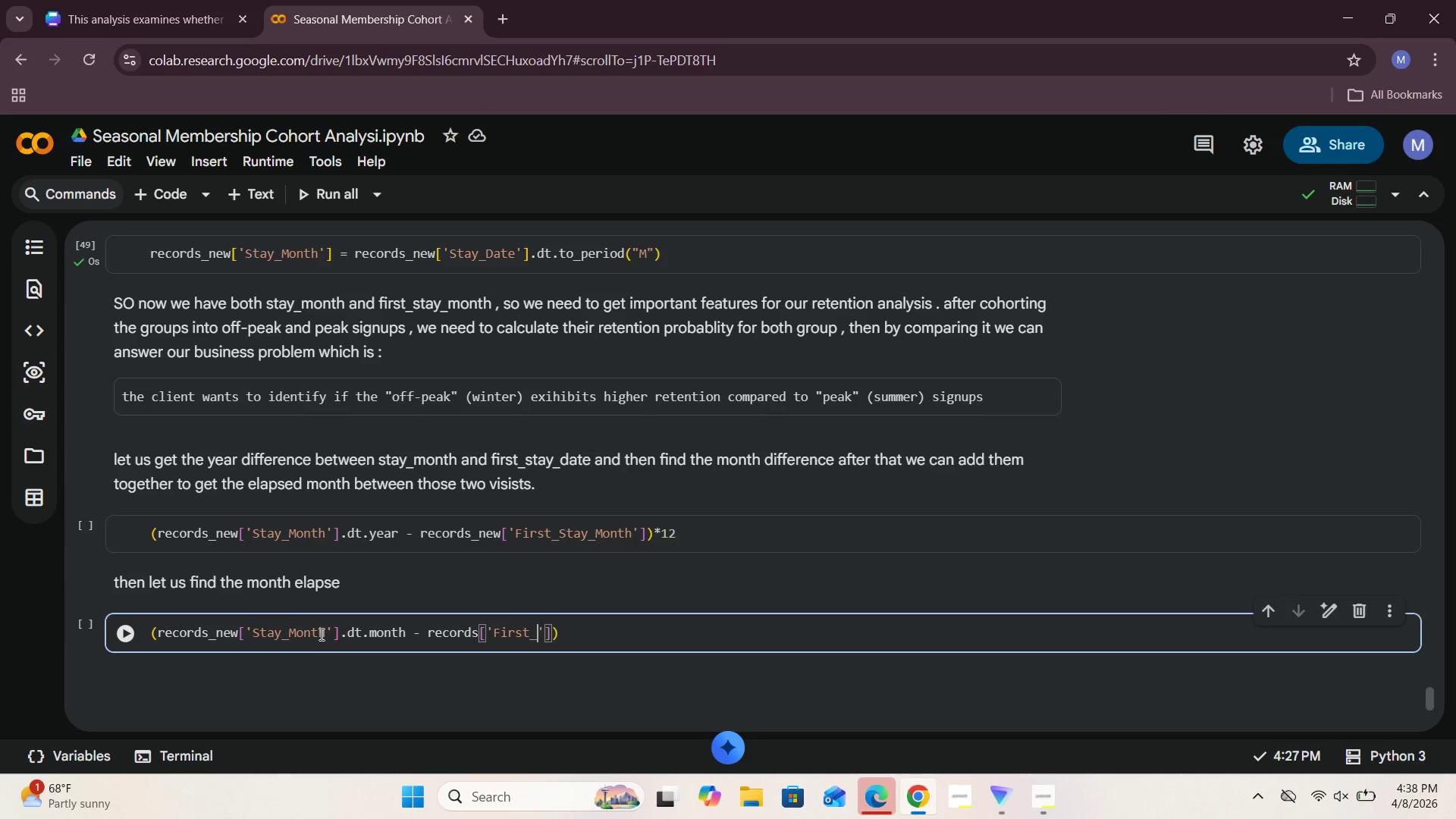 
left_click_drag(start_coordinate=[324, 632], to_coordinate=[255, 637])
 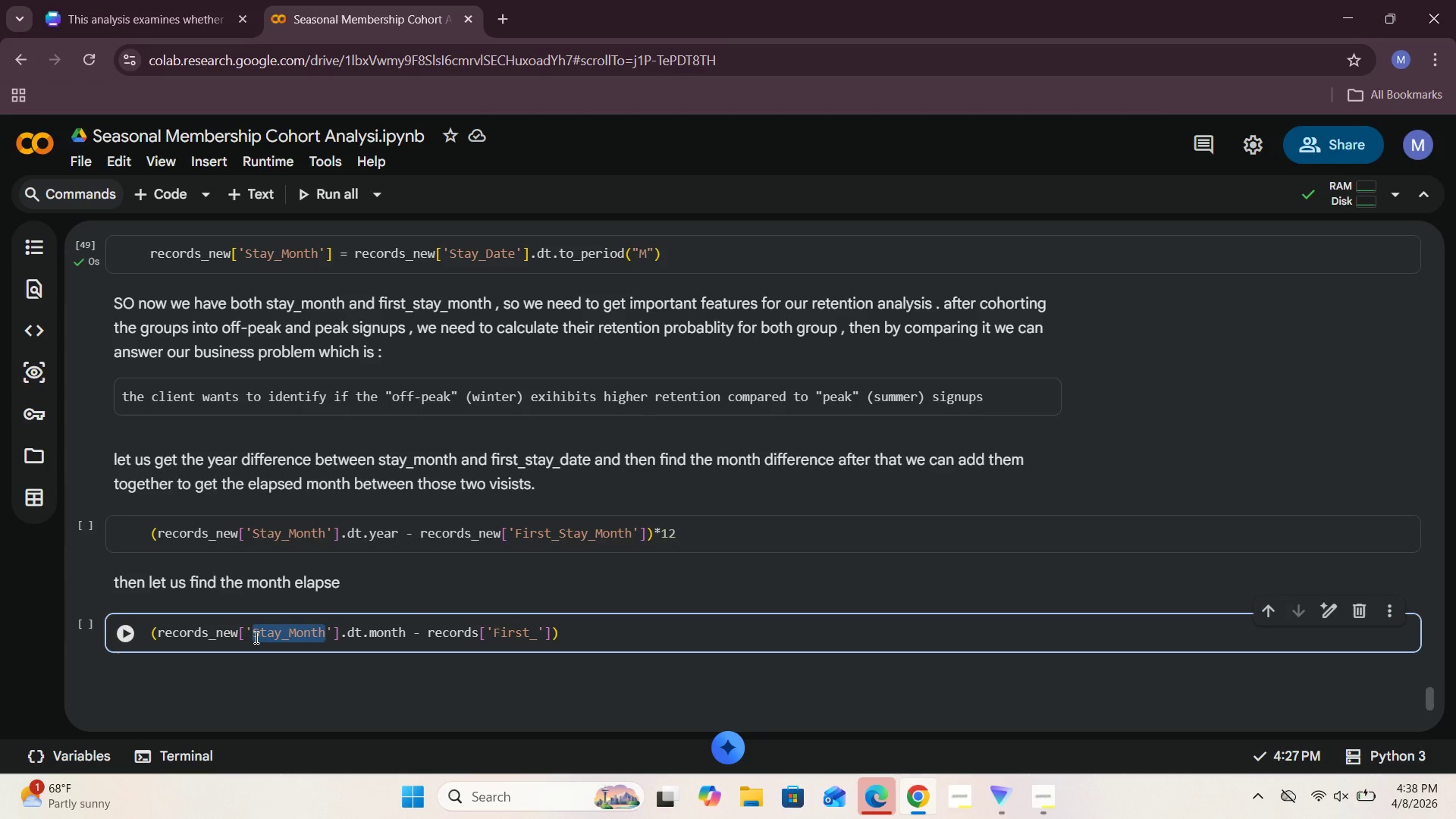 
key(Control+C)
 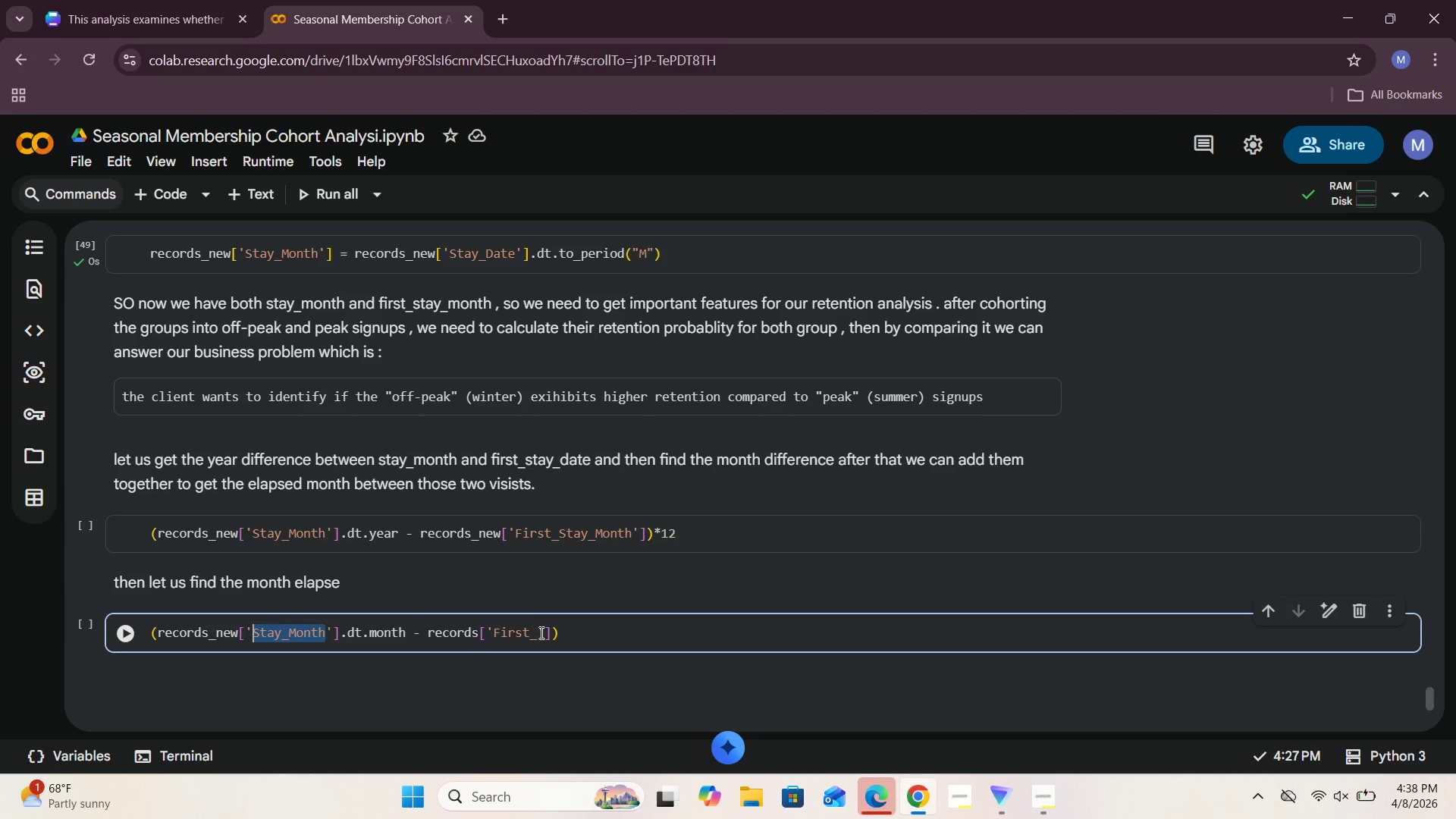 
left_click([538, 632])
 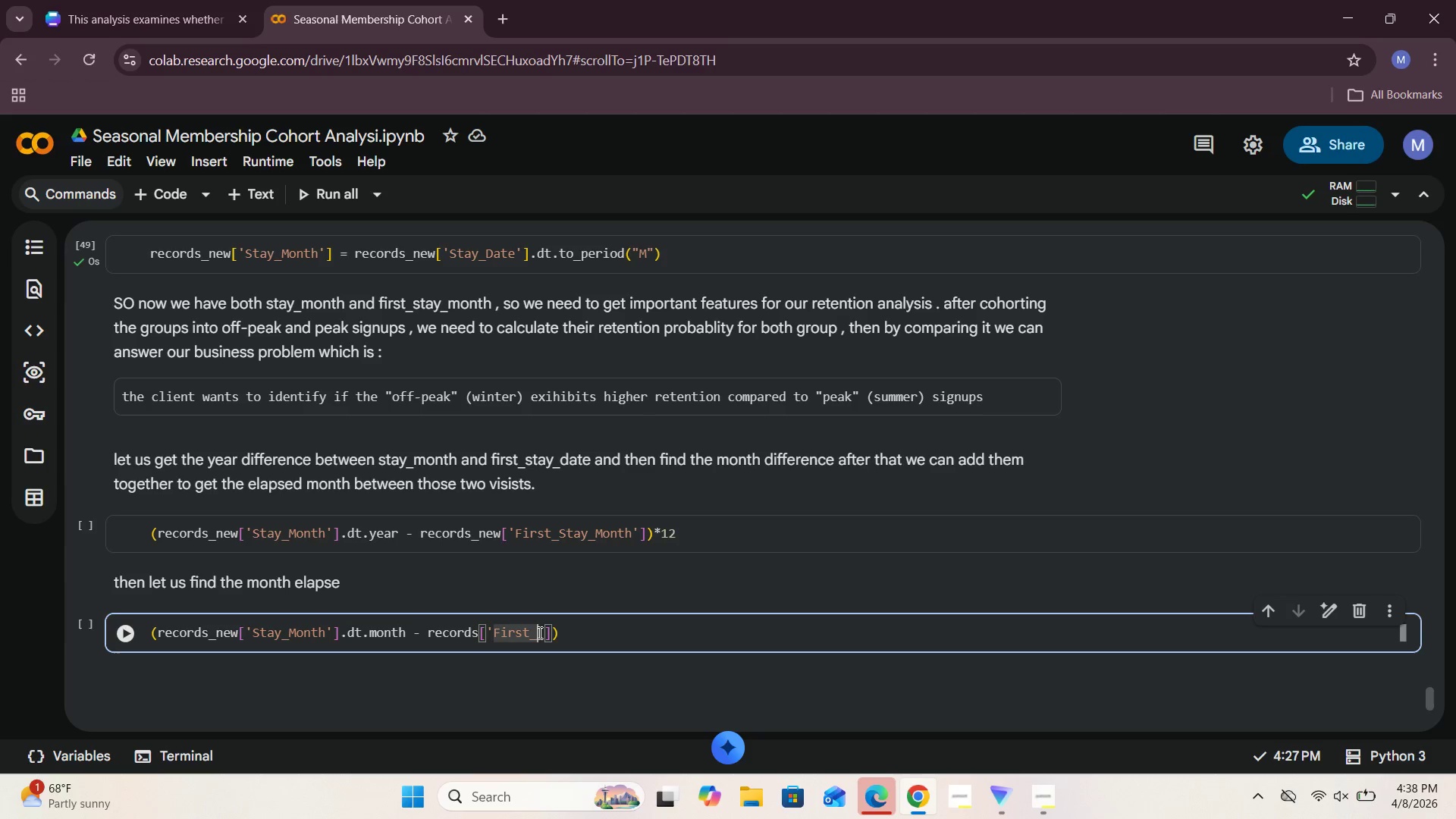 
key(Control+V)
 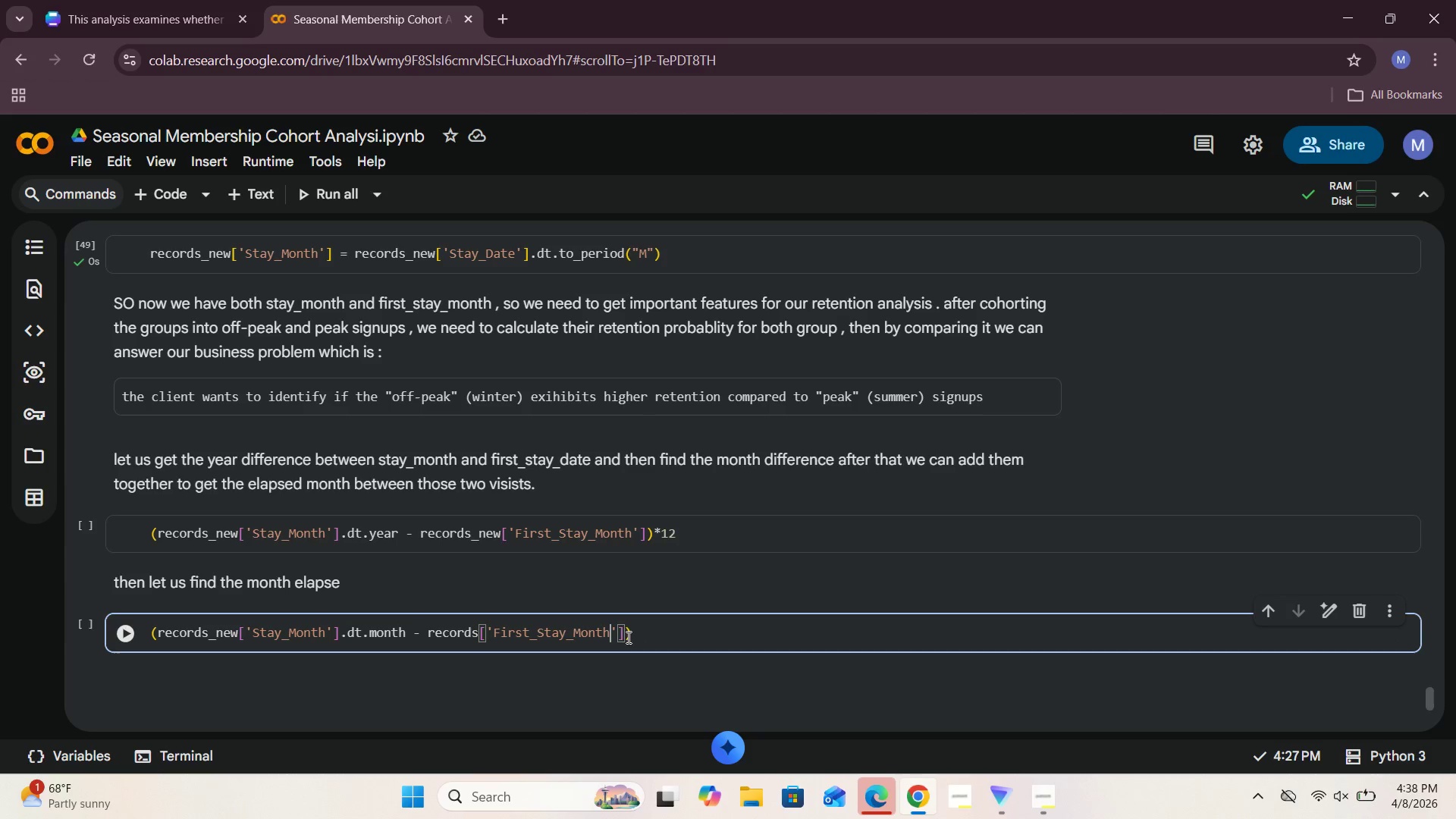 
left_click([624, 634])
 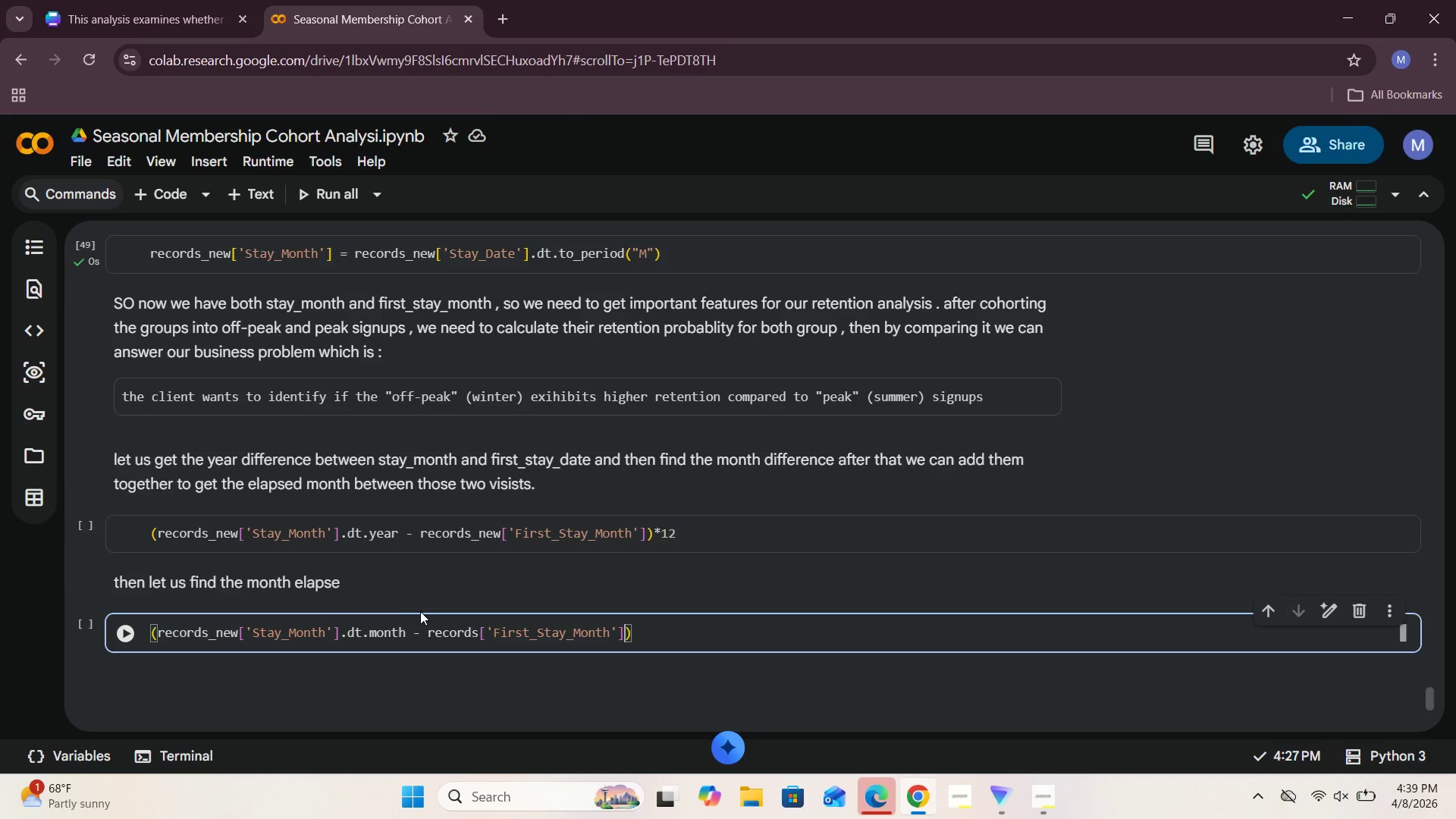 
wait(27.08)
 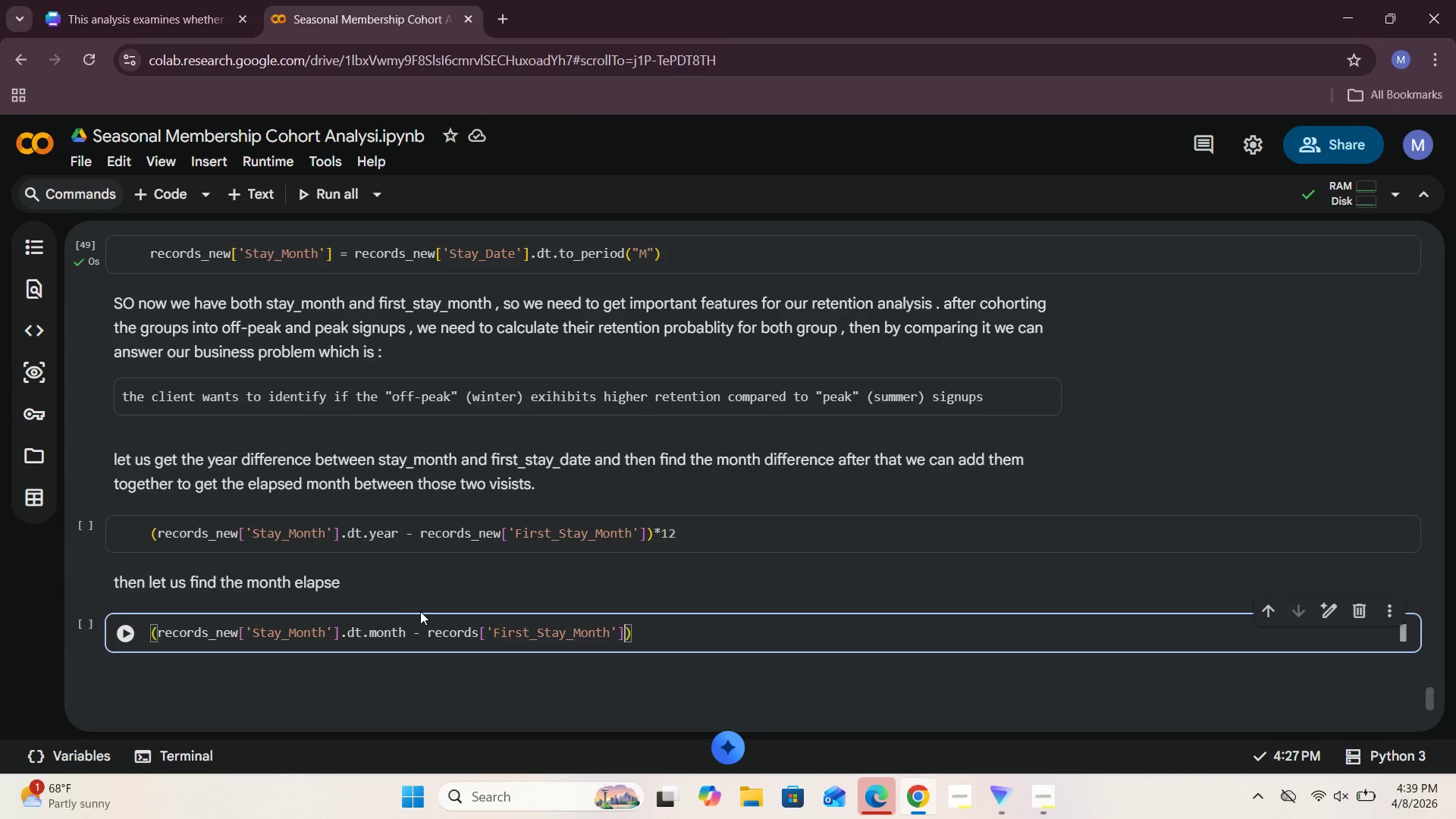 
left_click([322, 517])
 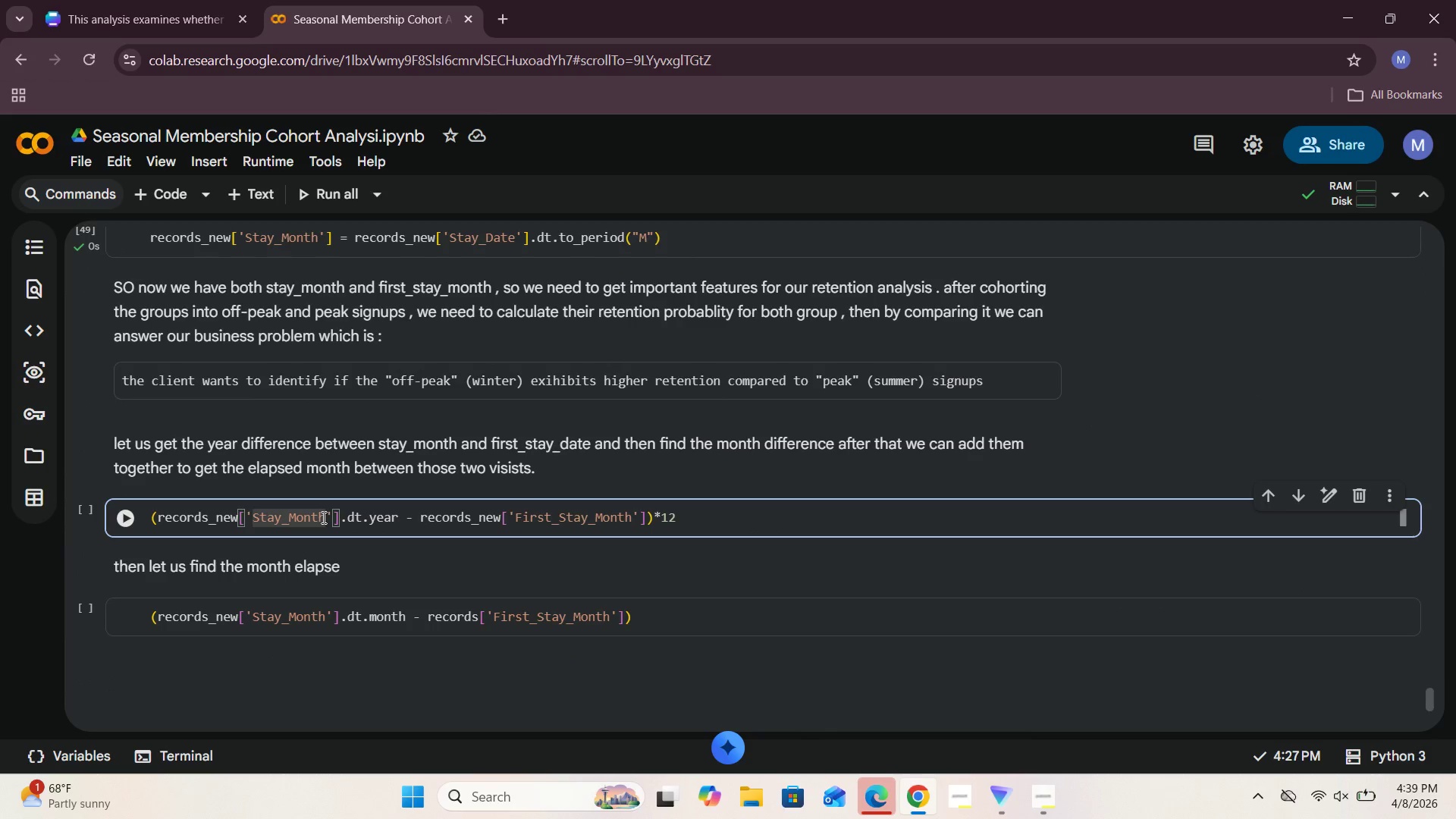 
key(Backspace)
key(Backspace)
key(Backspace)
key(Backspace)
key(Backspace)
type(datew)
key(Backspace)
key(Backspace)
key(Backspace)
key(Backspace)
key(Backspace)
type(Date)
 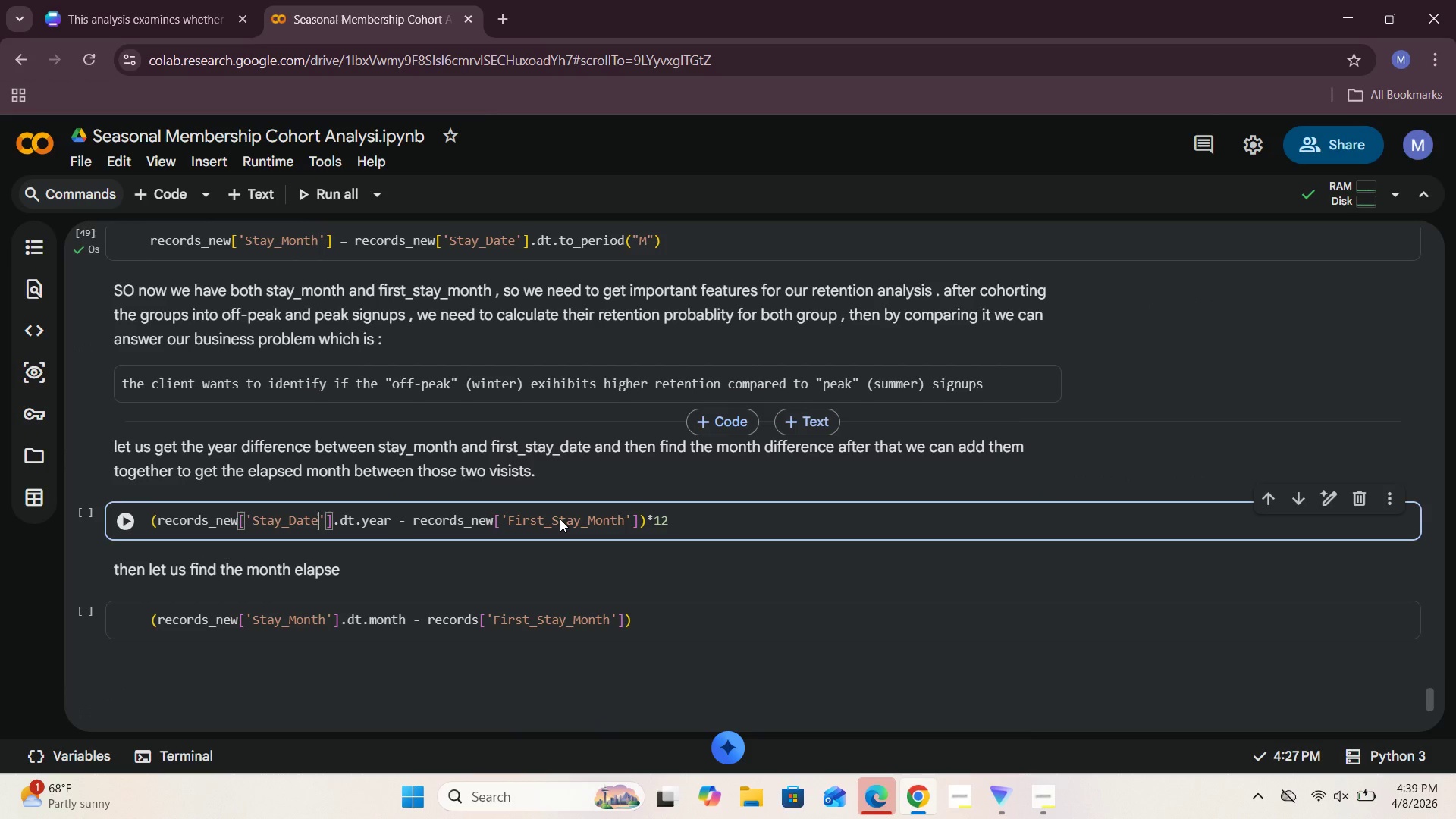 
wait(12.17)
 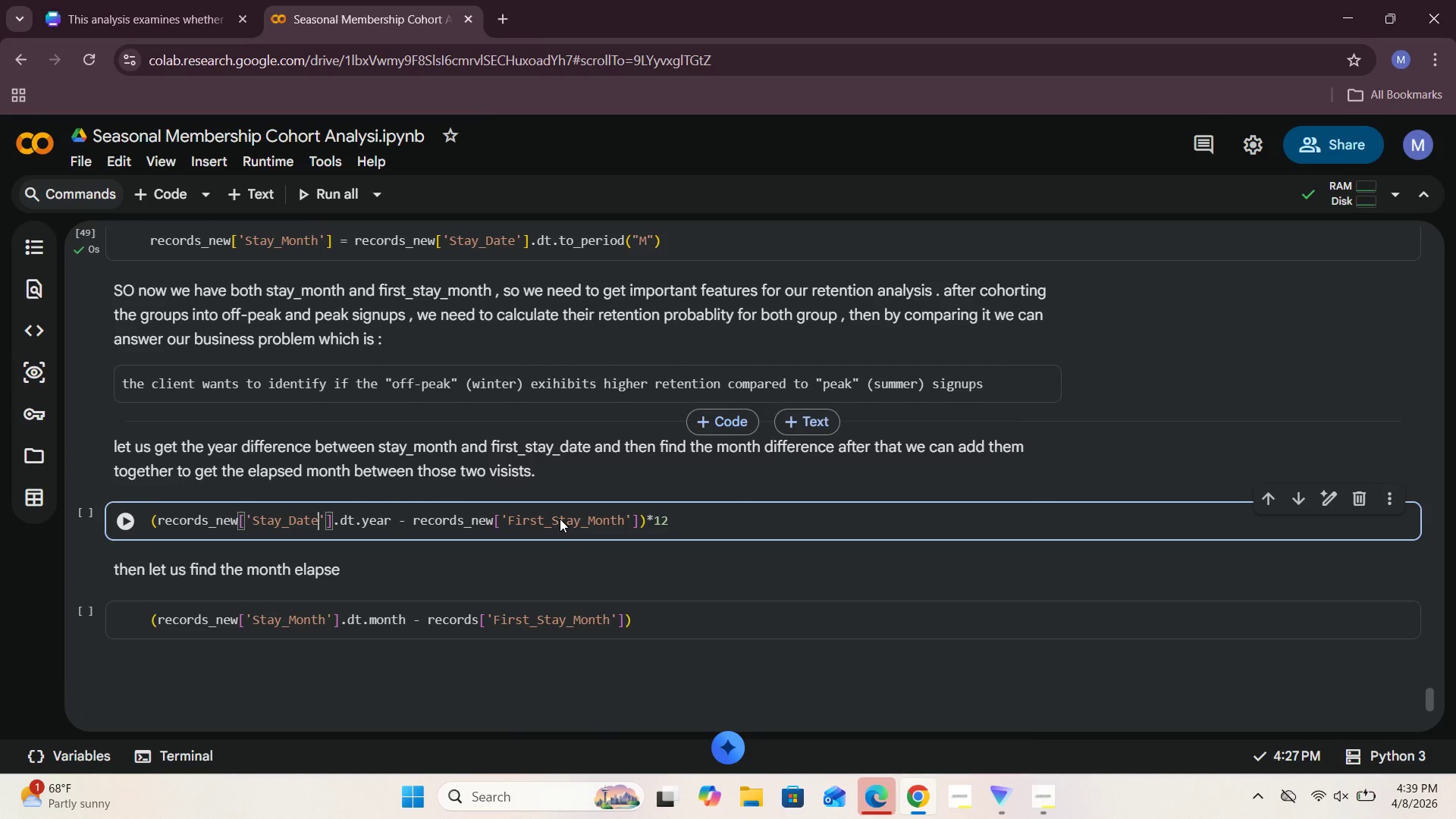 
left_click([479, 529])
 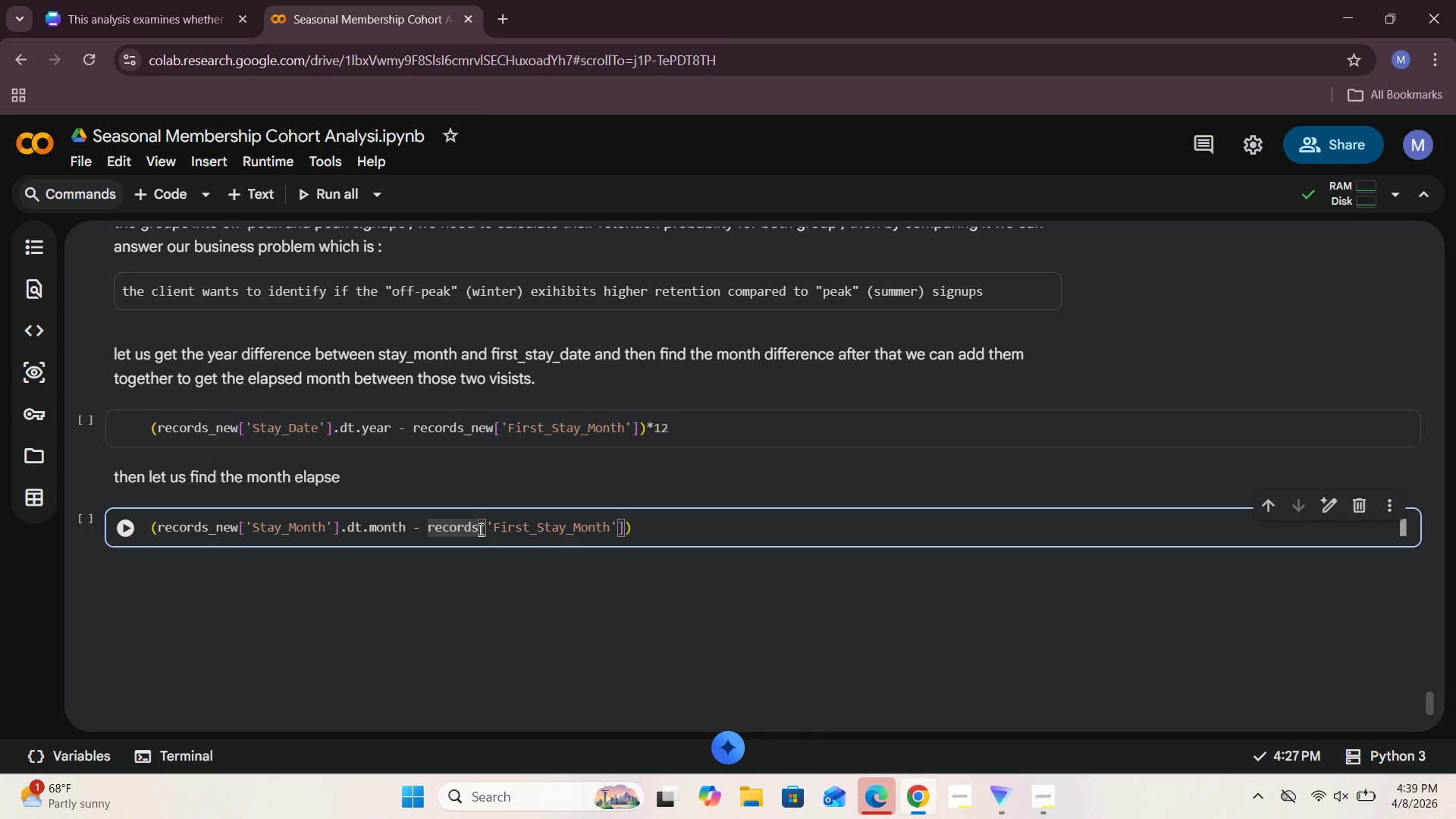 
type(_new)
 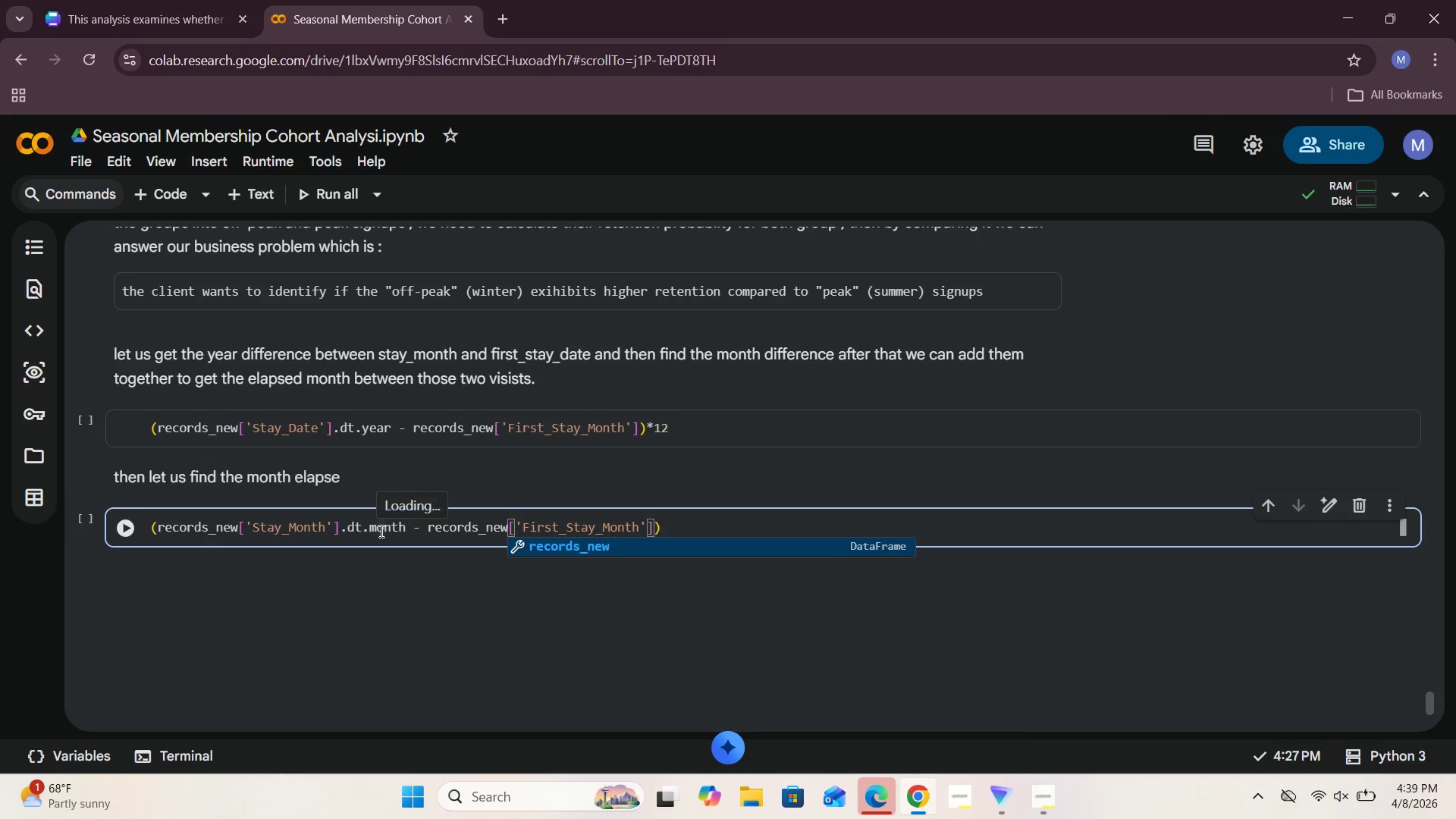 
left_click([325, 529])
 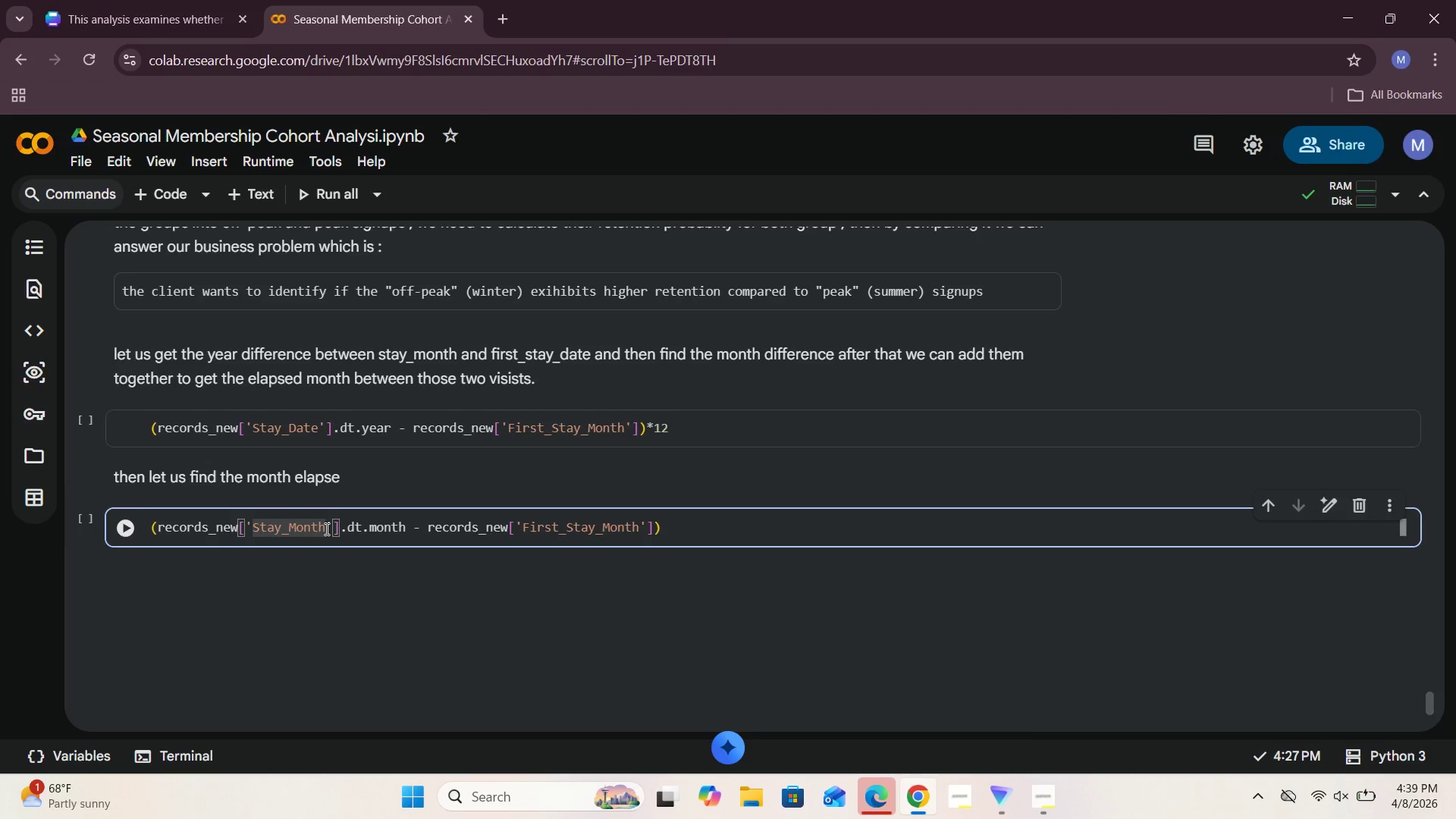 
key(Backspace)
key(Backspace)
key(Backspace)
key(Backspace)
key(Backspace)
type(F)
key(Backspace)
type(Date)
 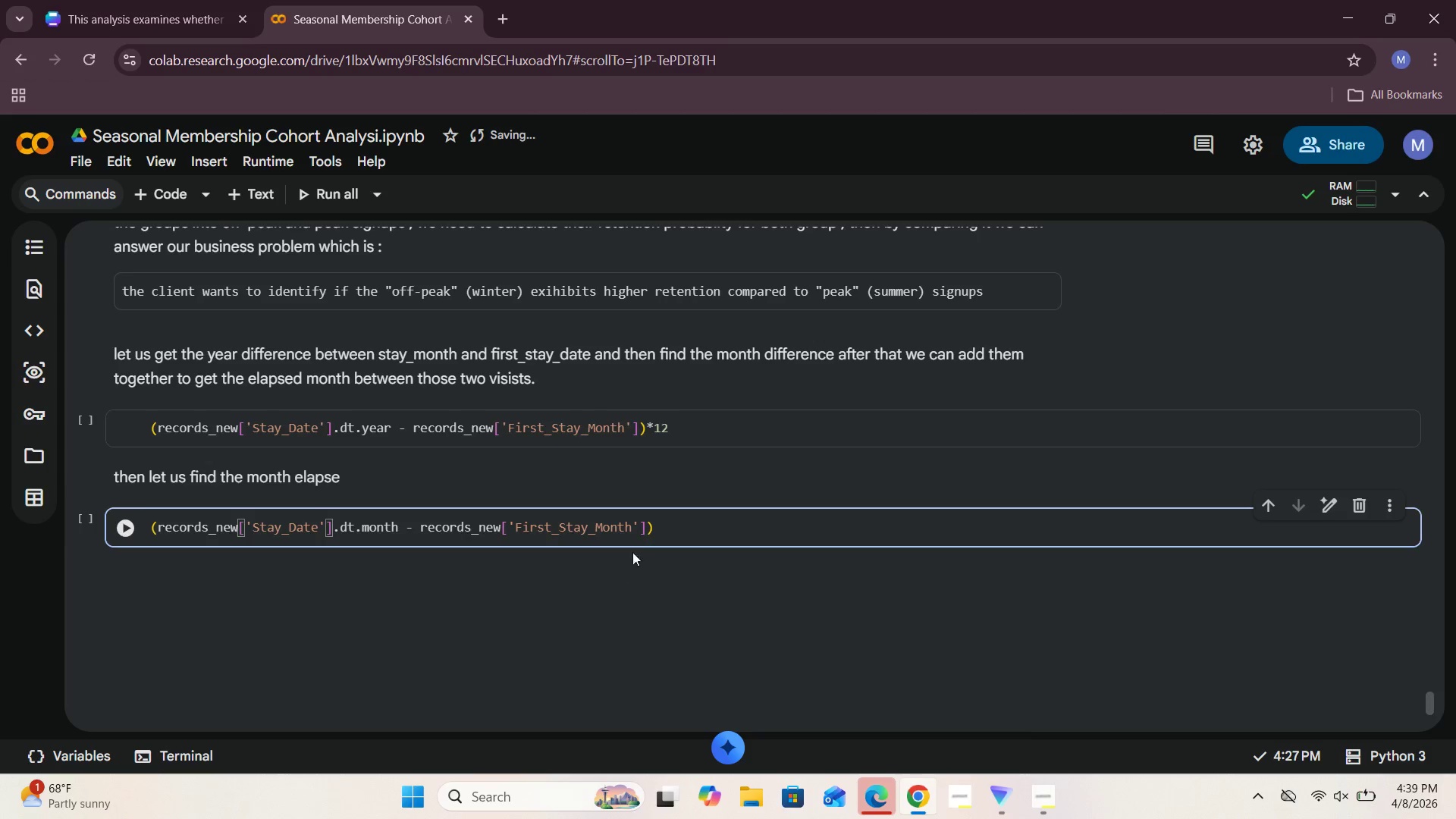 
left_click([666, 530])
 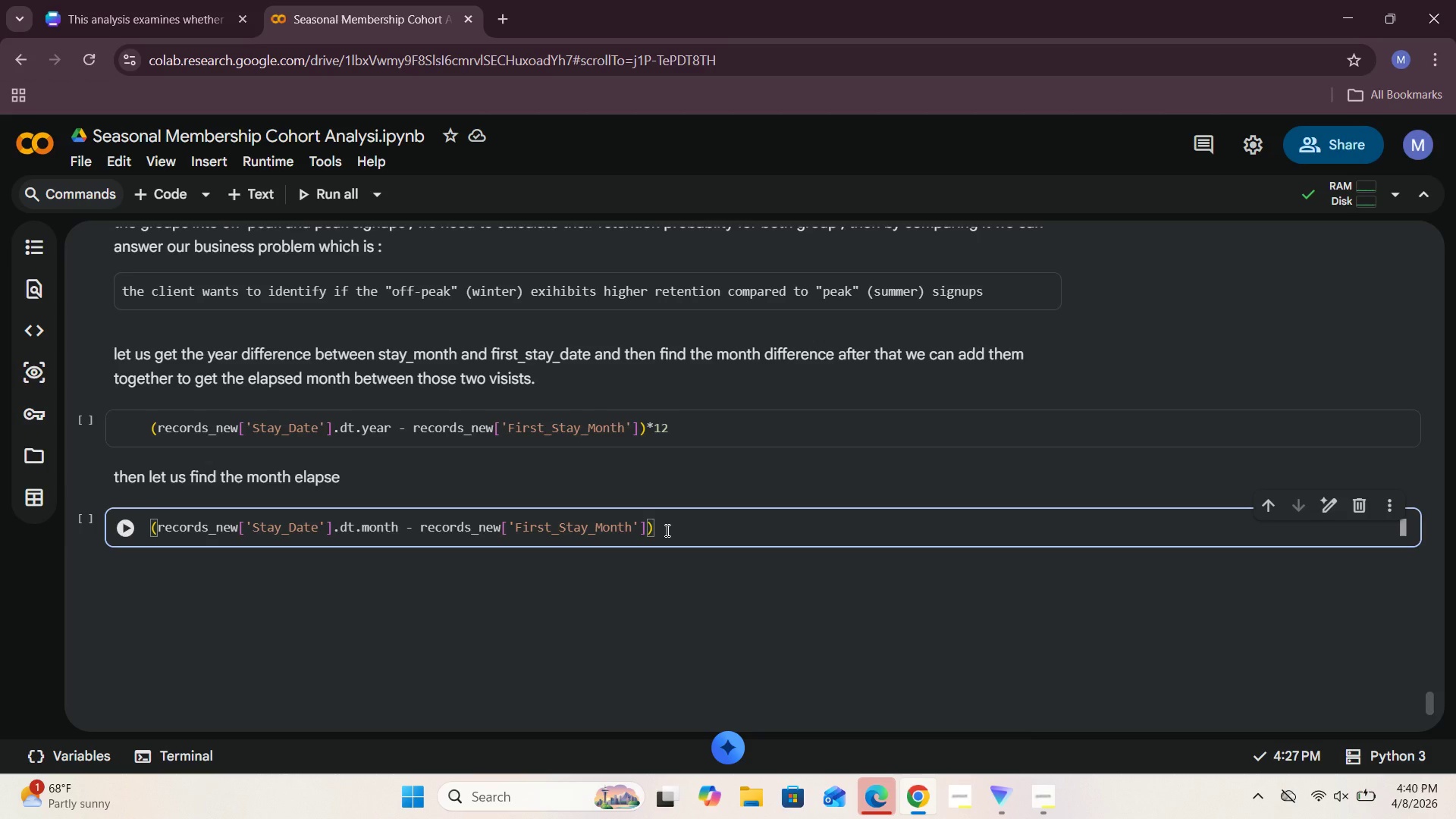 
wait(18.7)
 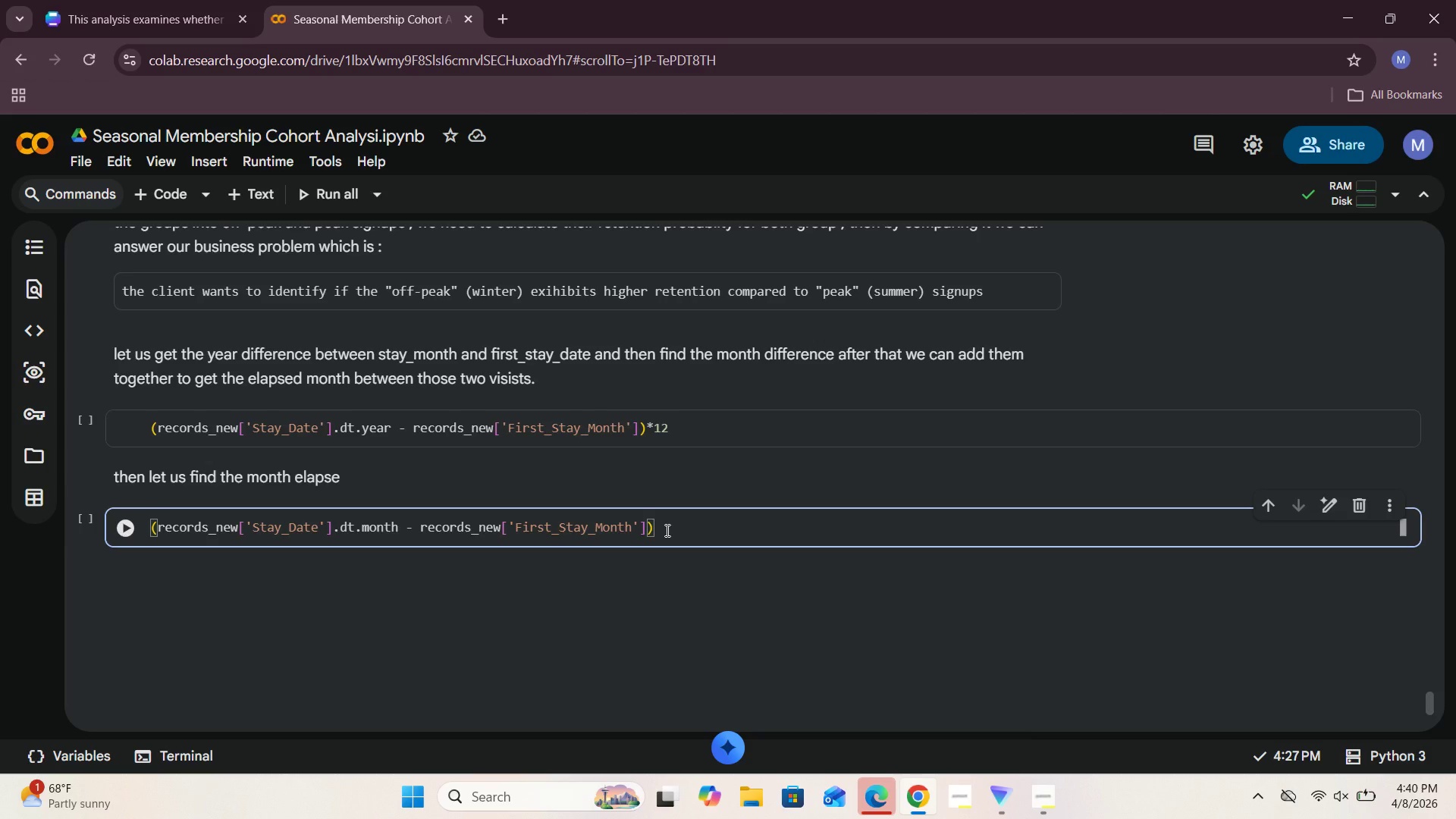 
left_click([645, 529])
 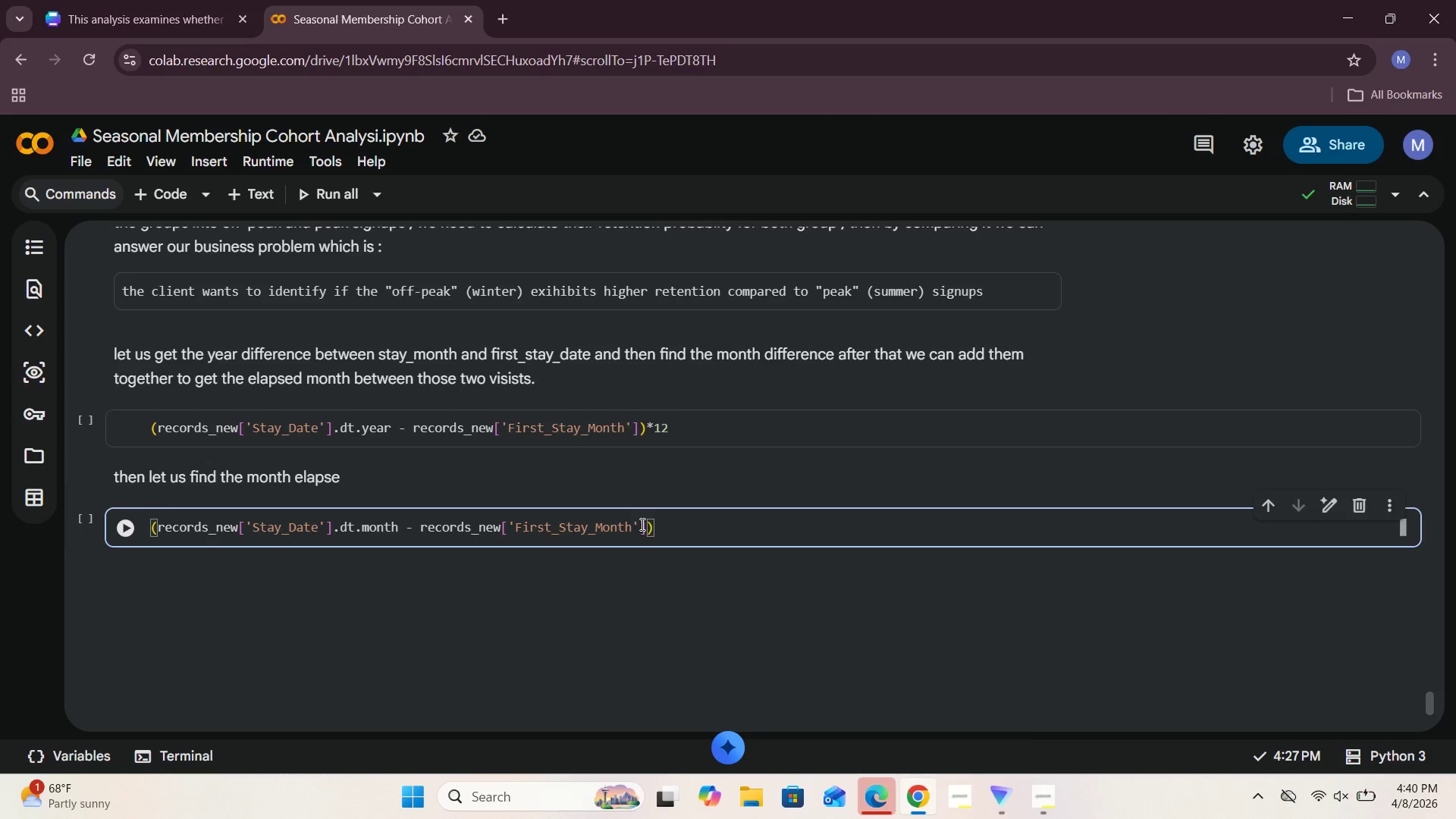 
type(.dt.n)
key(Backspace)
type(month)
 